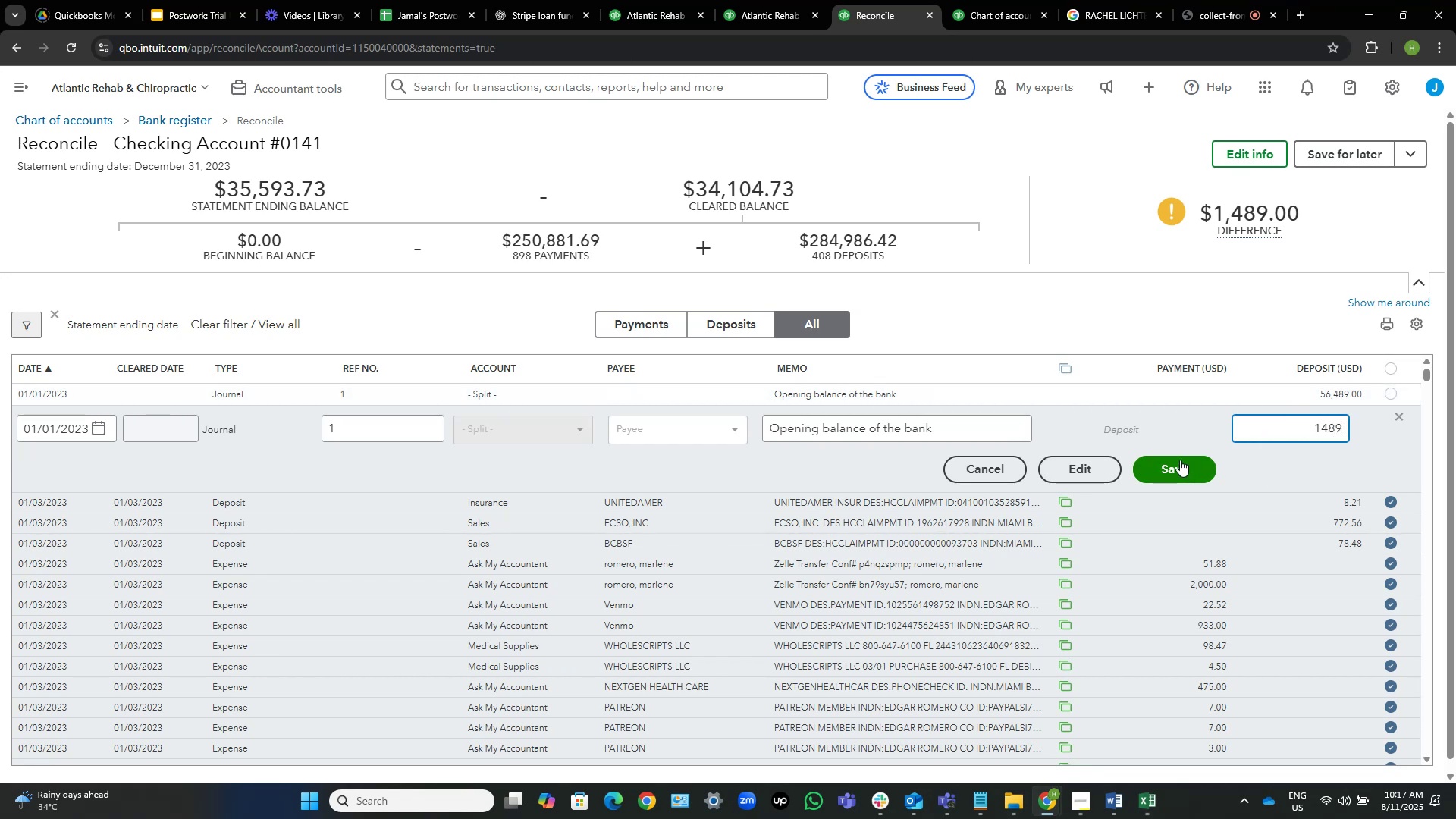 
left_click([1180, 460])
 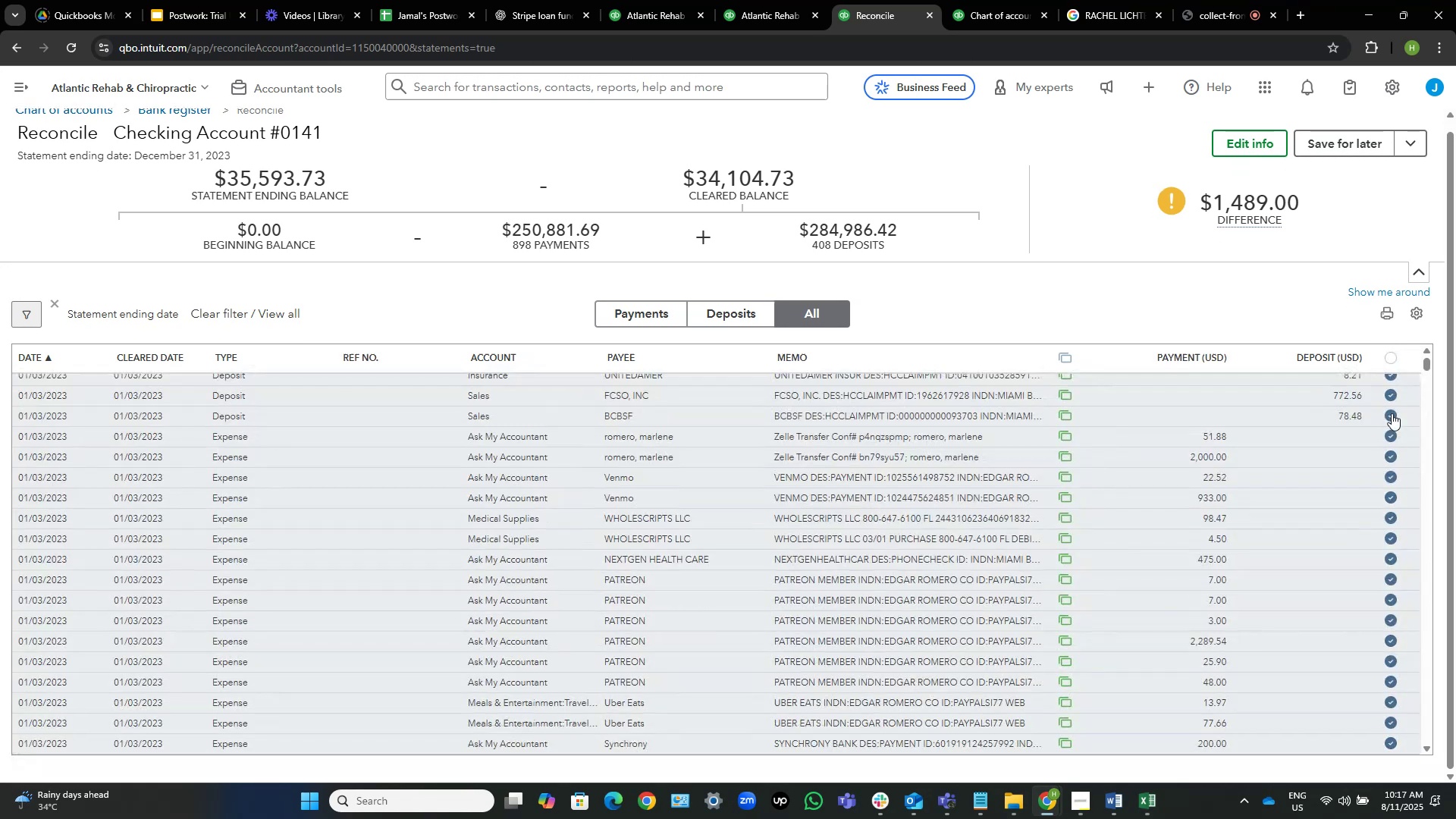 
scroll: coordinate [1368, 470], scroll_direction: up, amount: 5.0
 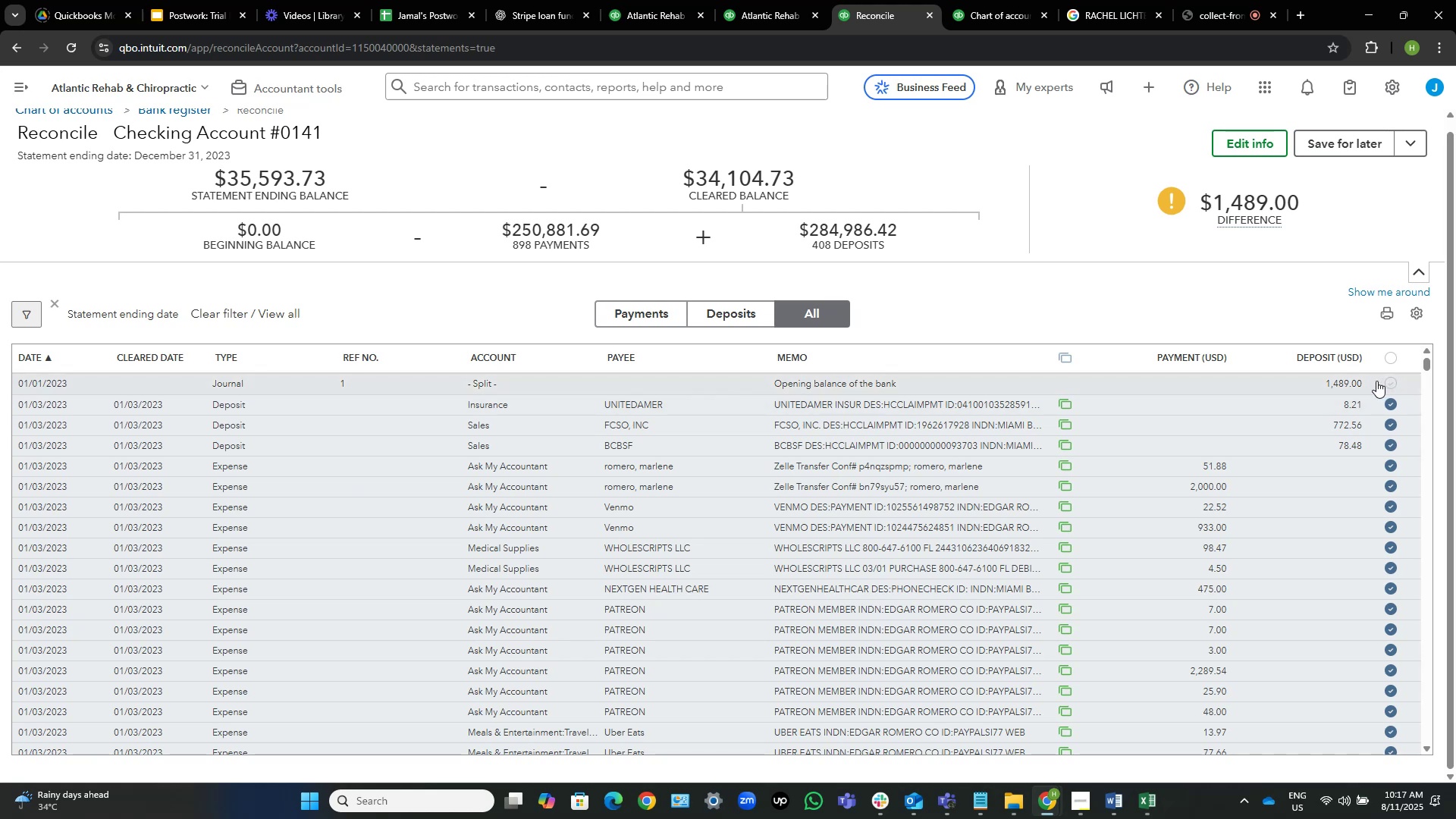 
left_click([1376, 381])
 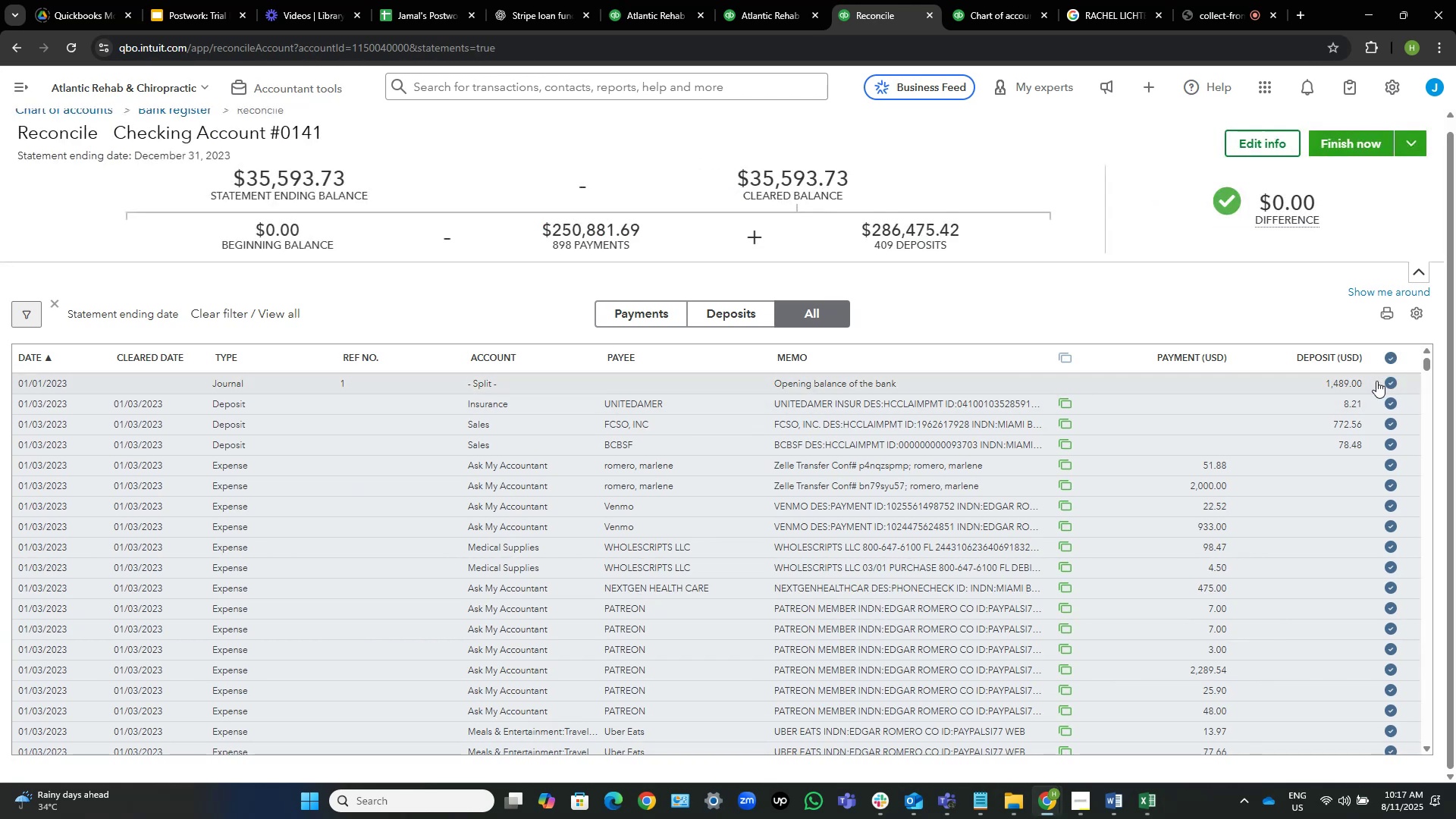 
scroll: coordinate [1370, 534], scroll_direction: up, amount: 3.0
 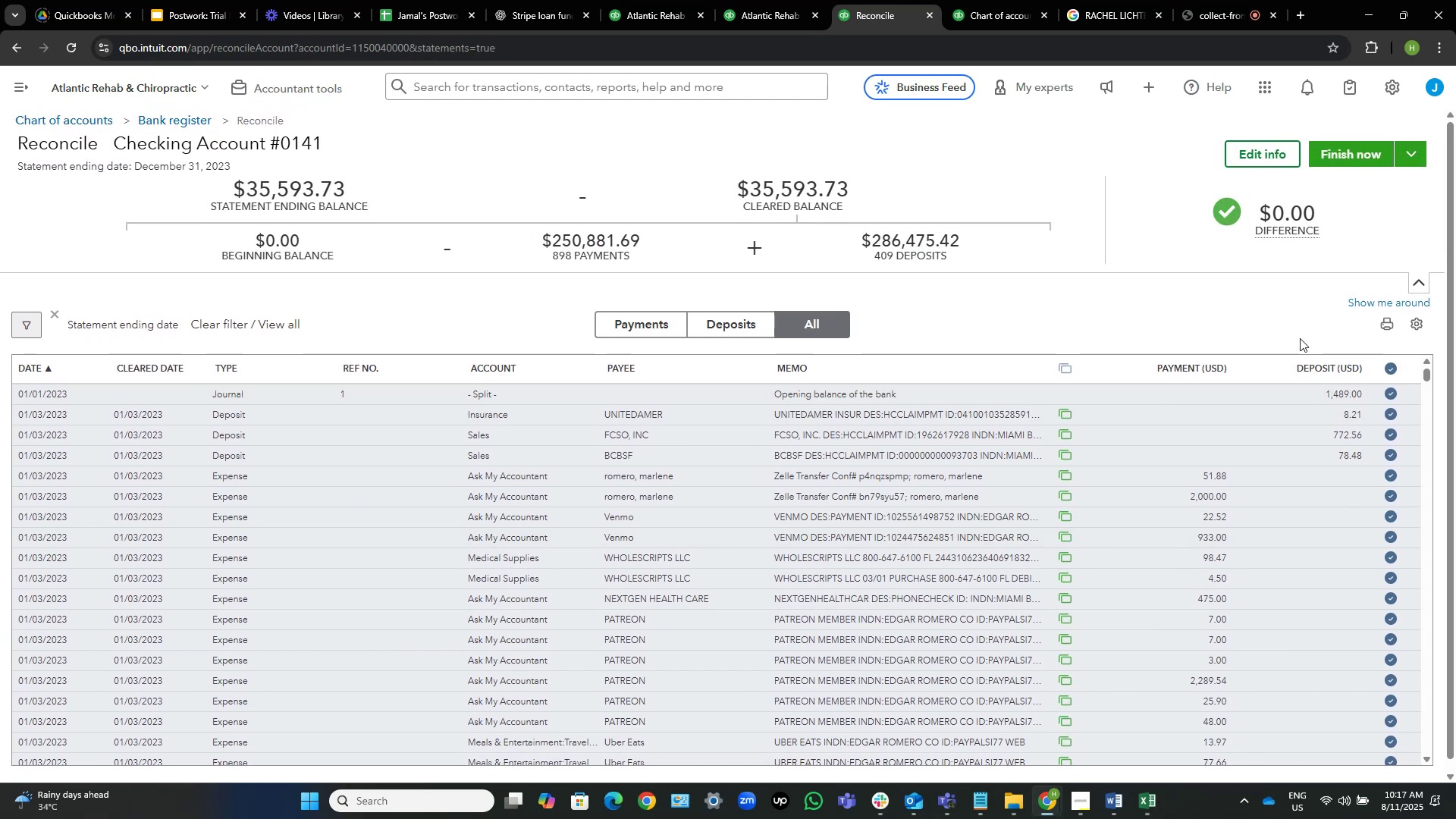 
scroll: coordinate [888, 480], scroll_direction: down, amount: 8.0
 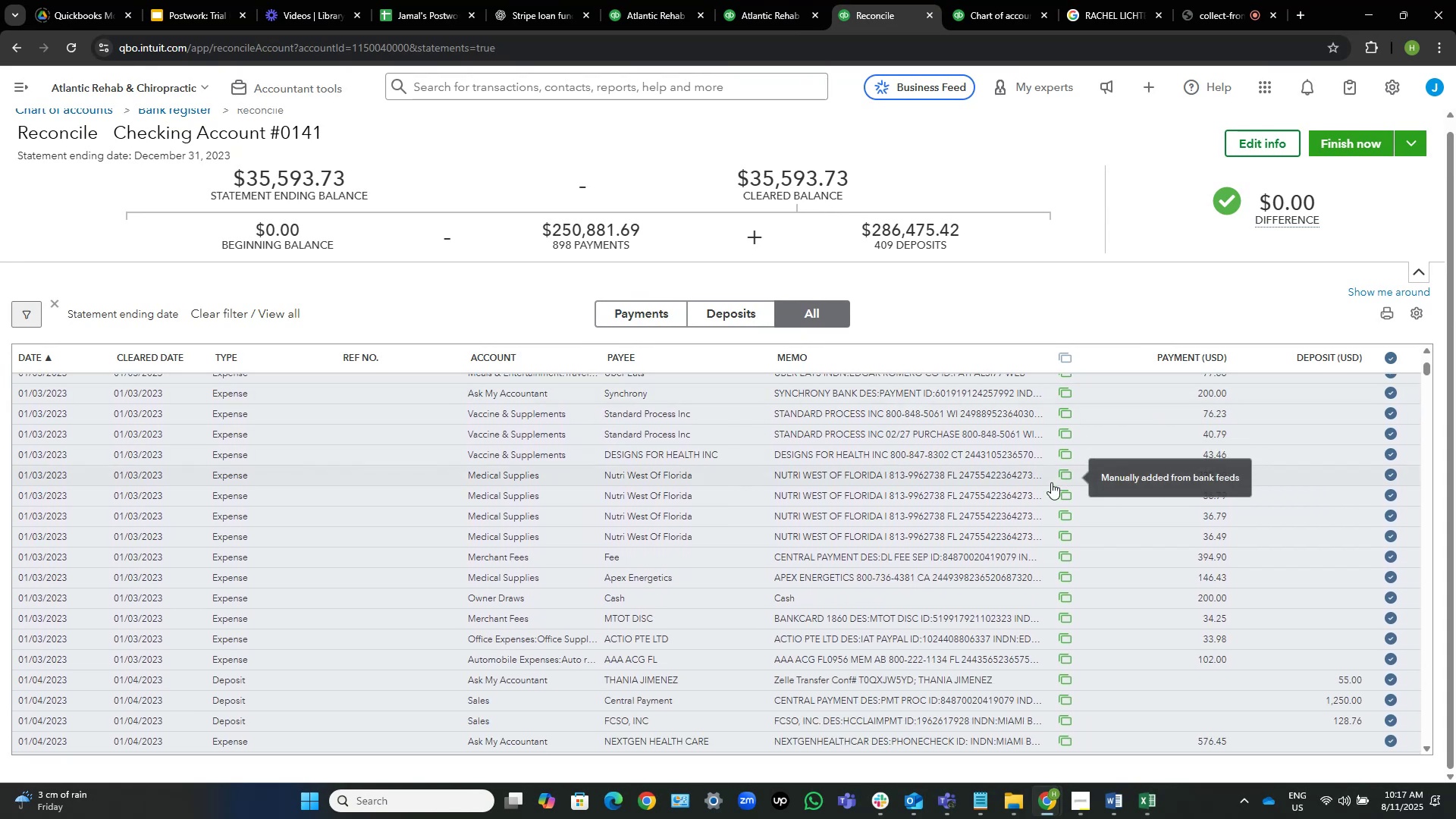 
scroll: coordinate [804, 531], scroll_direction: down, amount: 5.0
 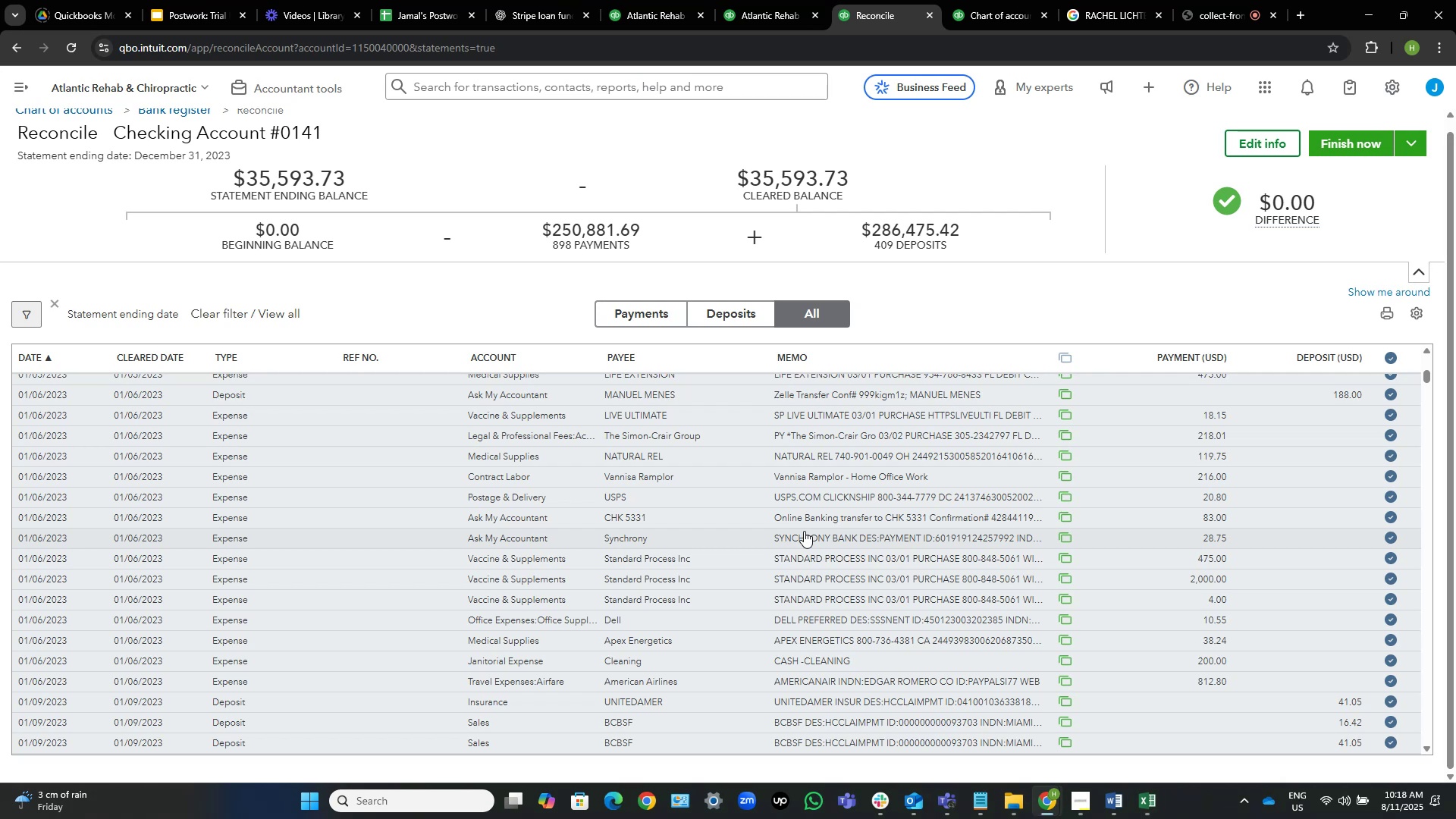 
wait(17.0)
 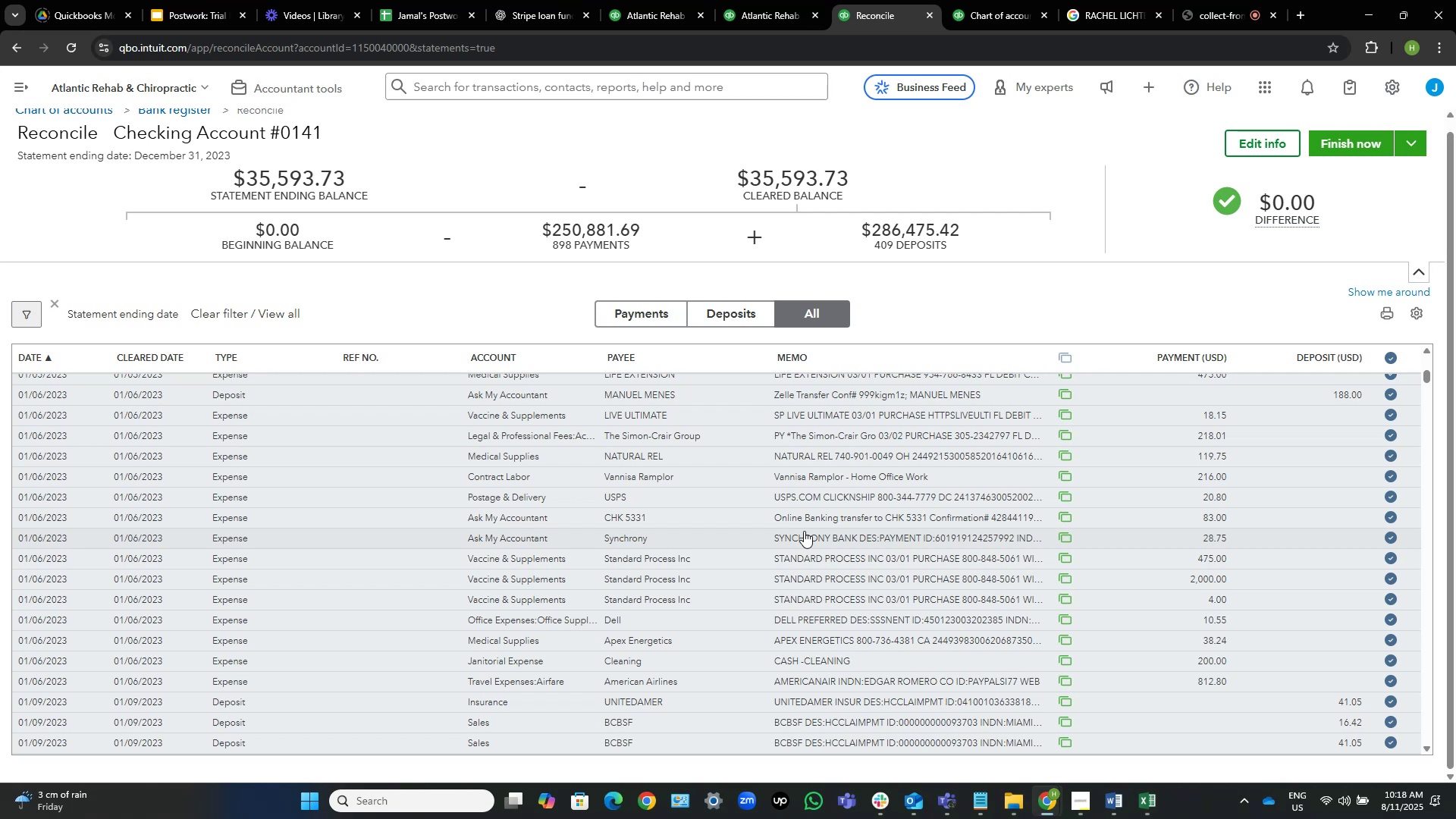 
scroll: coordinate [858, 512], scroll_direction: down, amount: 4.0
 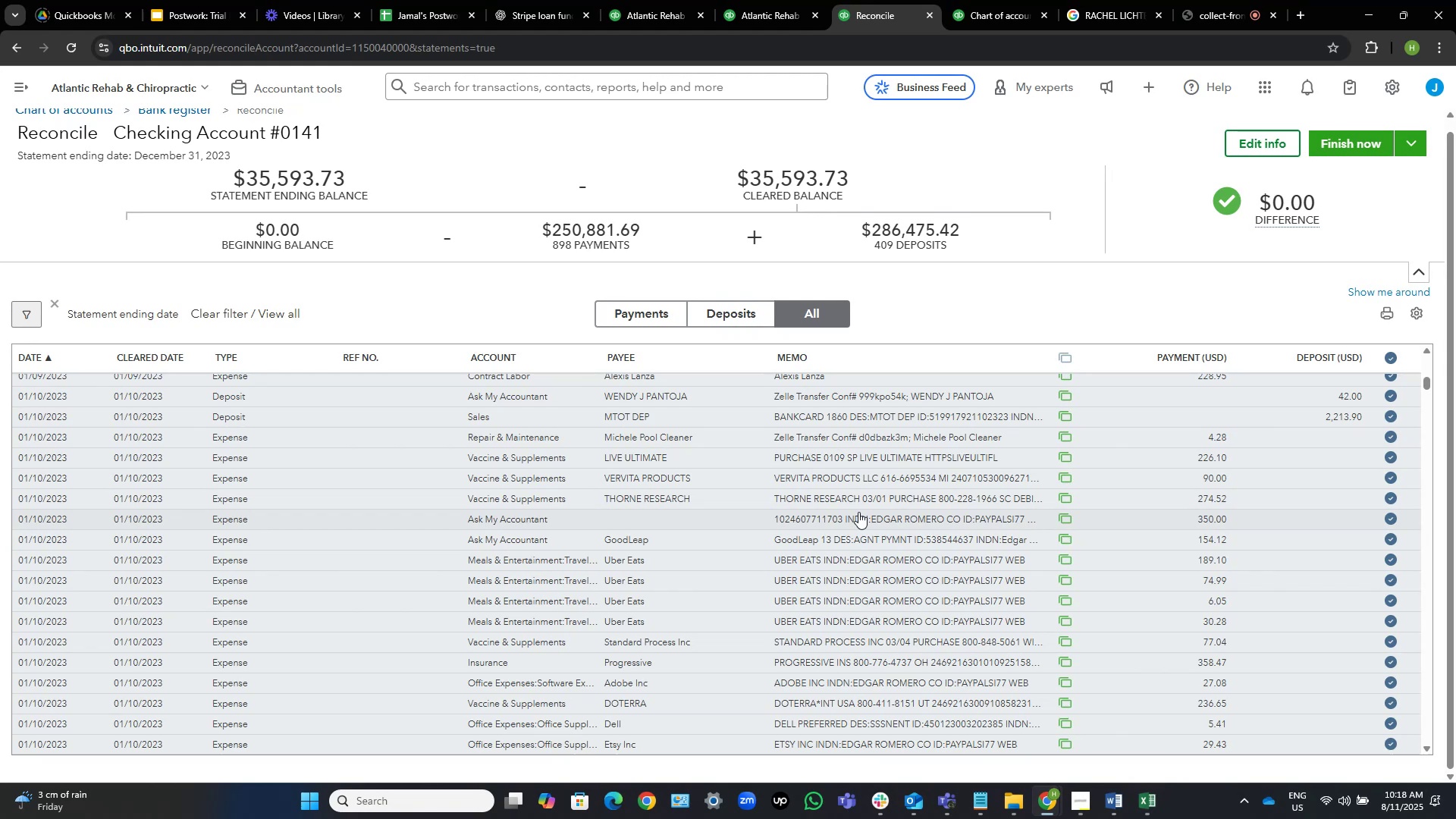 
wait(9.13)
 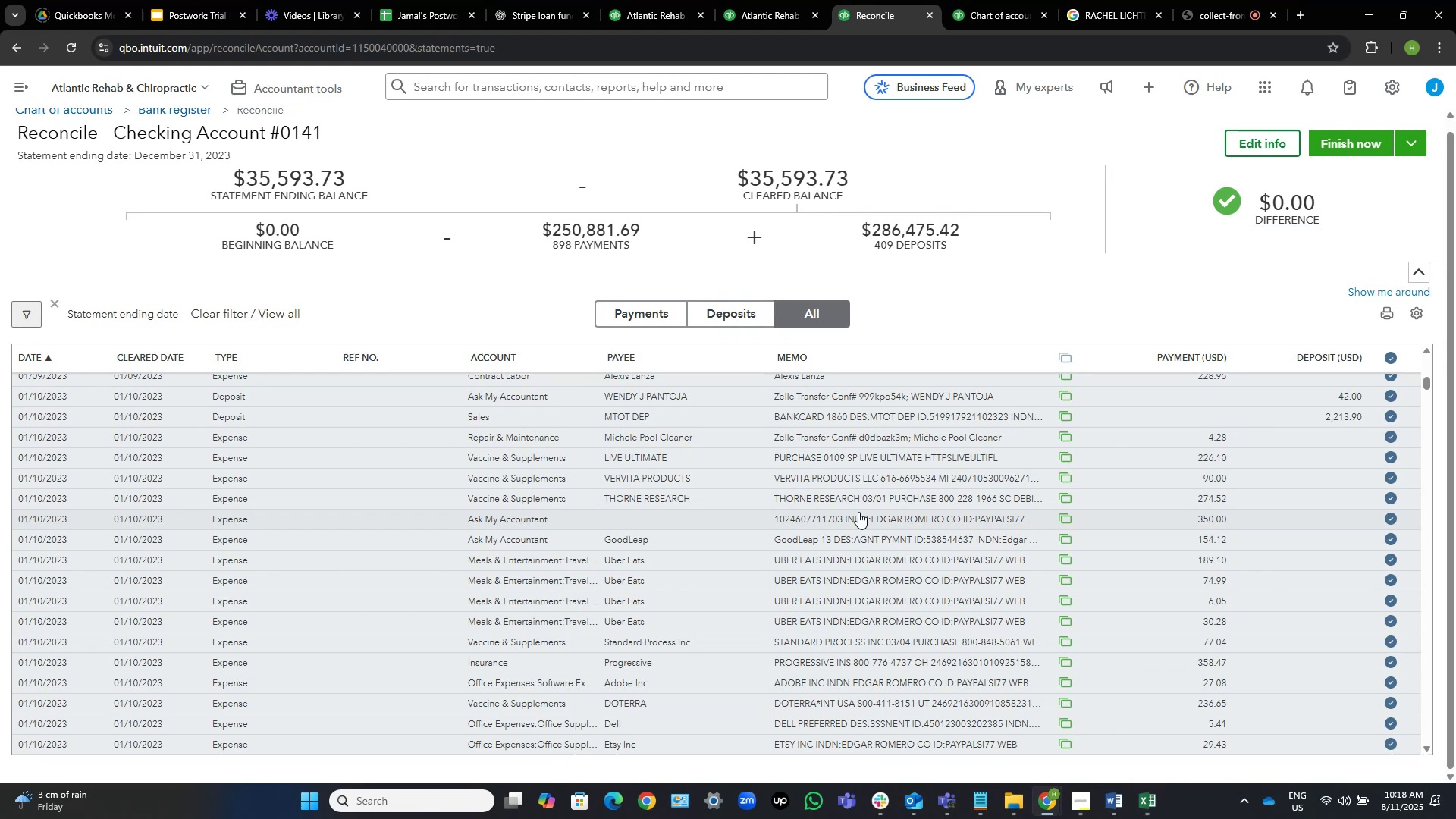 
scroll: coordinate [948, 503], scroll_direction: down, amount: 4.0
 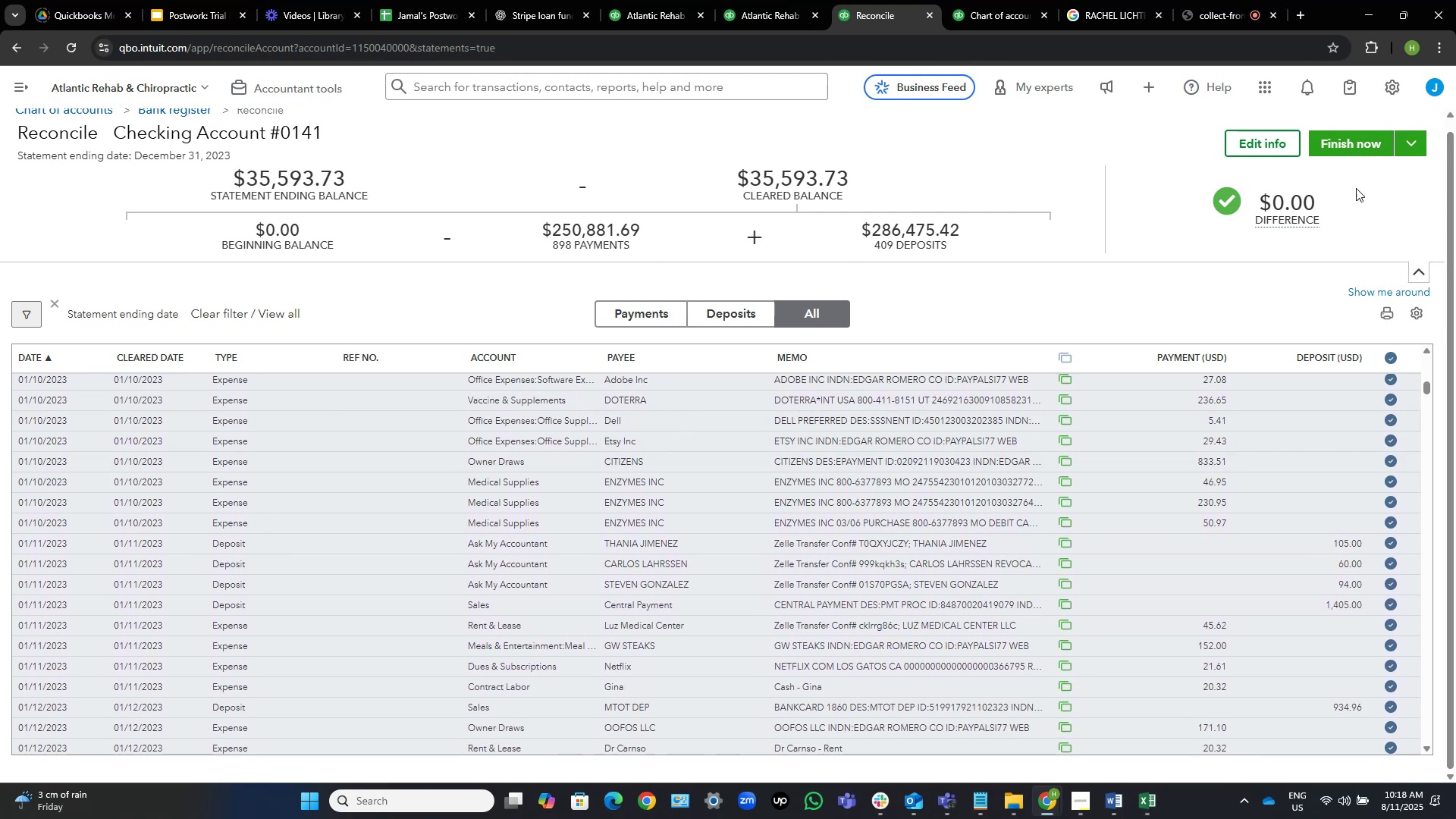 
left_click([1350, 146])
 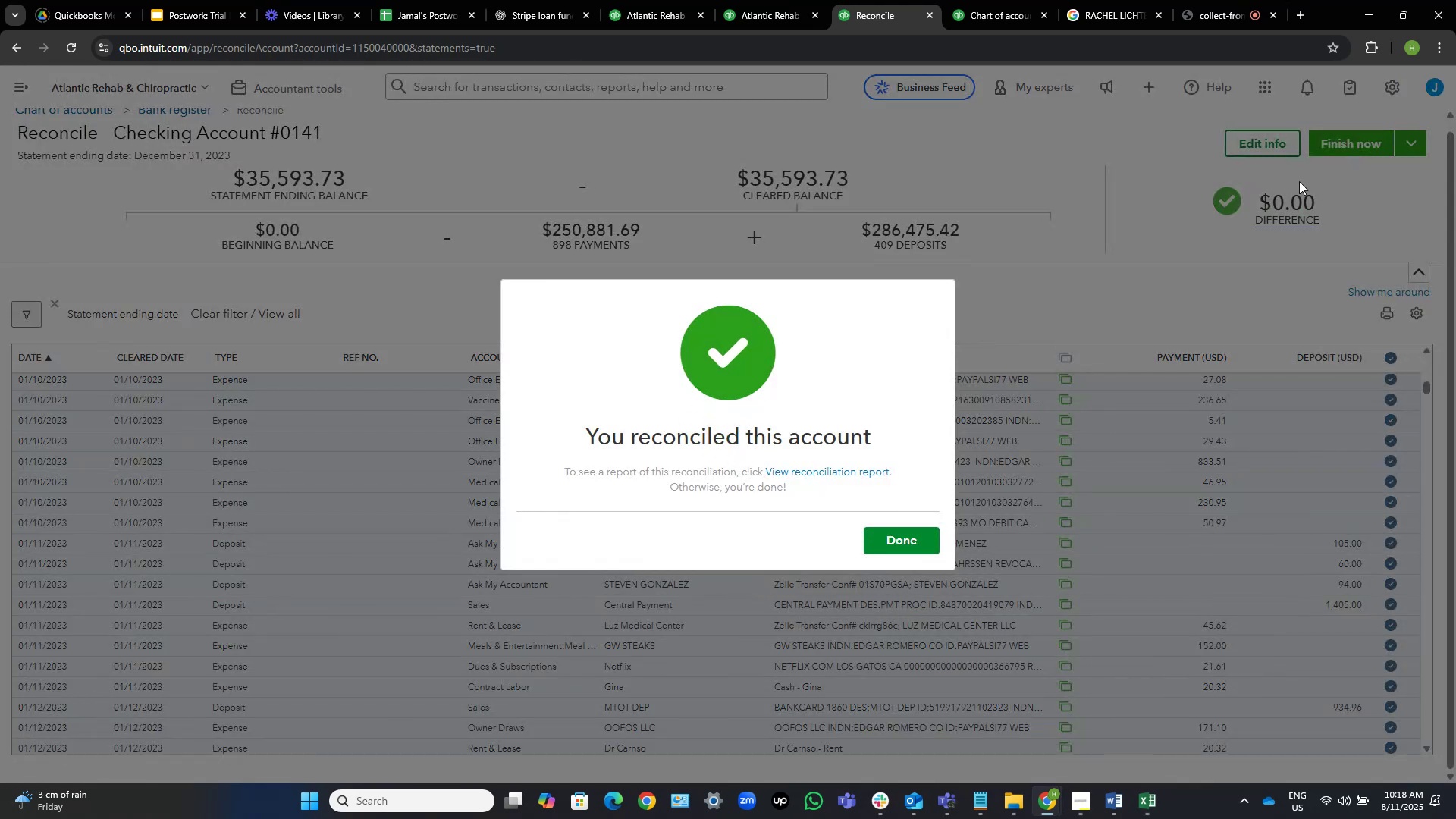 
wait(5.13)
 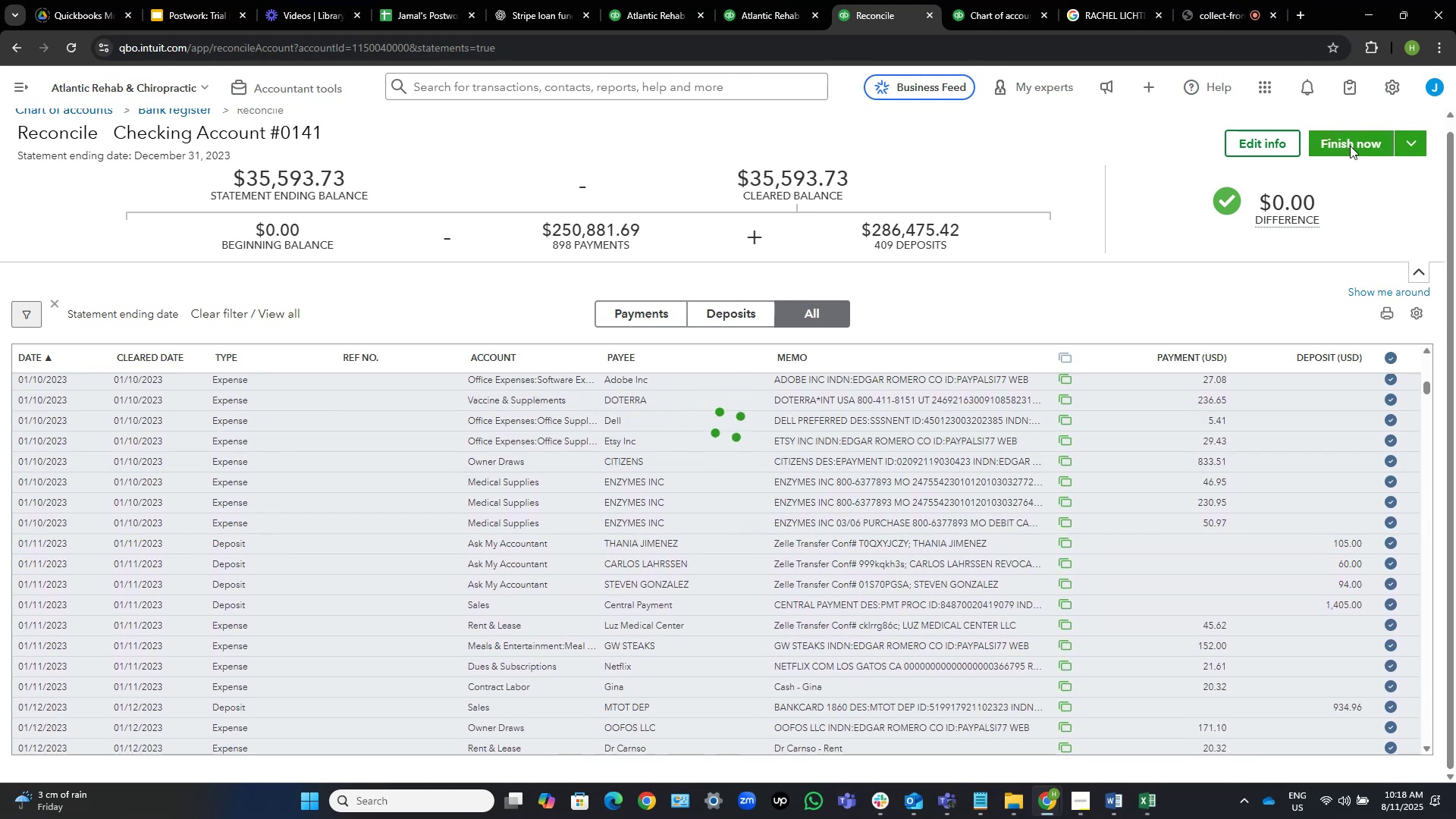 
left_click([894, 539])
 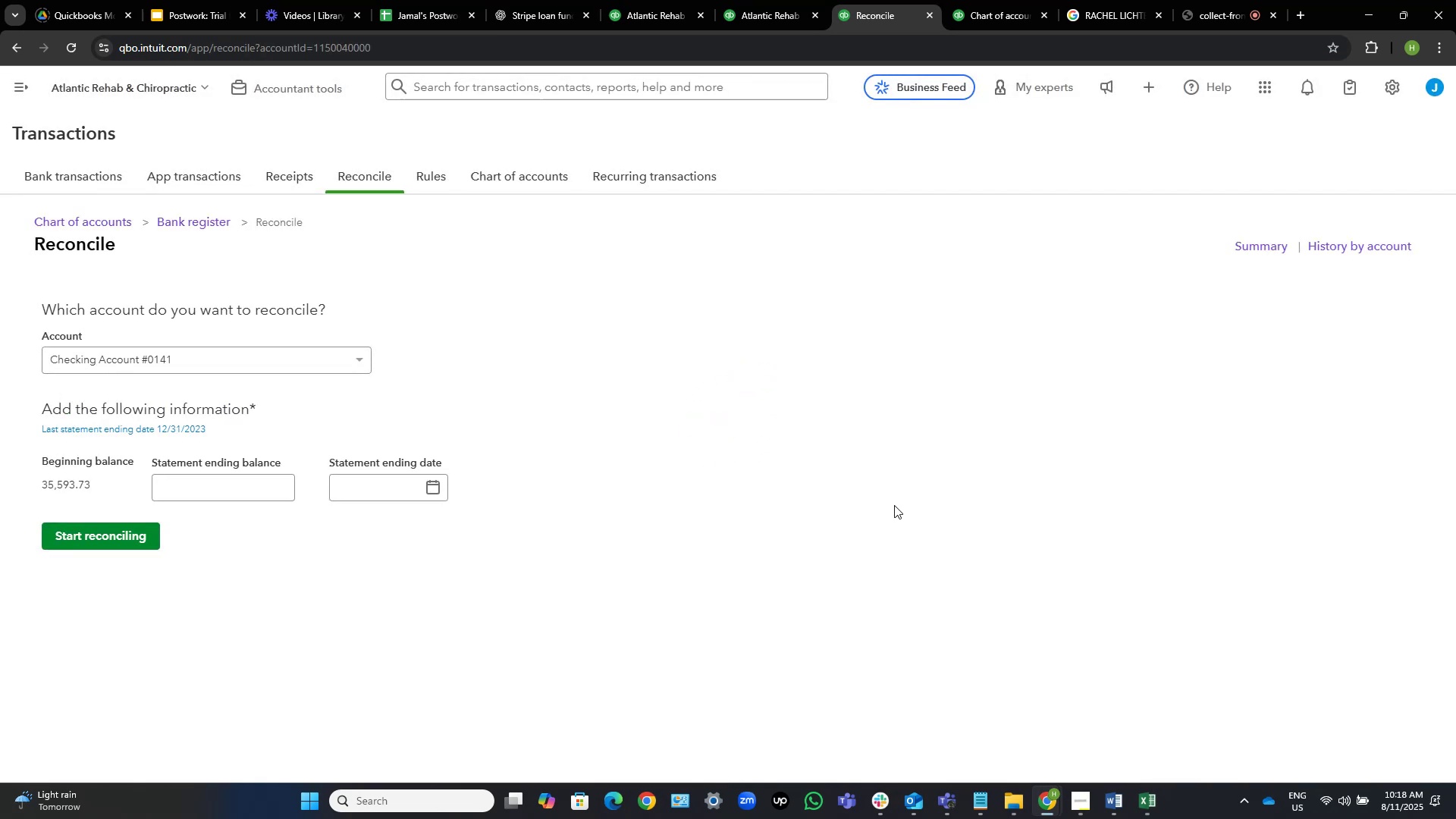 
wait(10.04)
 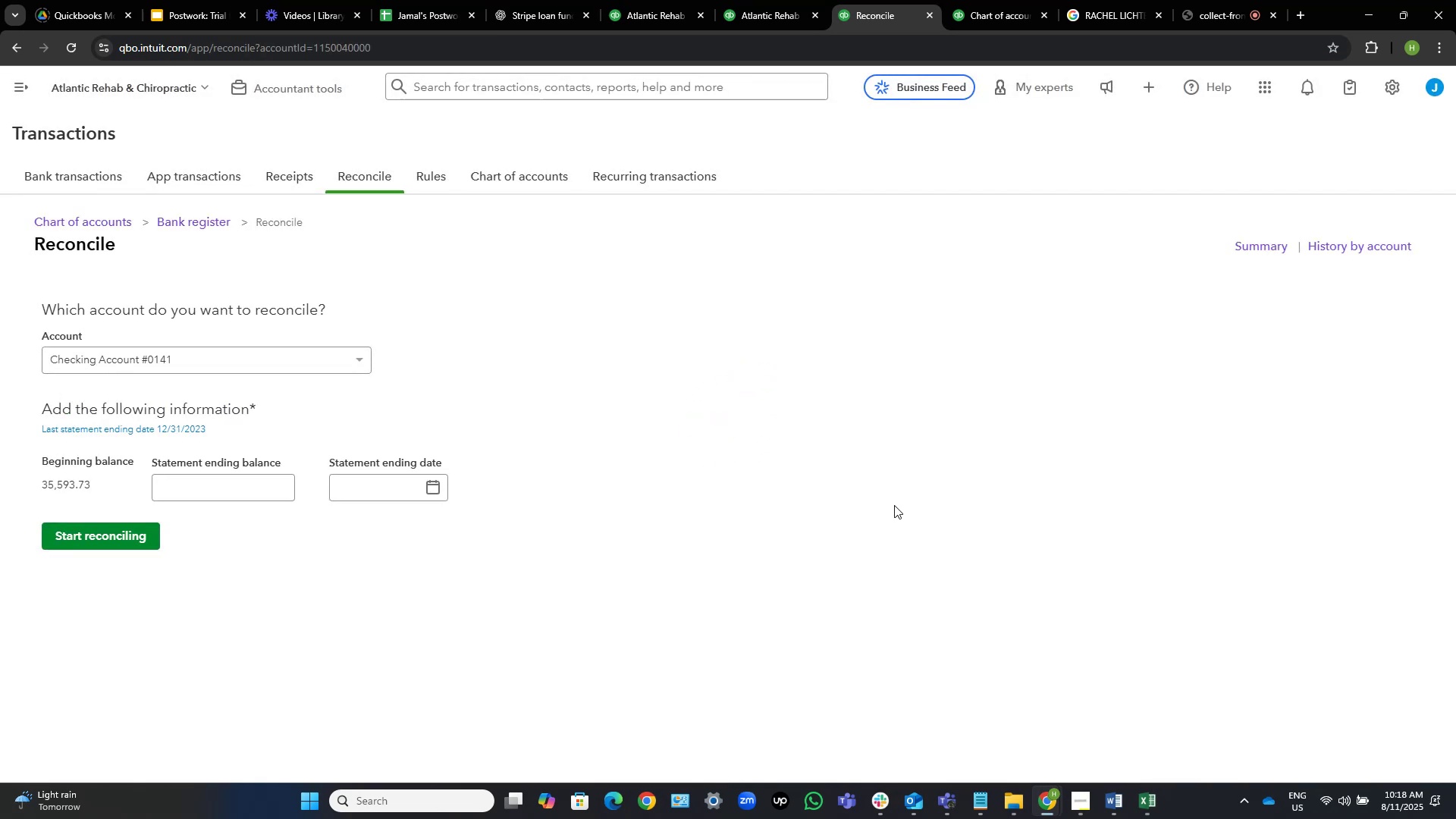 
left_click([761, 0])
 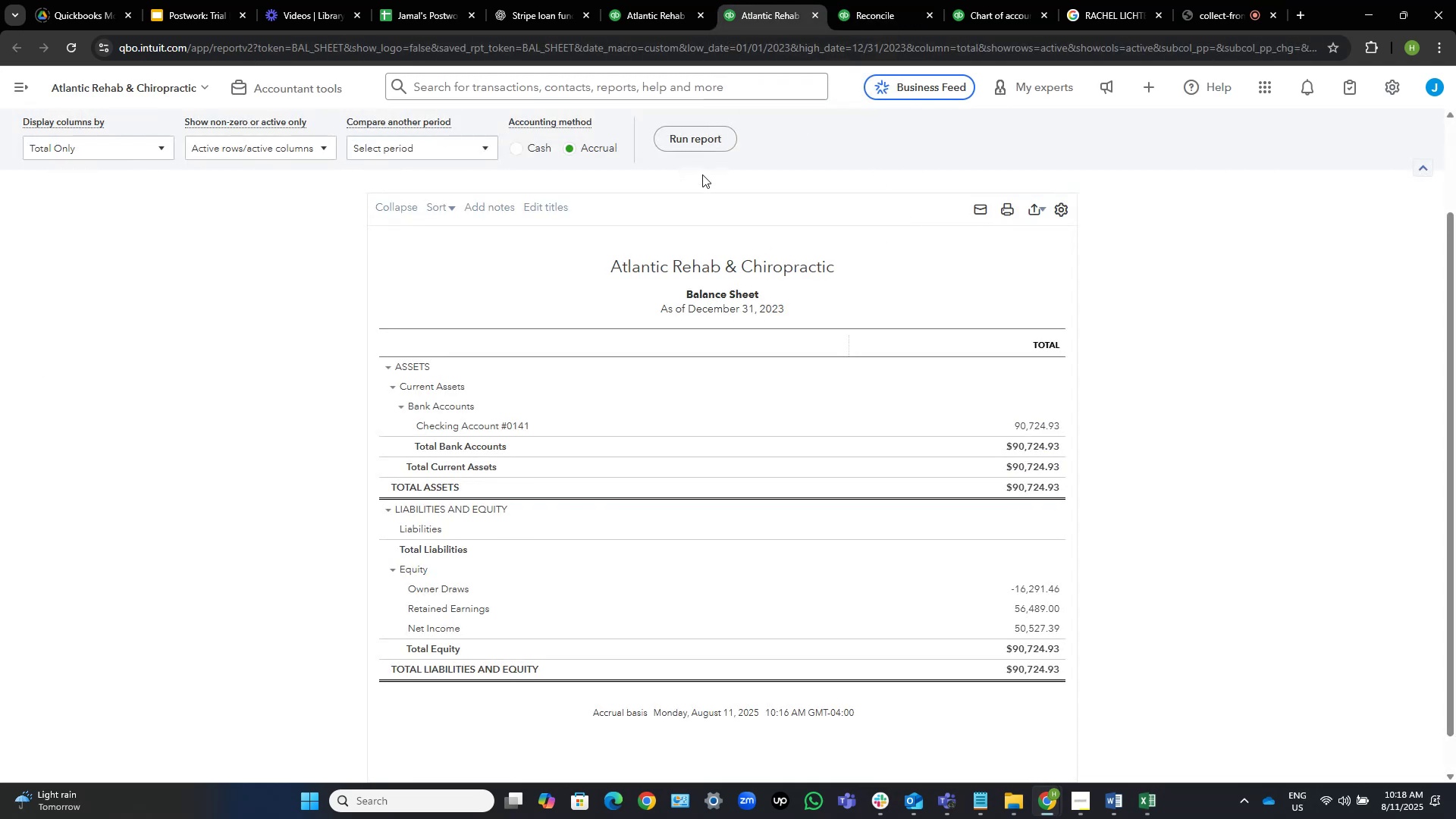 
left_click([696, 140])
 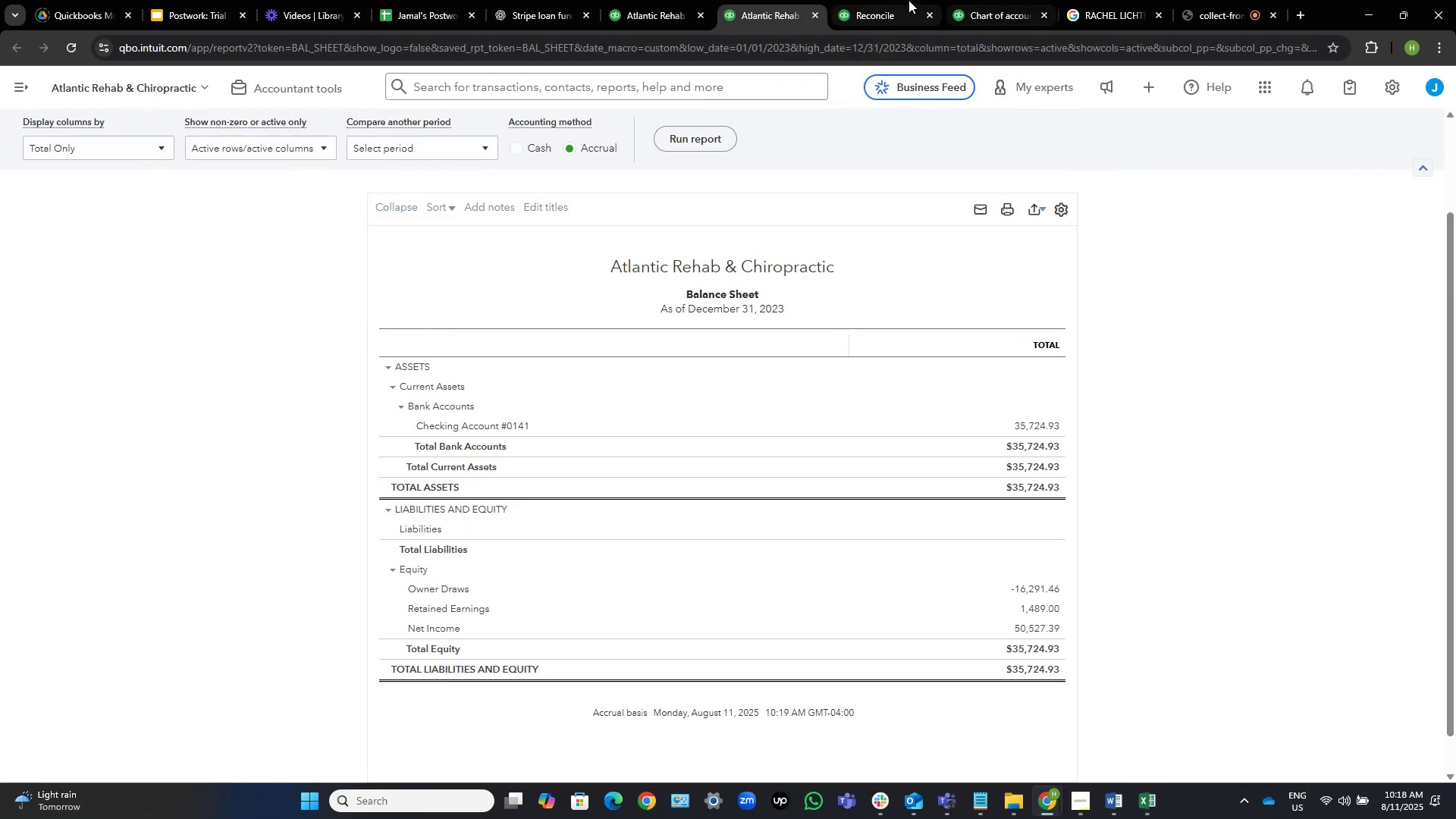 
wait(5.43)
 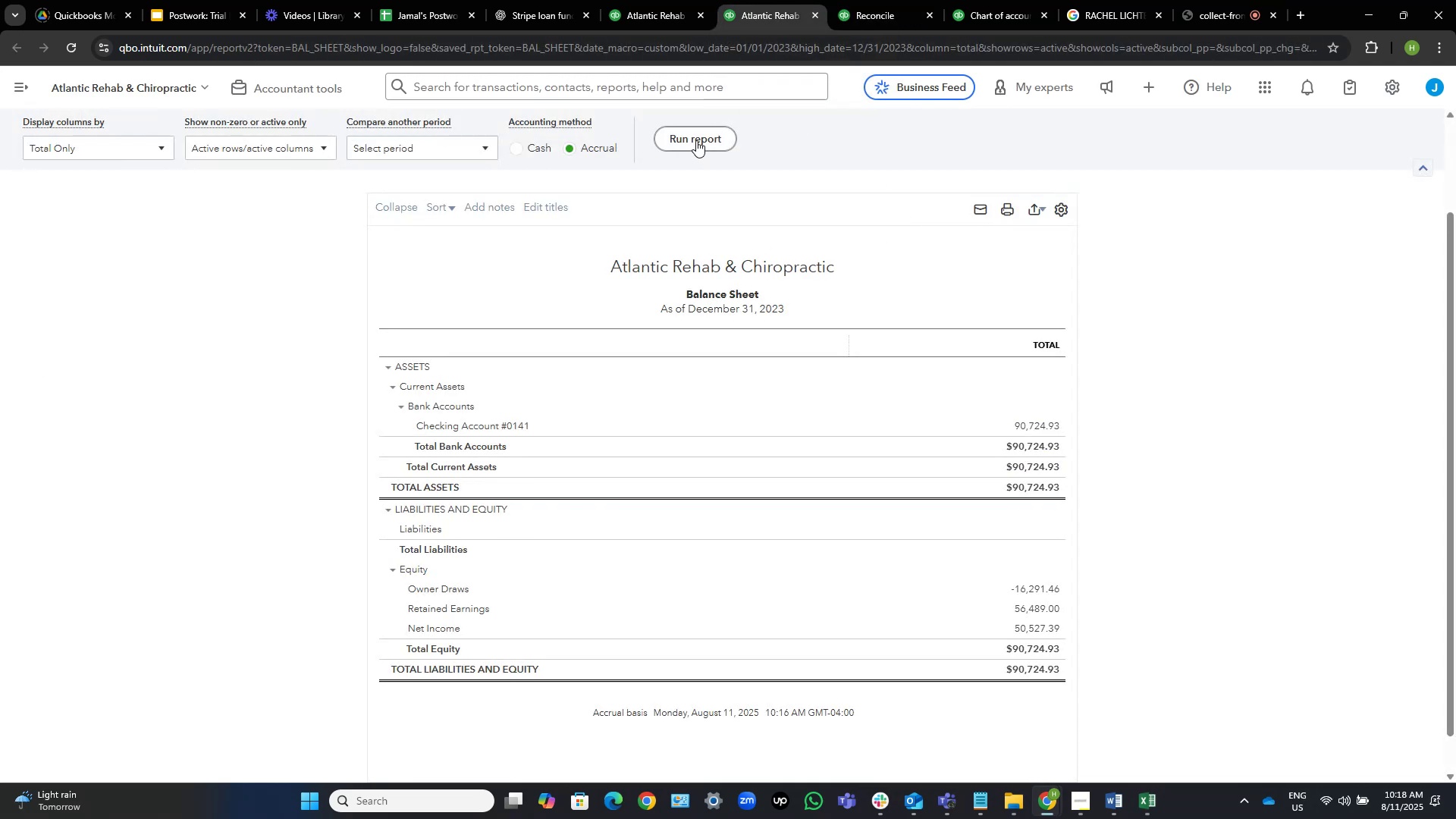 
left_click([877, 0])
 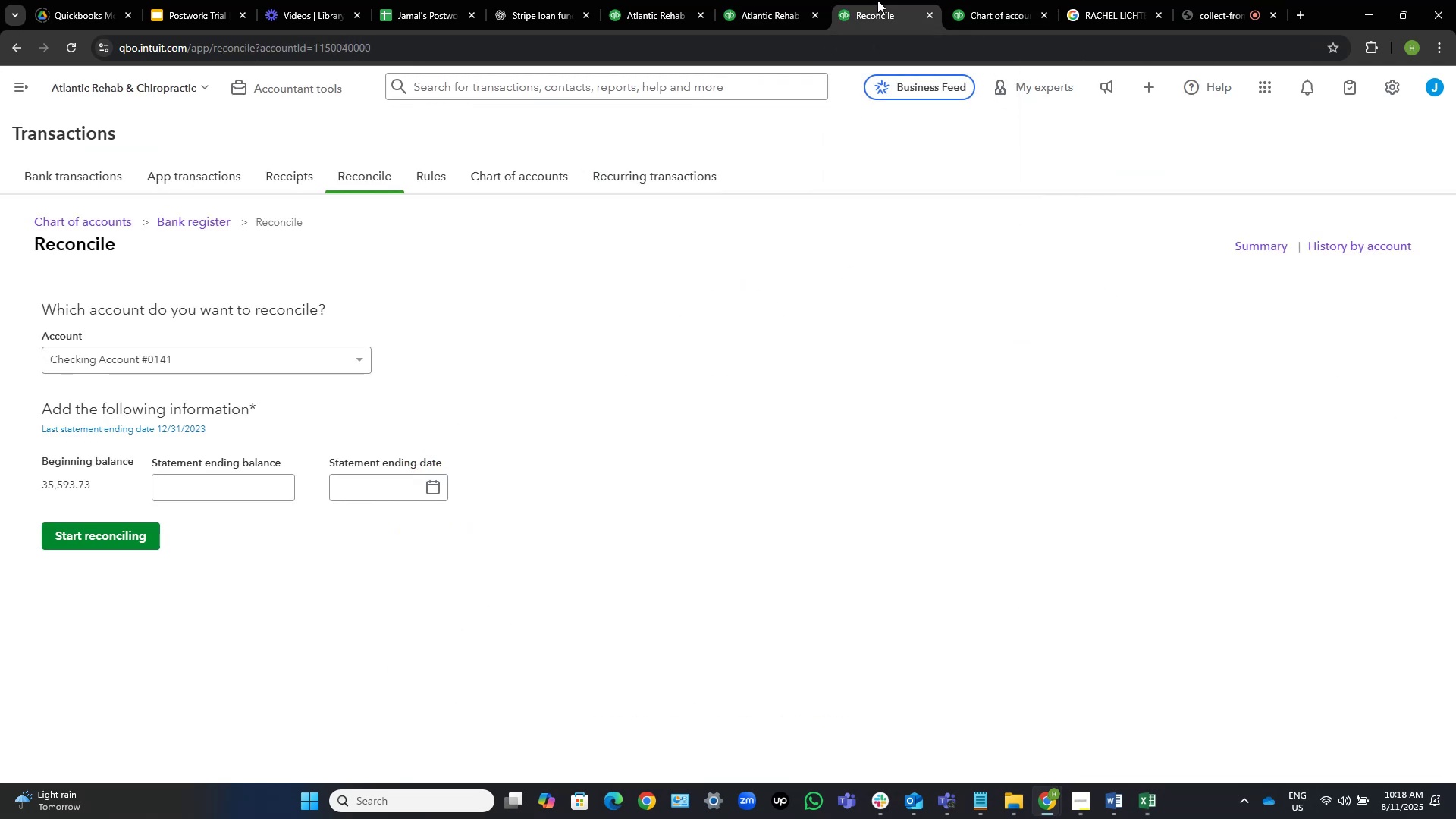 
scroll: coordinate [331, 401], scroll_direction: up, amount: 6.0
 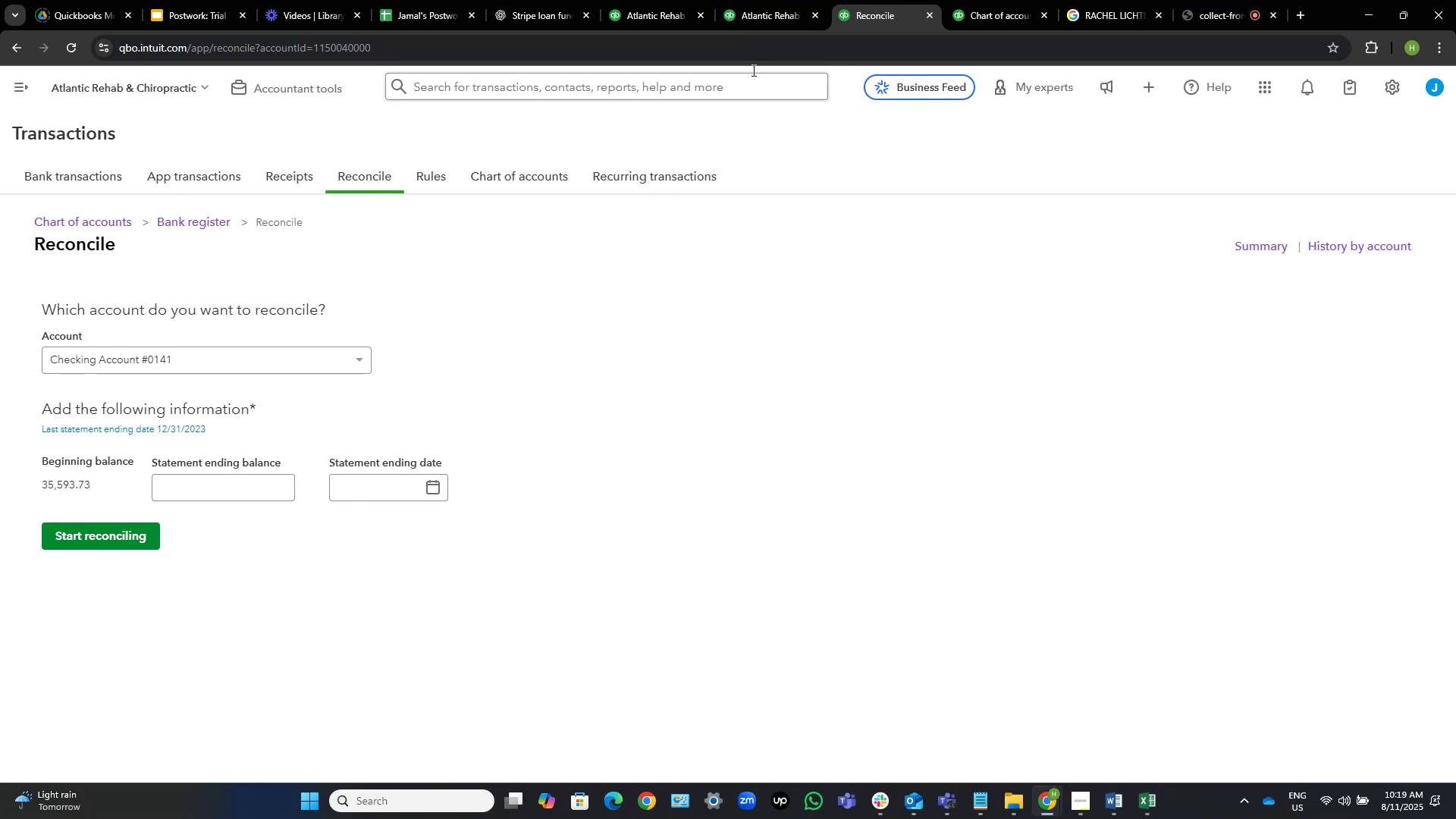 
left_click([756, 0])
 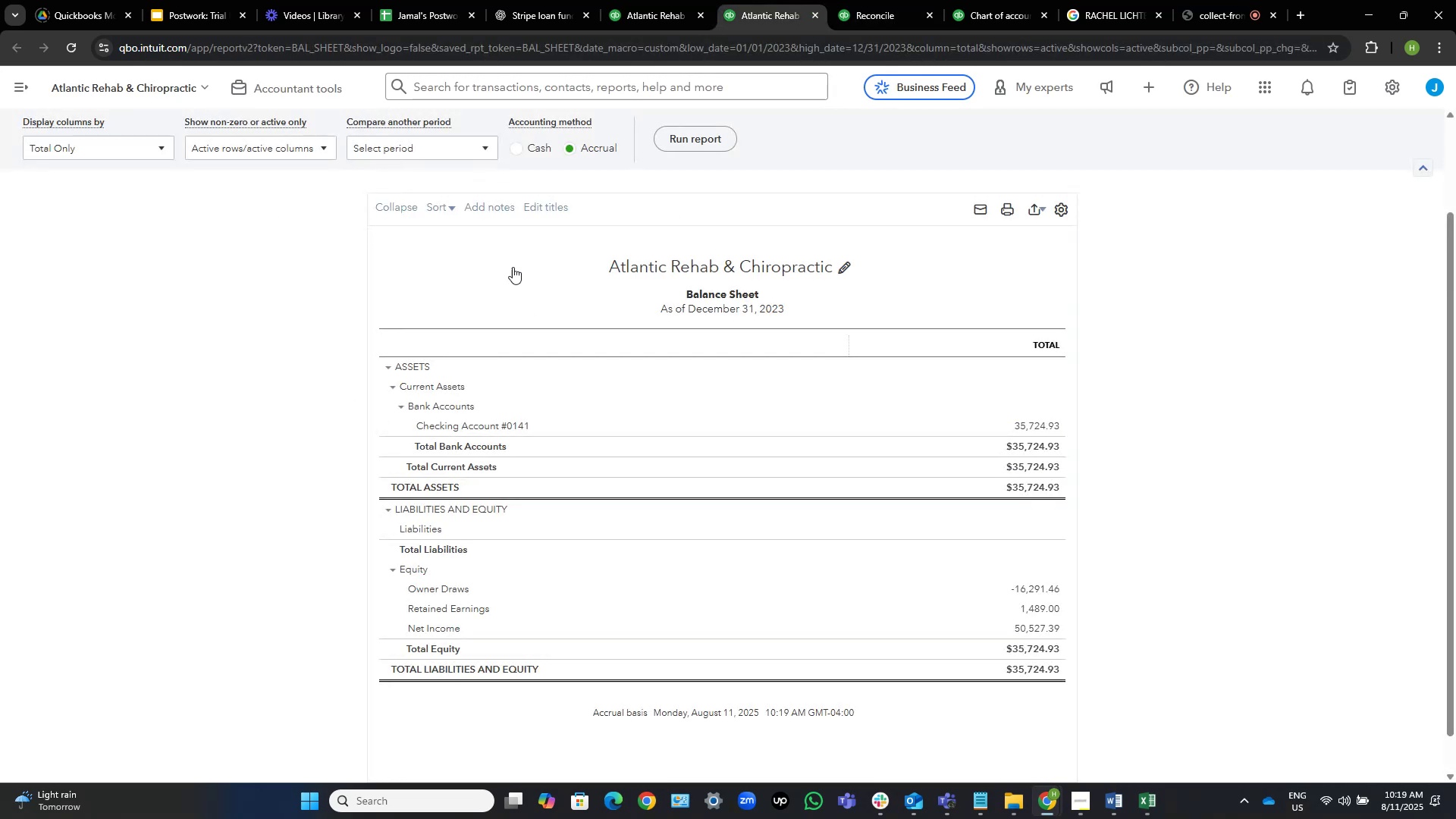 
scroll: coordinate [403, 399], scroll_direction: up, amount: 3.0
 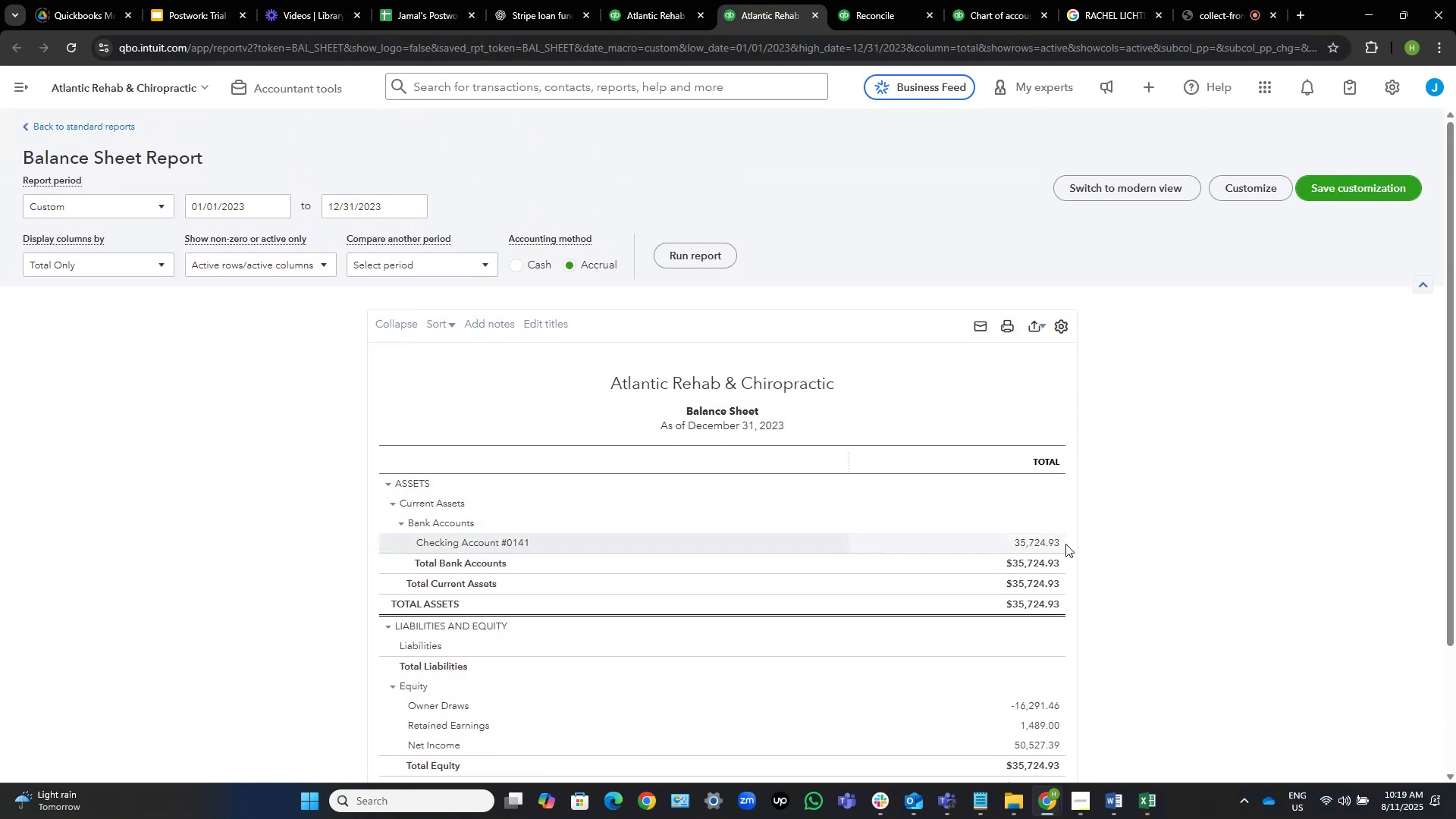 
wait(6.95)
 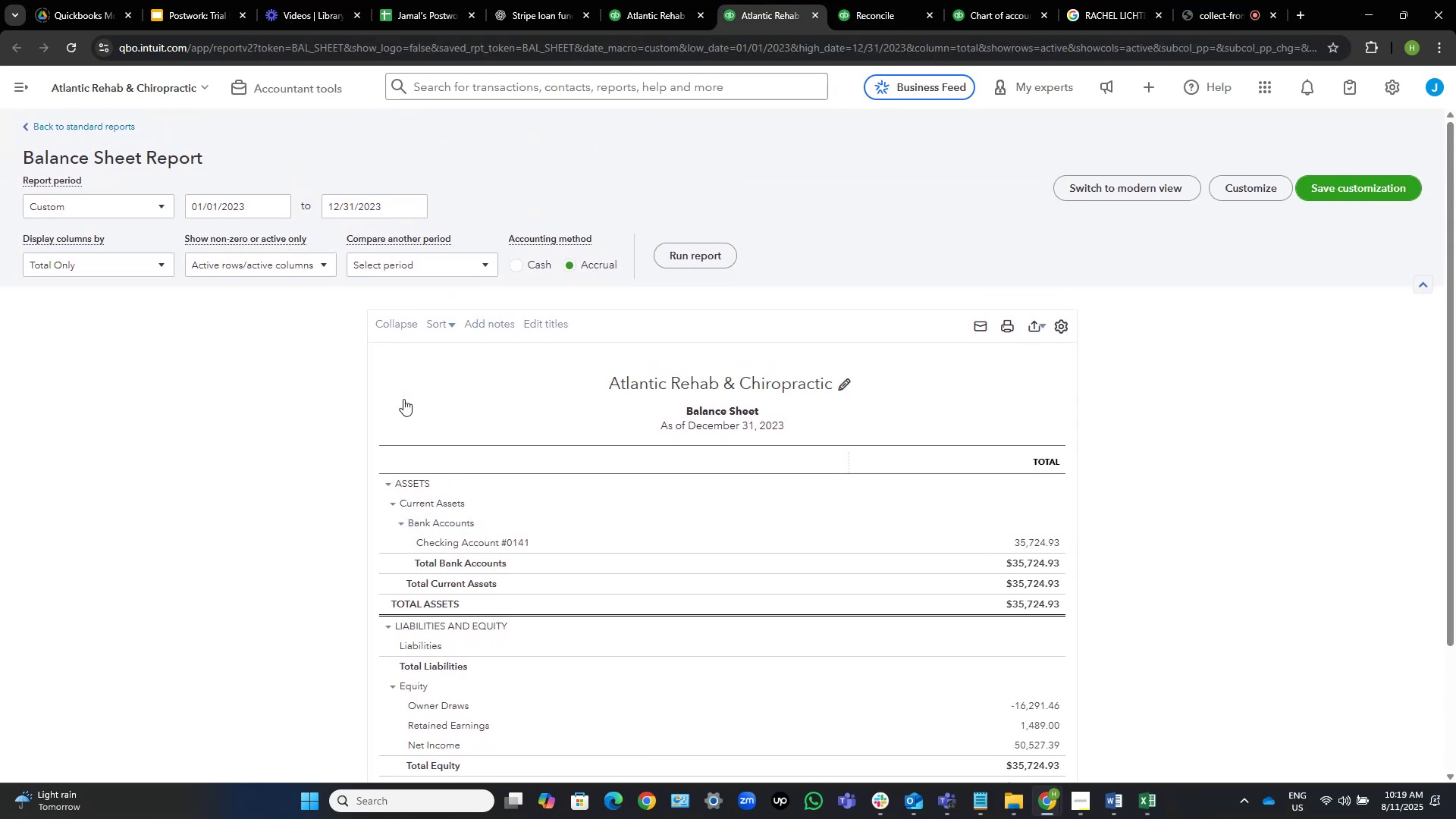 
left_click([657, 0])
 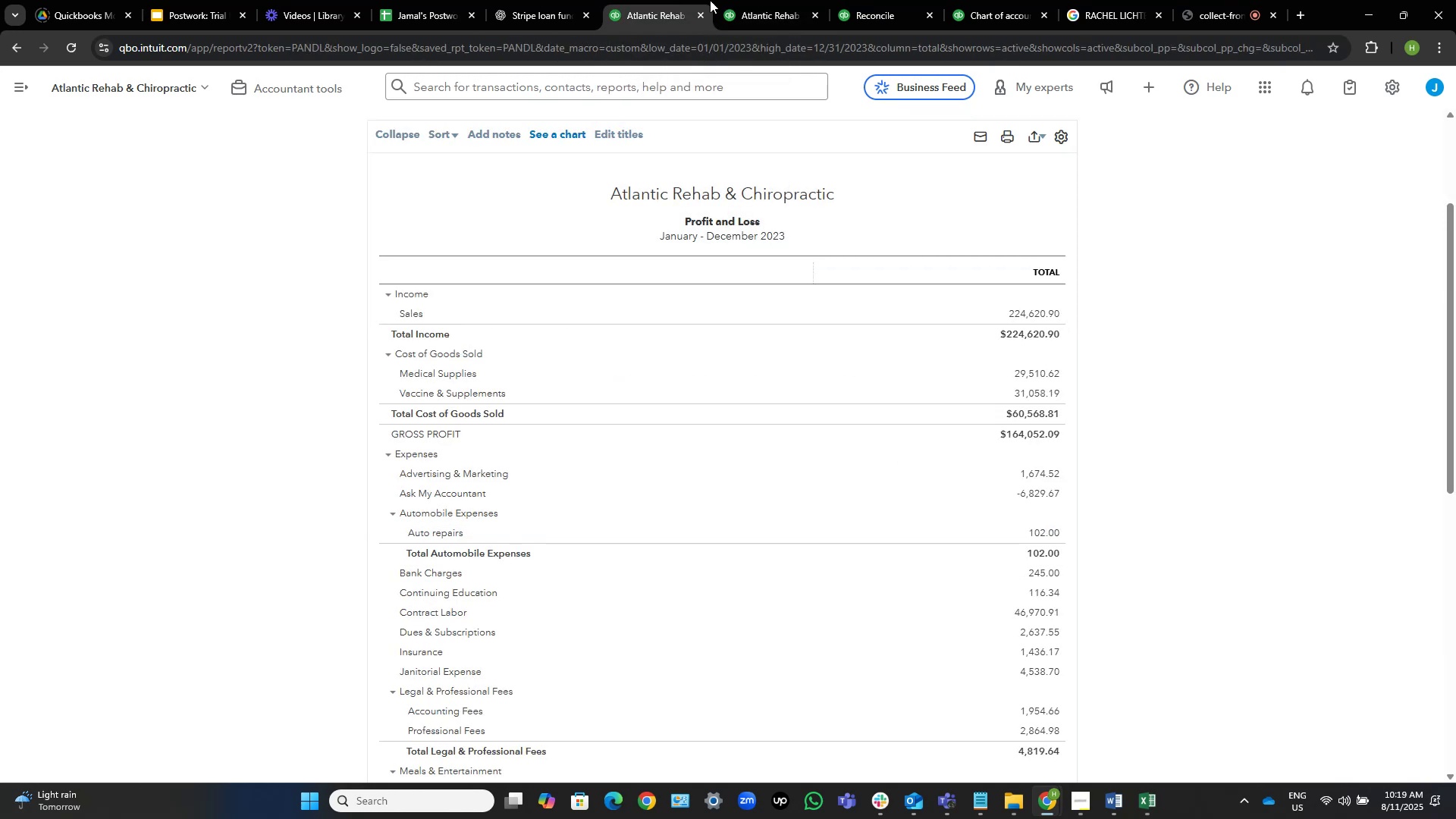 
left_click([777, 0])
 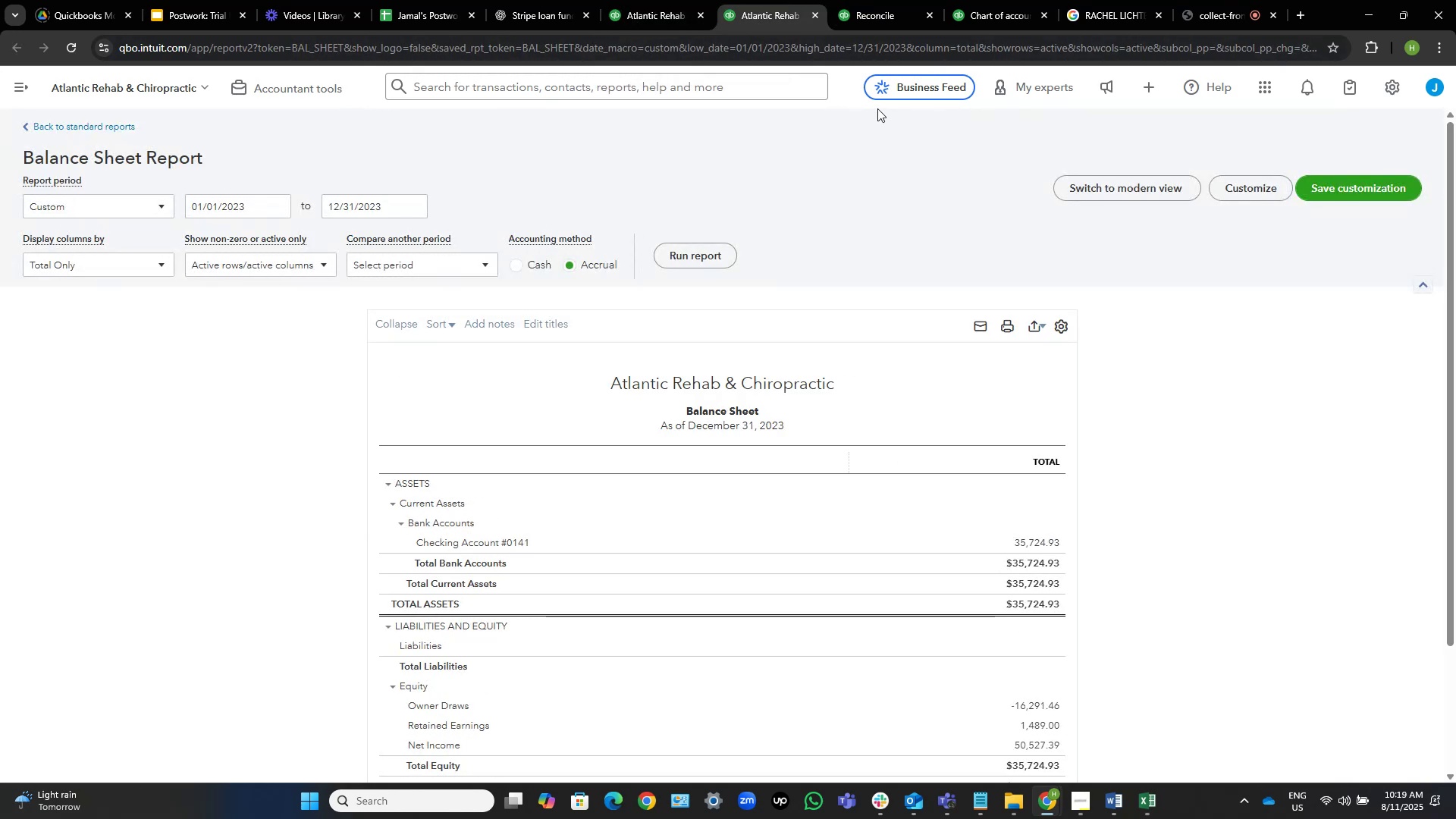 
left_click([897, 0])
 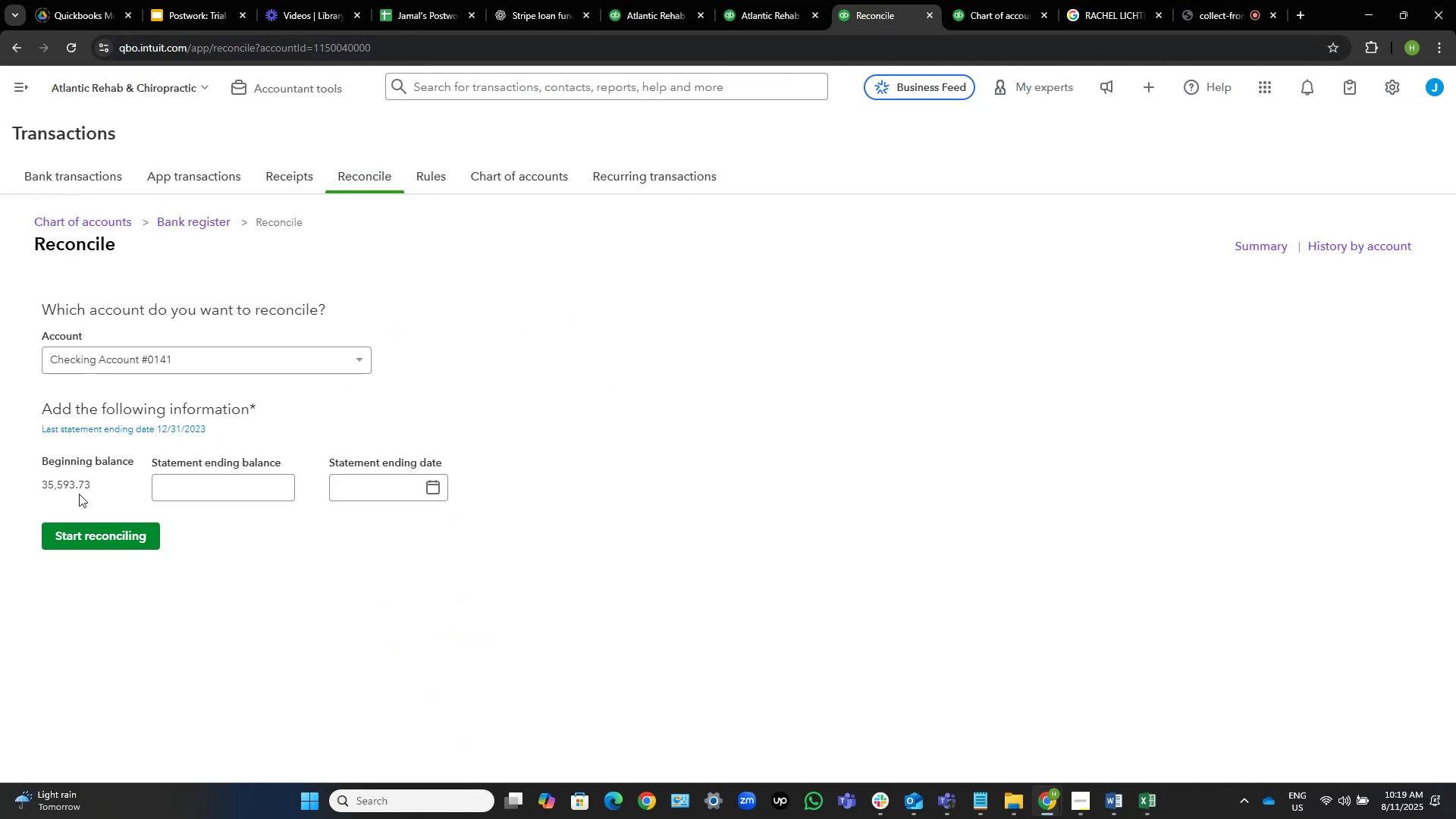 
left_click_drag(start_coordinate=[89, 487], to_coordinate=[42, 485])
 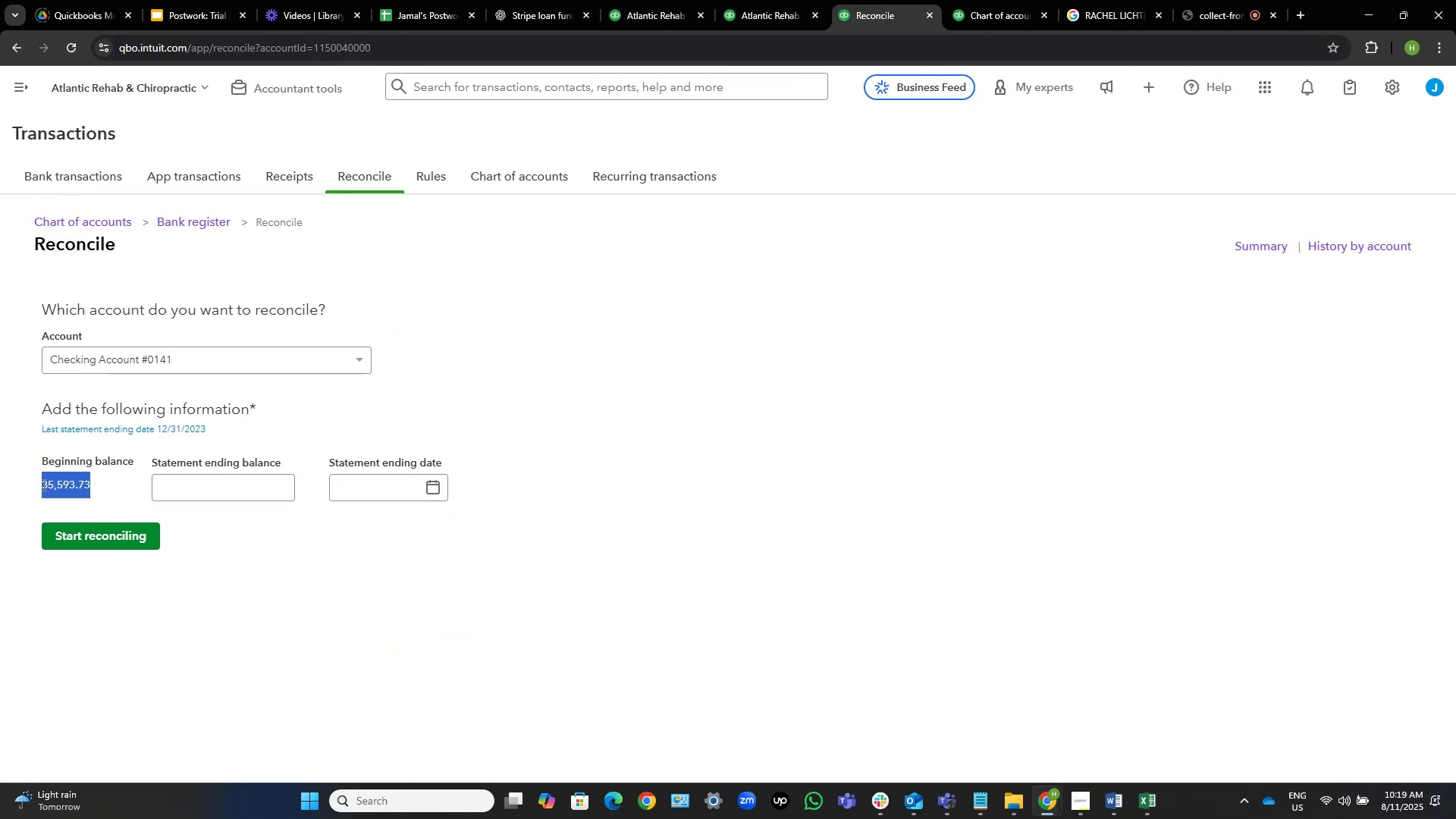 
key(Control+C)
 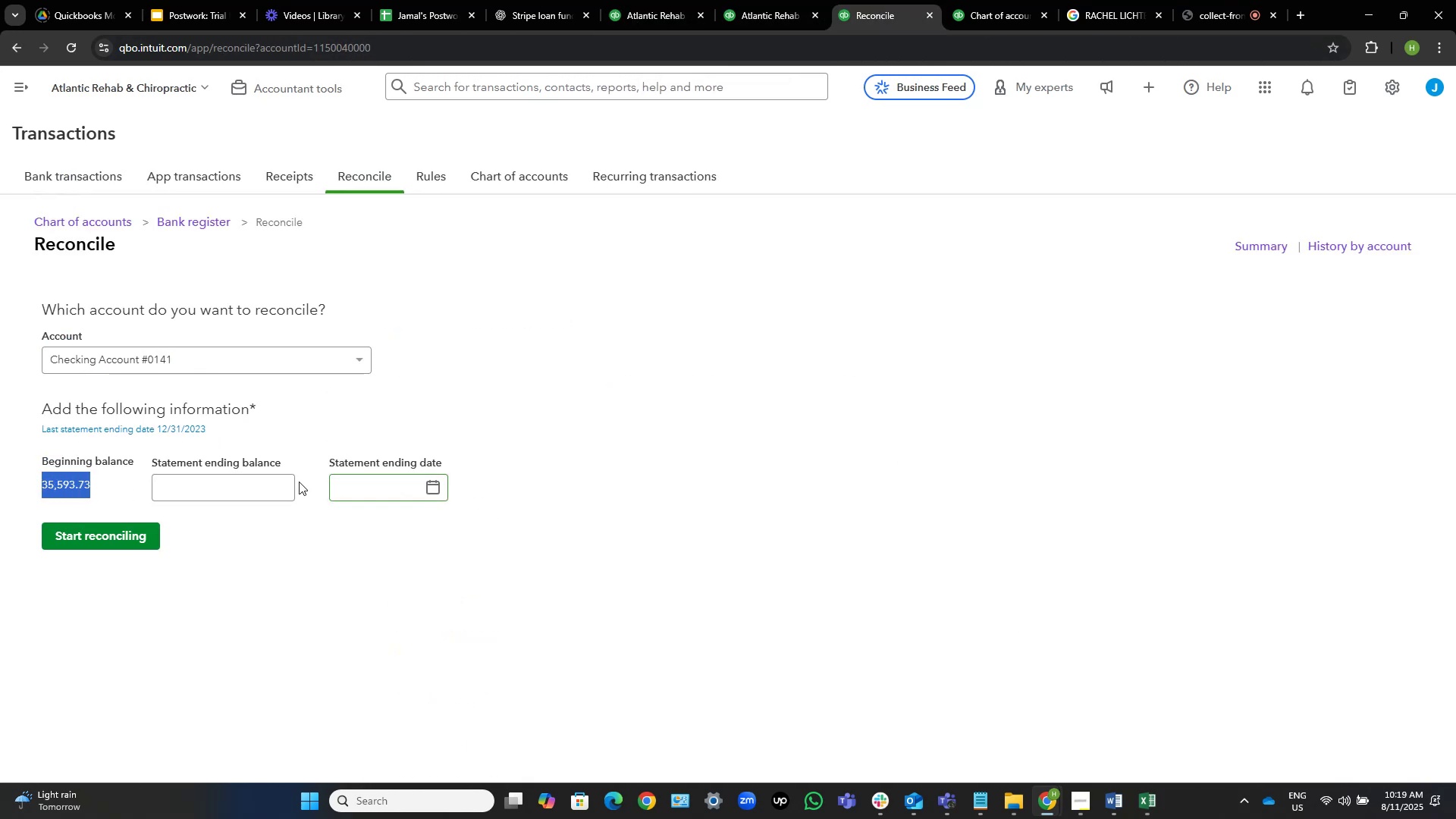 
left_click([261, 485])
 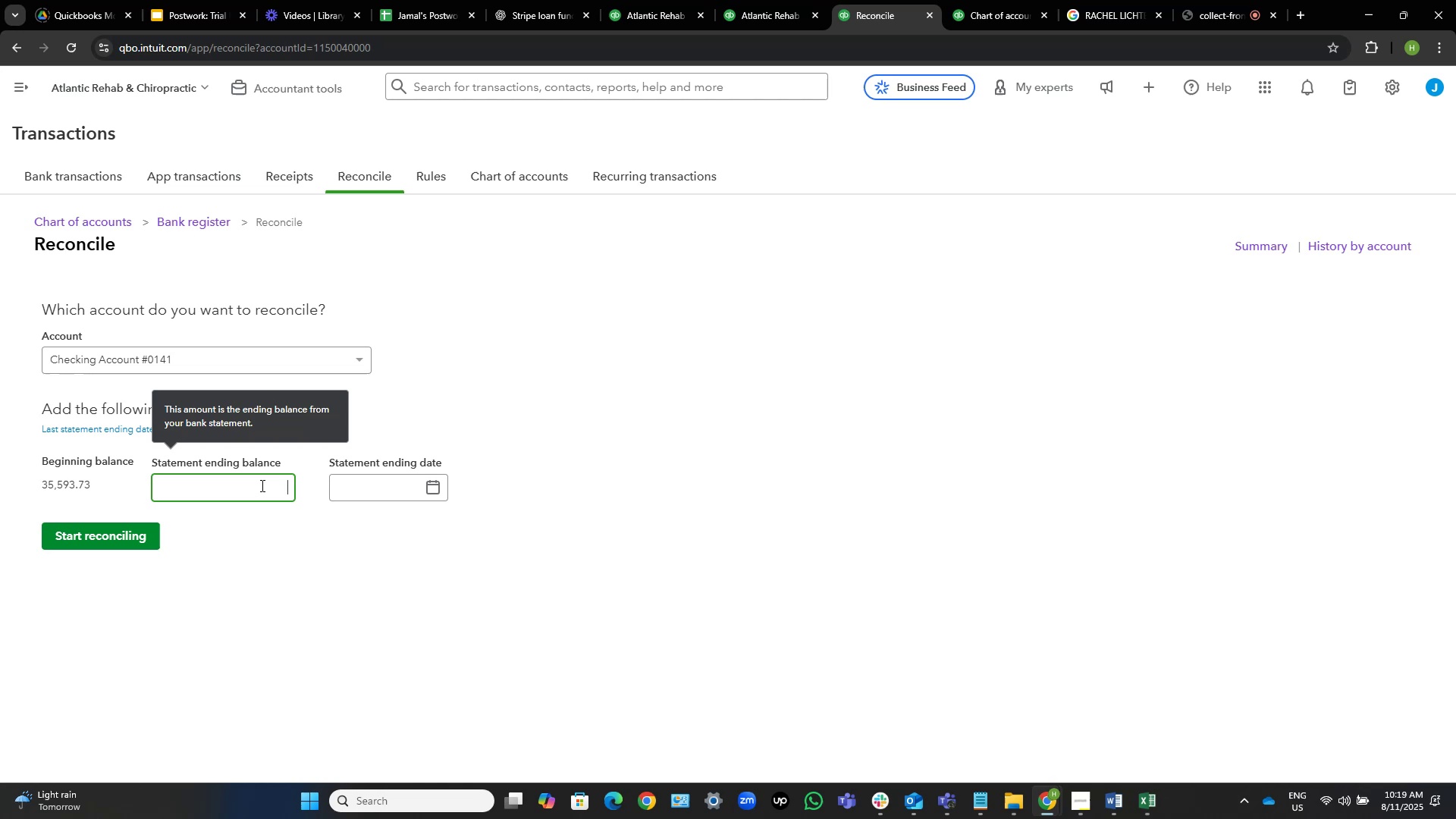 
key(Control+V)
 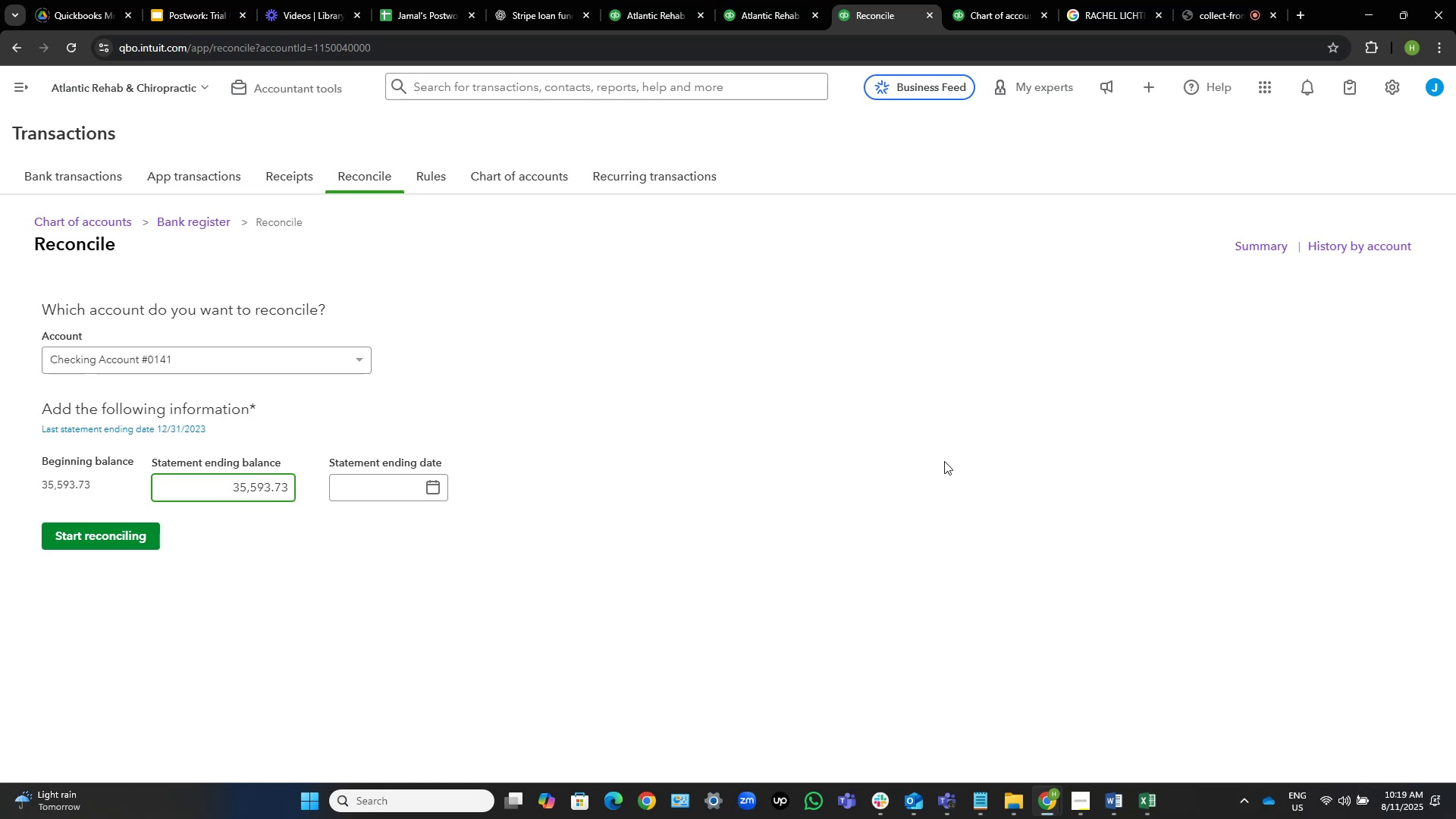 
key(Tab)
 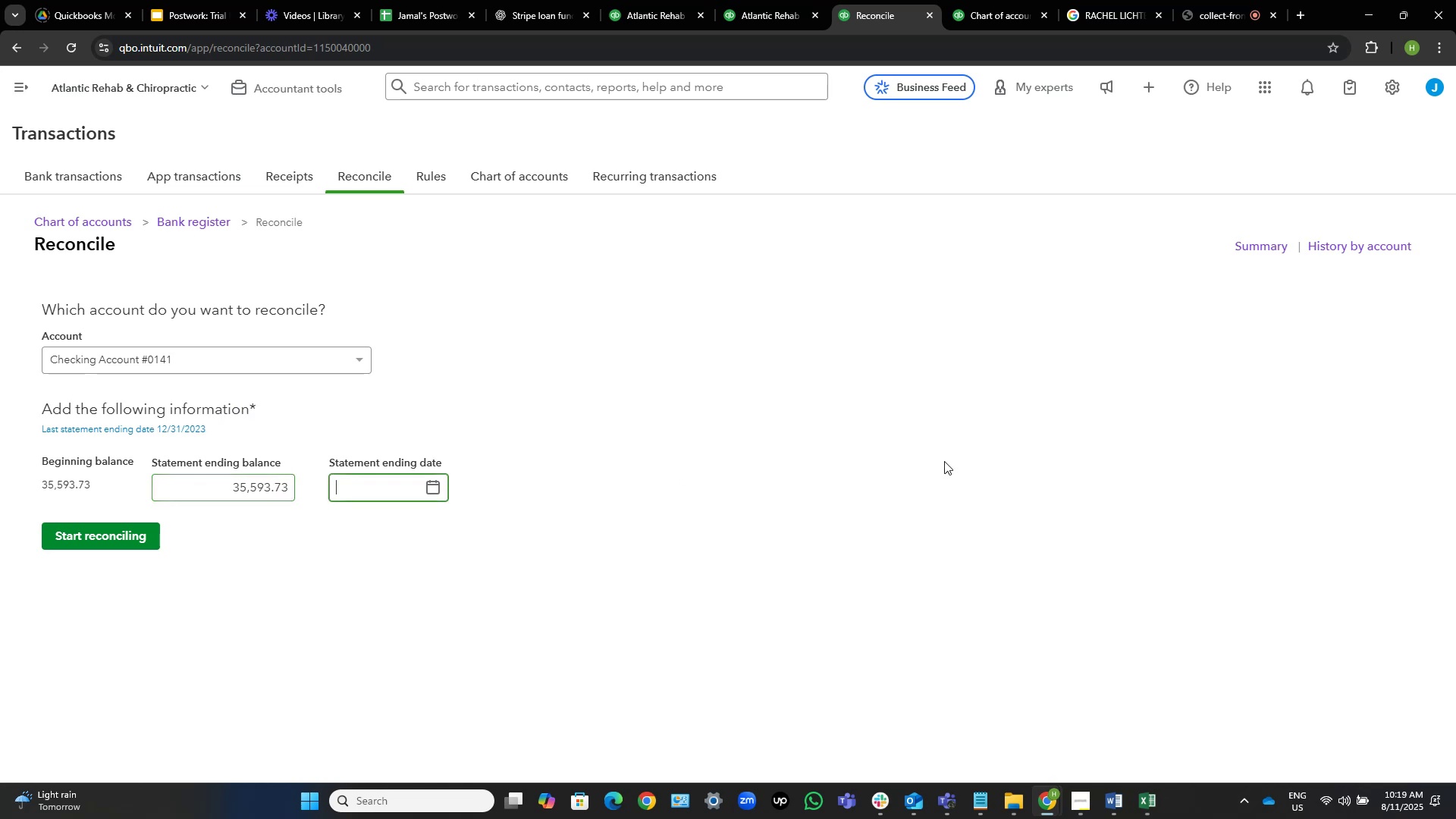 
key(Numpad1)
 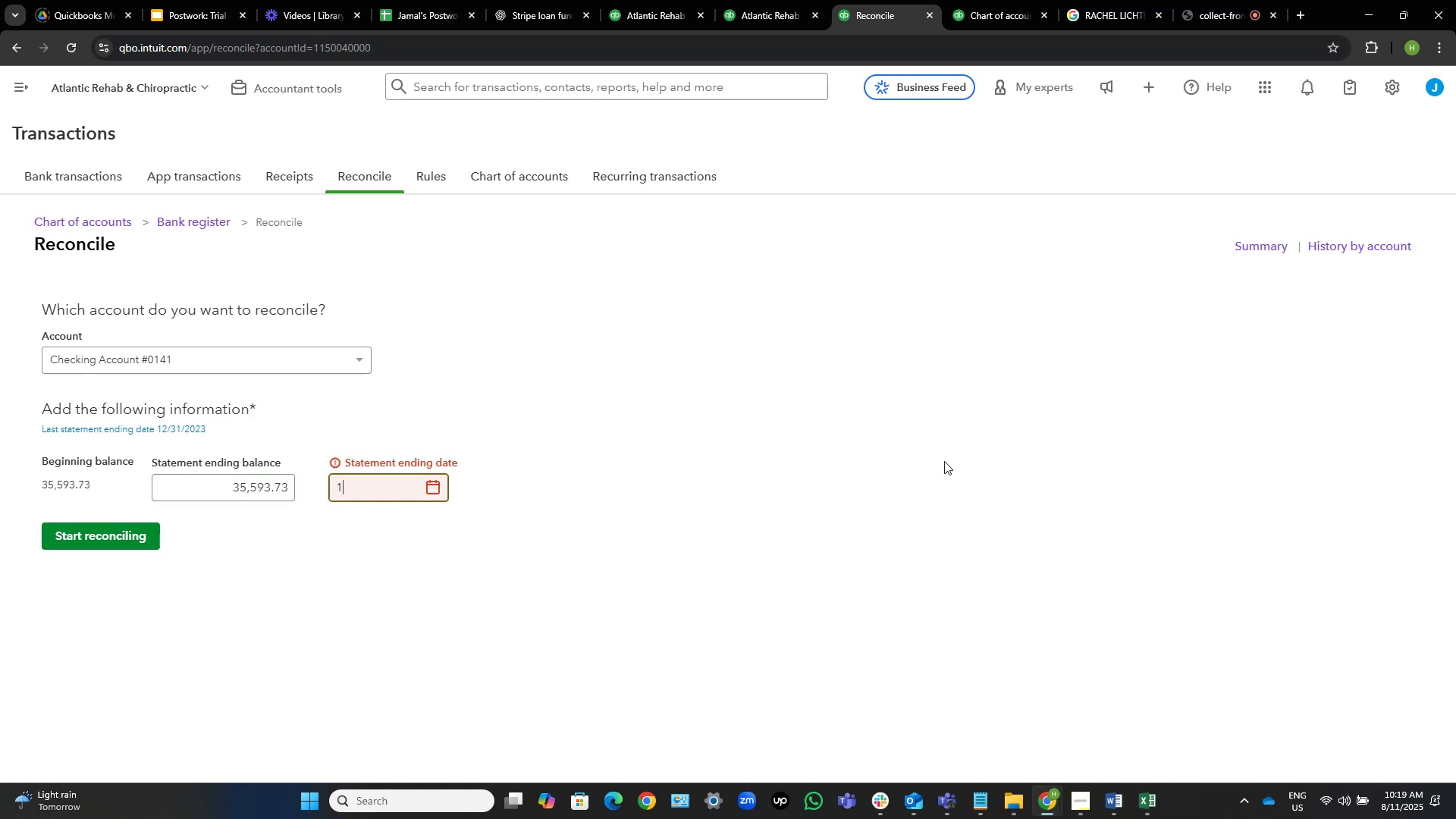 
key(Numpad2)
 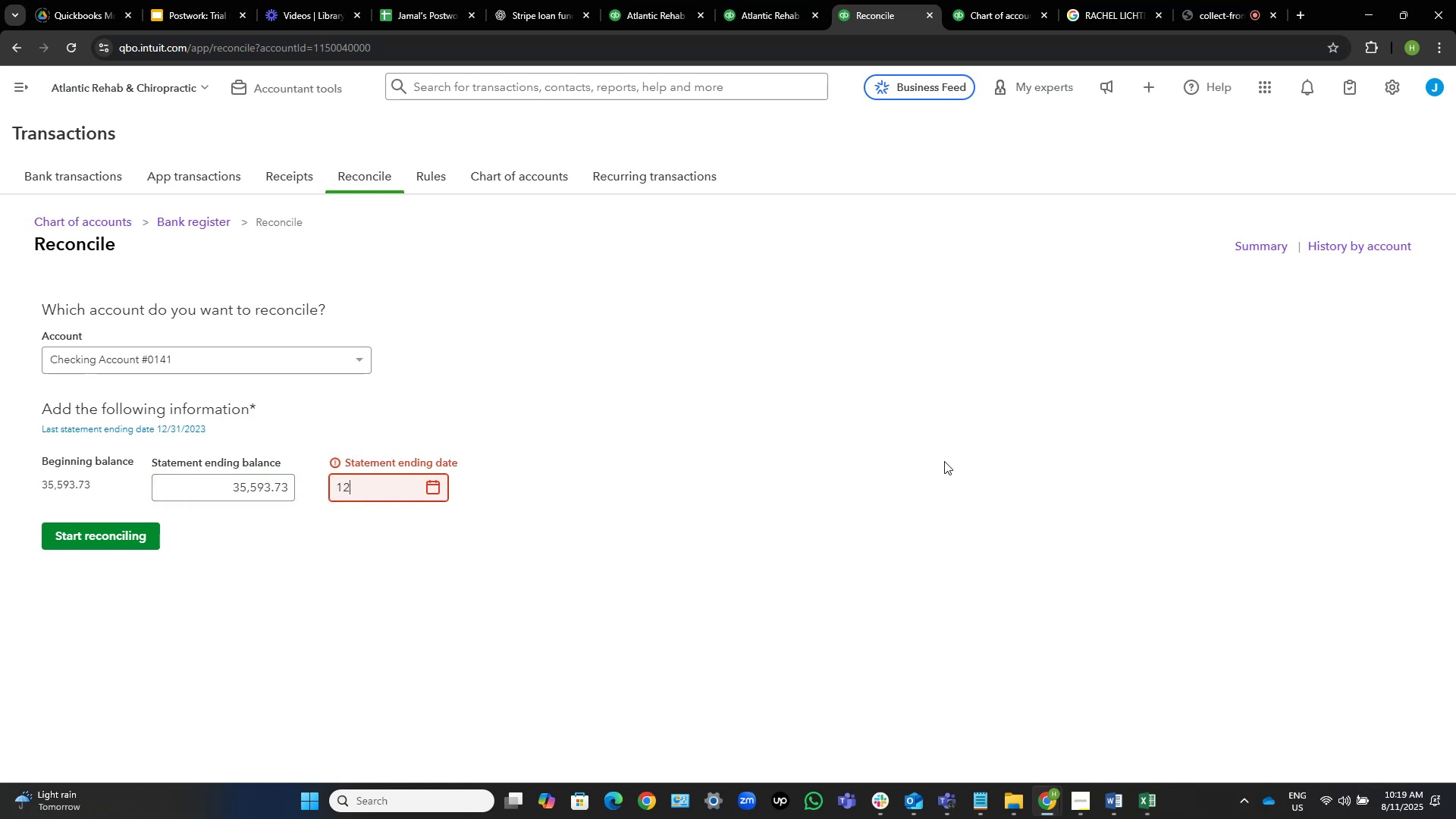 
key(NumpadDivide)
 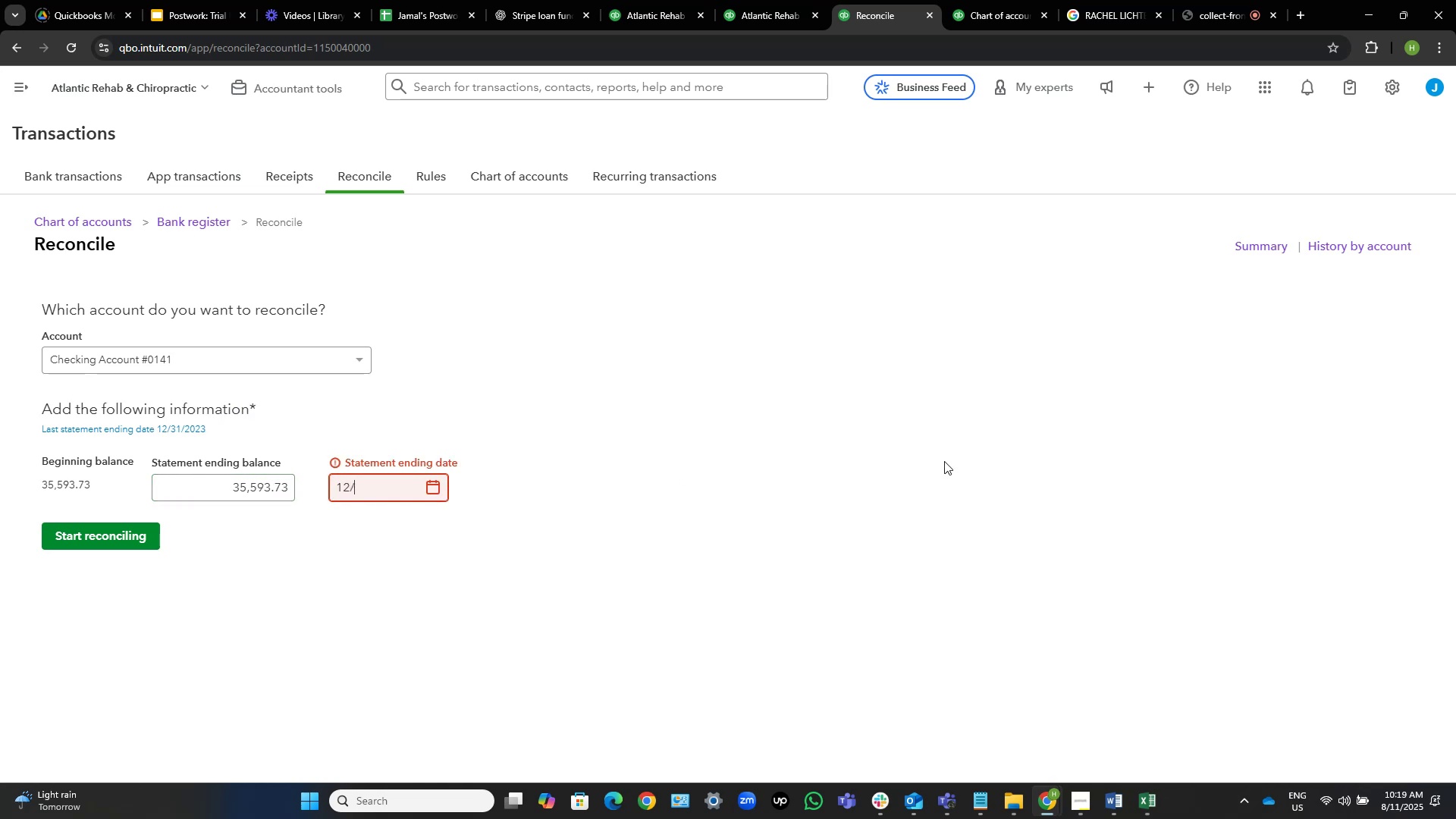 
key(Numpad3)
 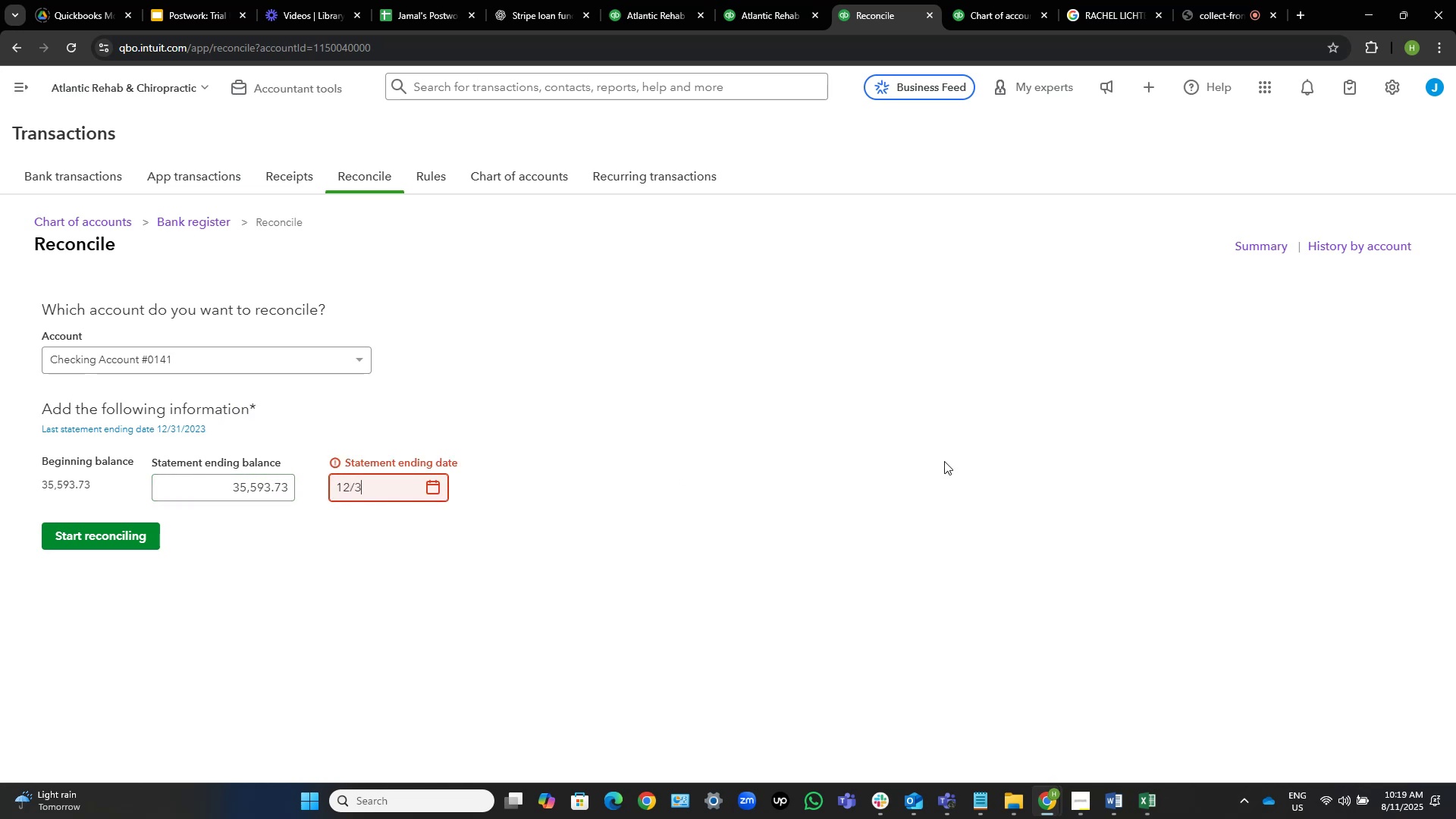 
key(Numpad1)
 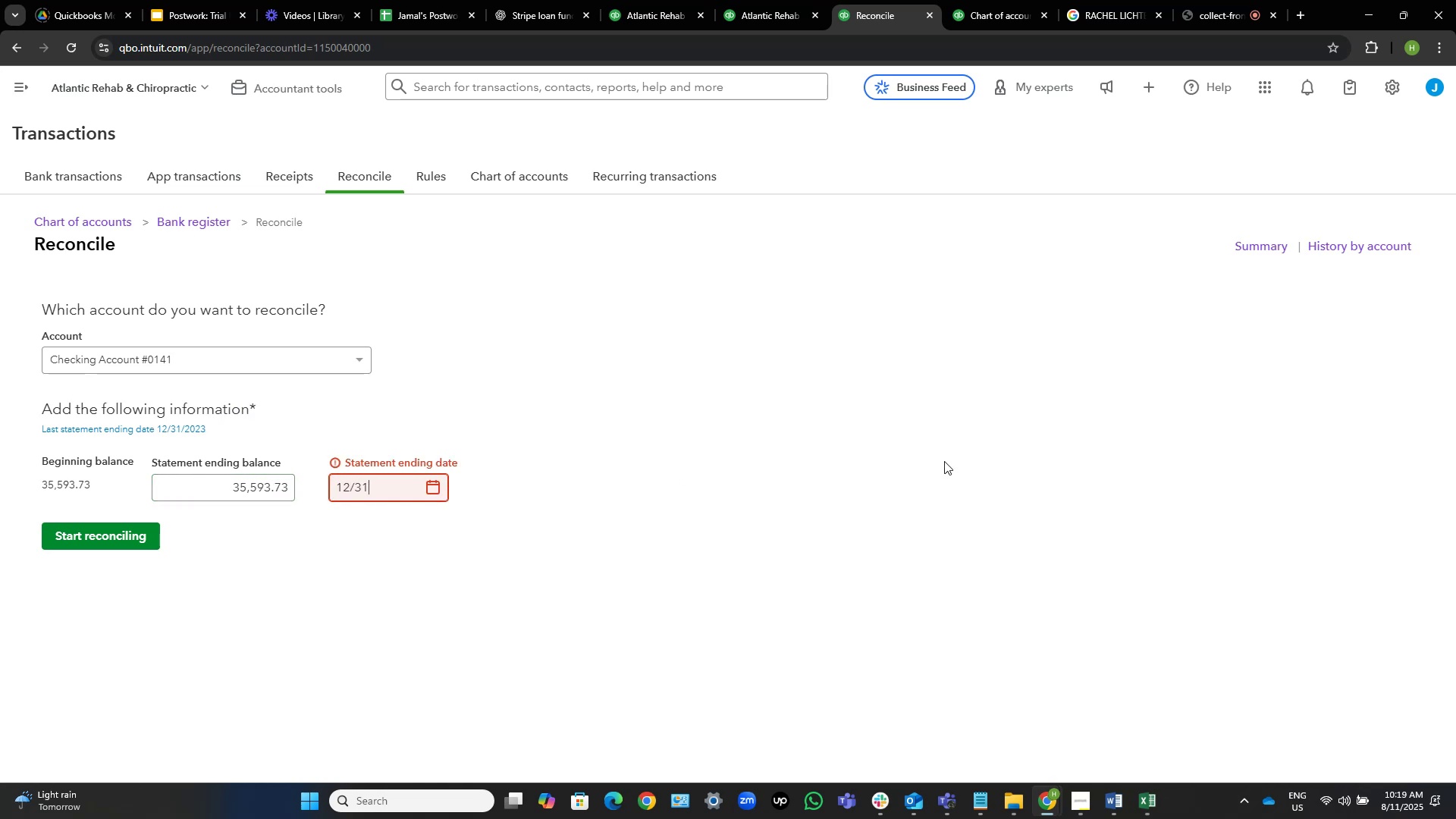 
key(NumpadDivide)
 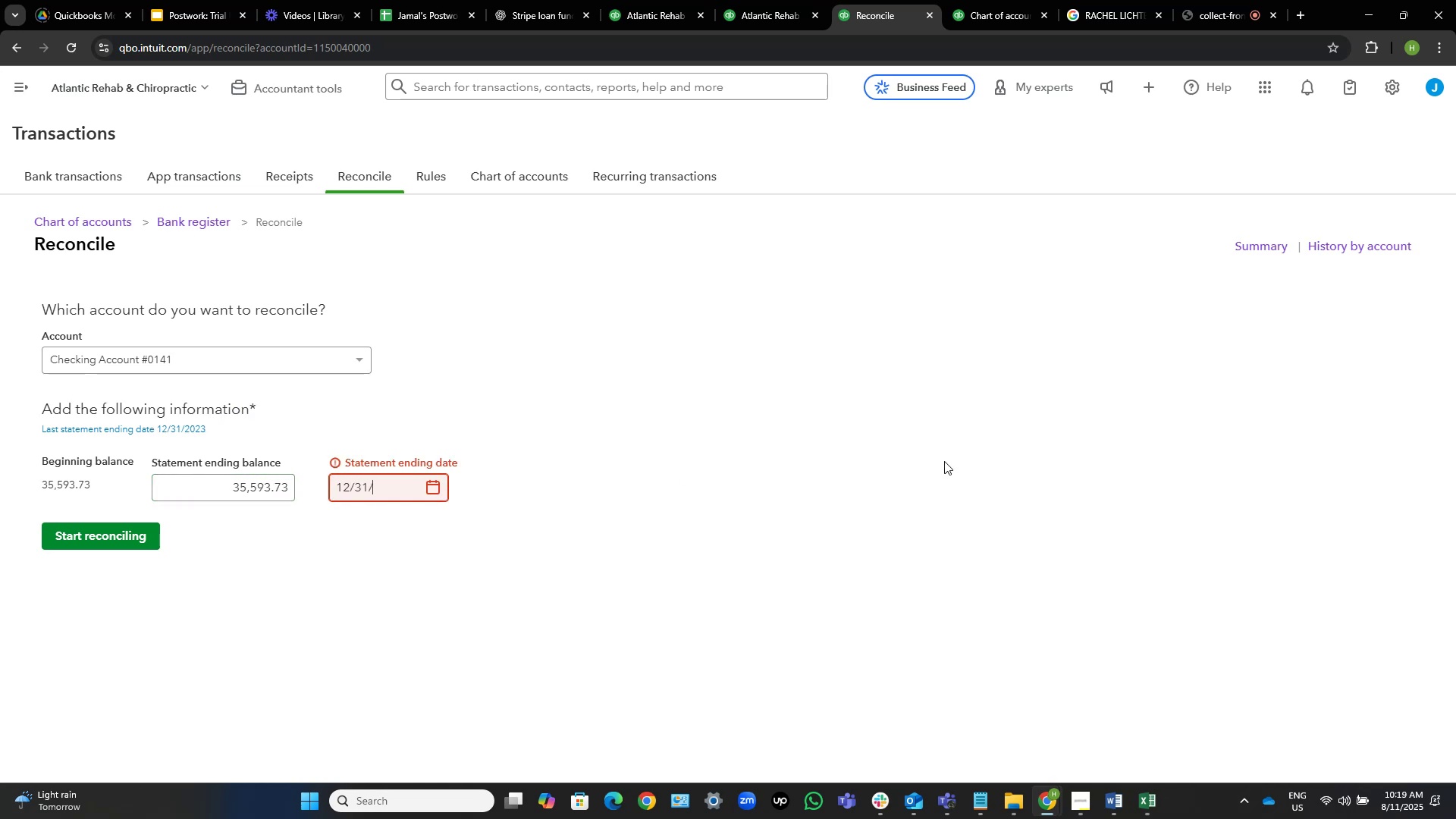 
key(Numpad2)
 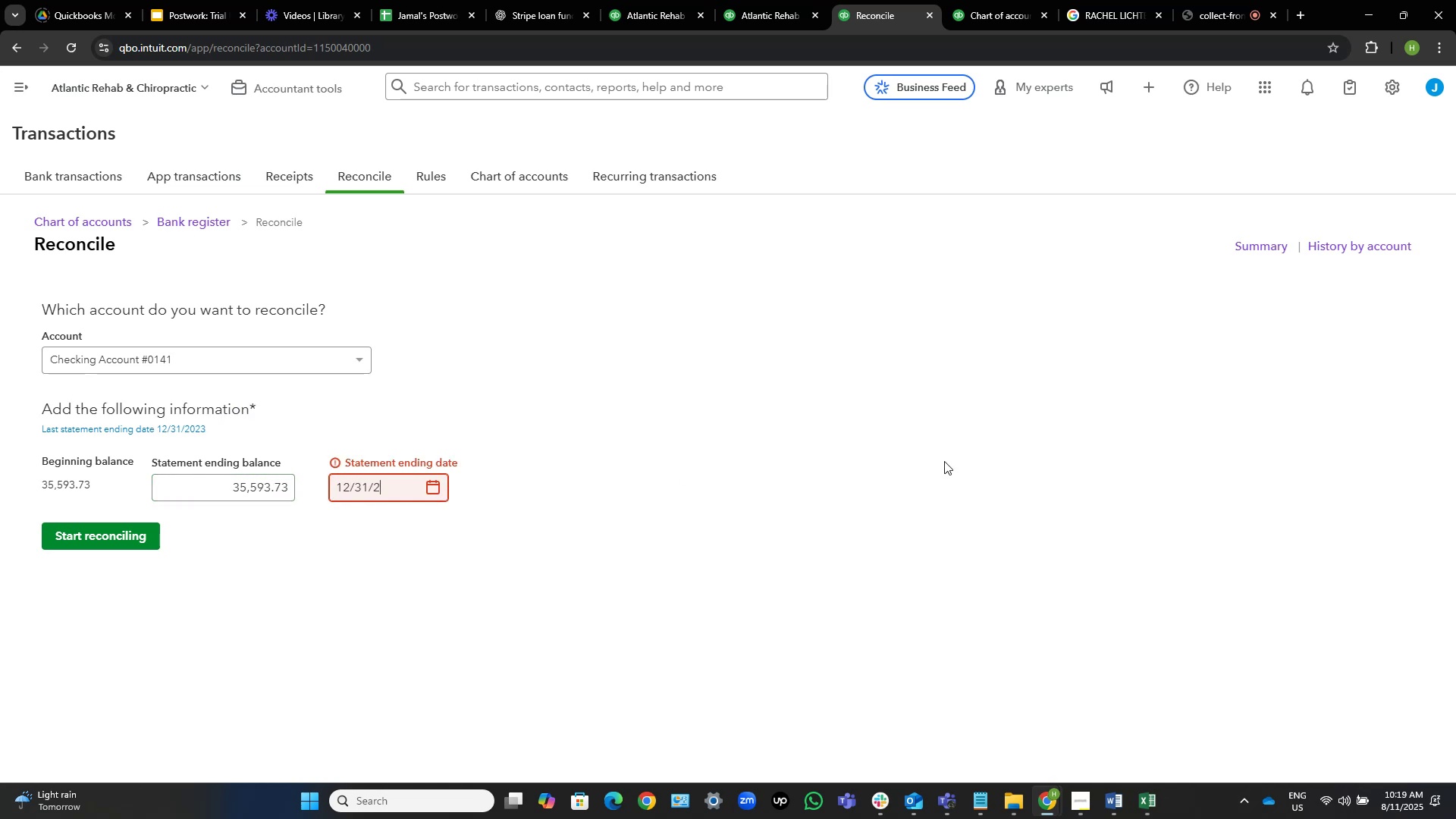 
key(Numpad3)
 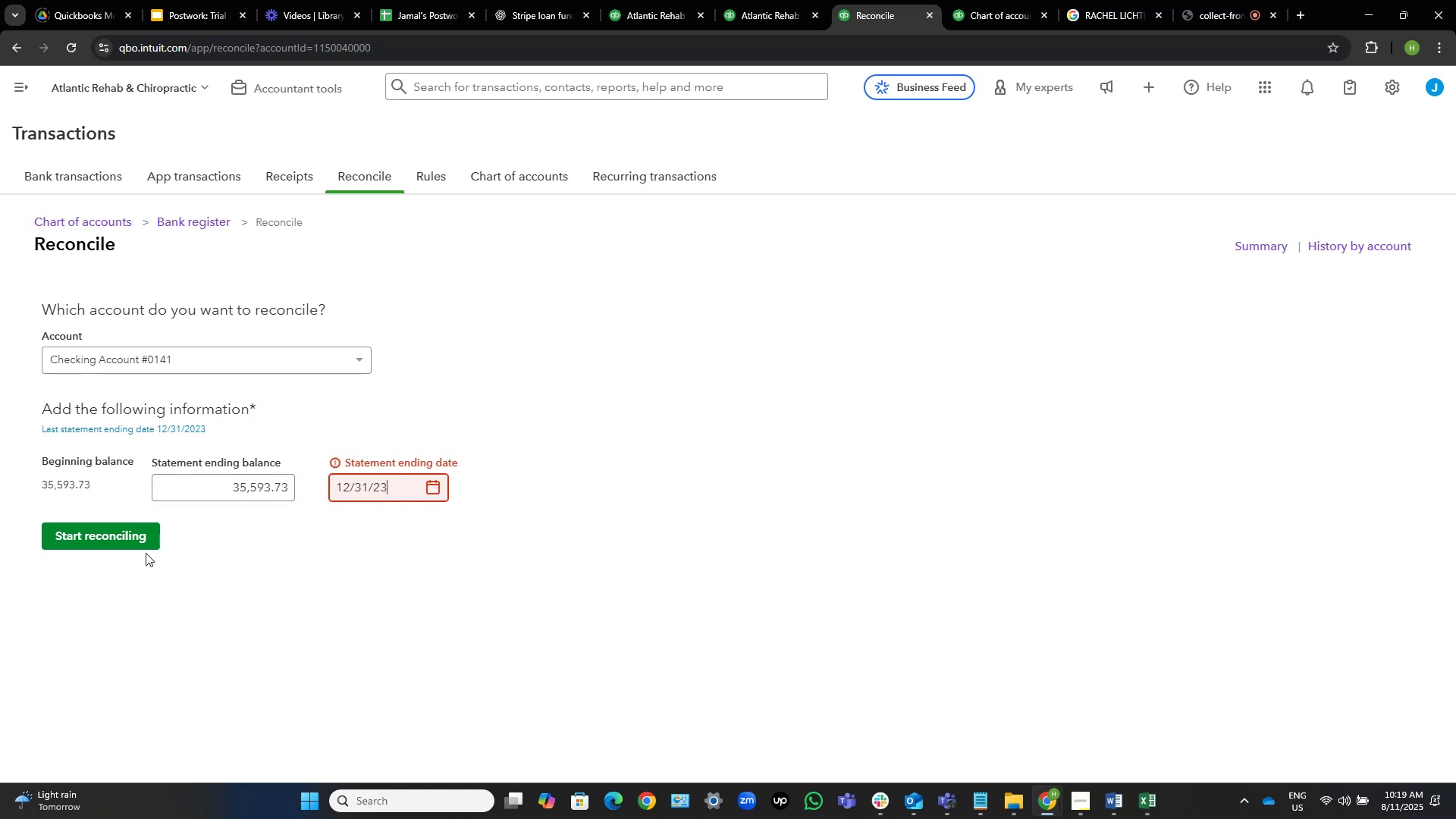 
left_click([133, 543])
 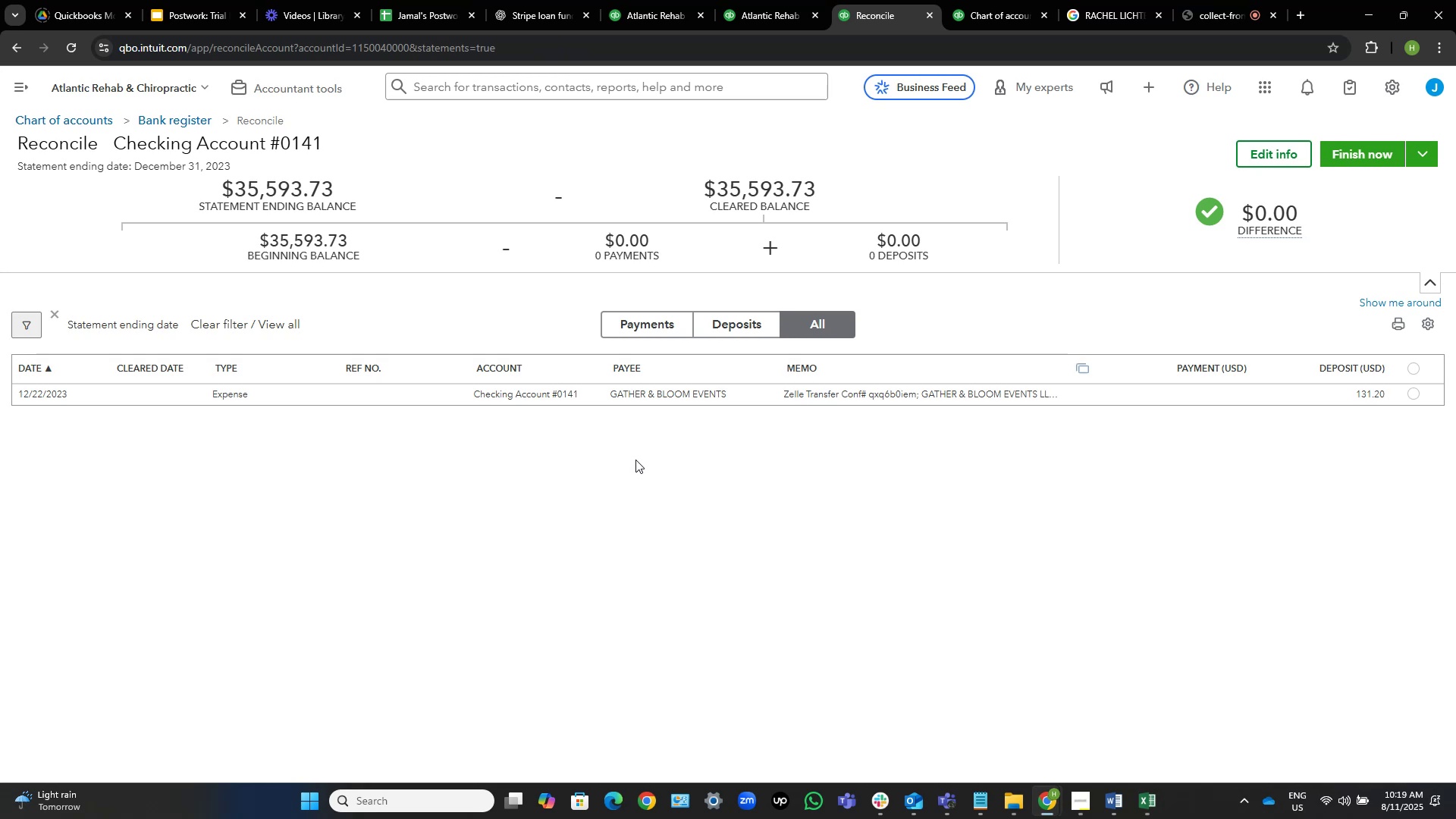 
wait(14.06)
 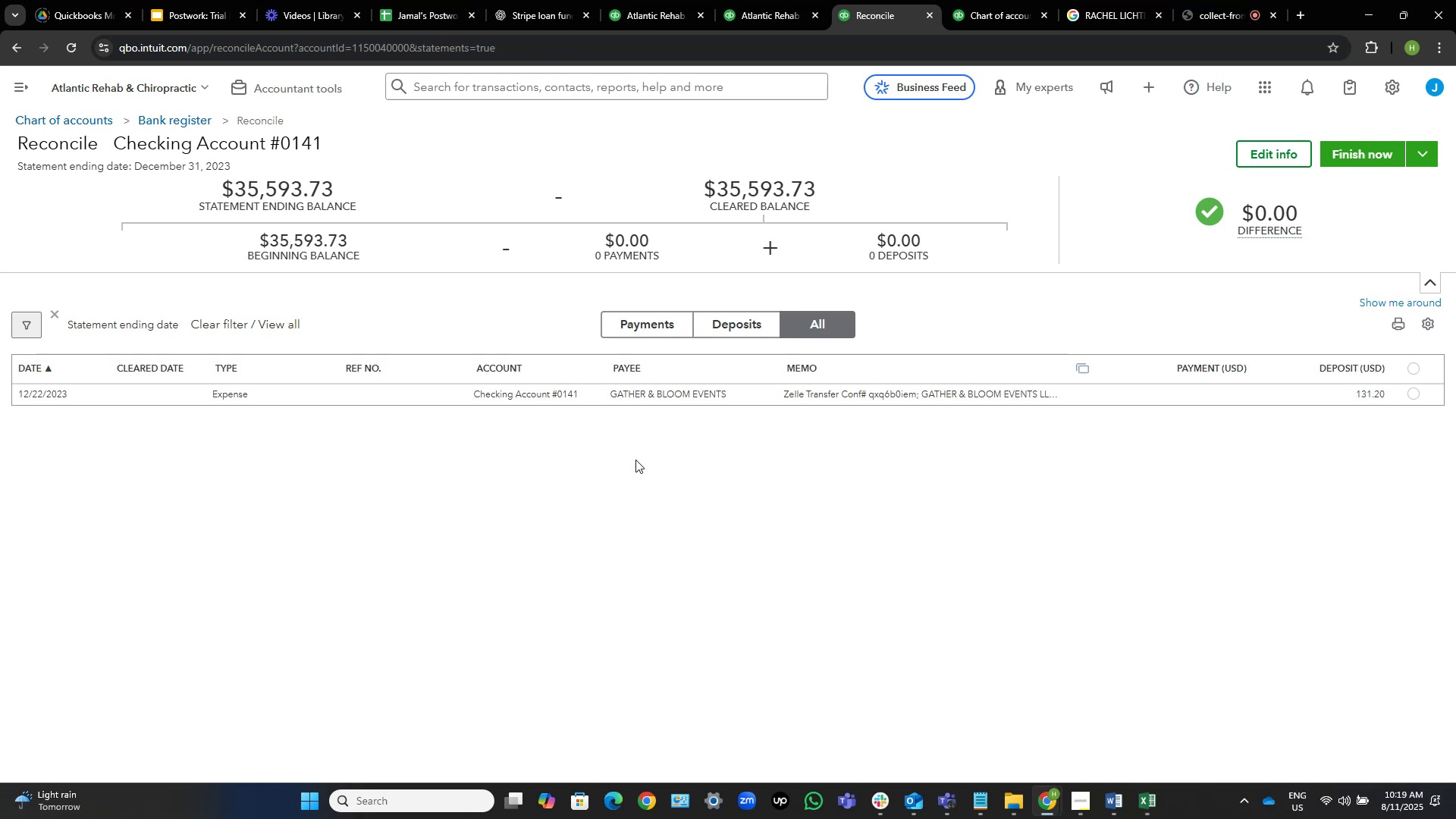 
left_click([1154, 802])
 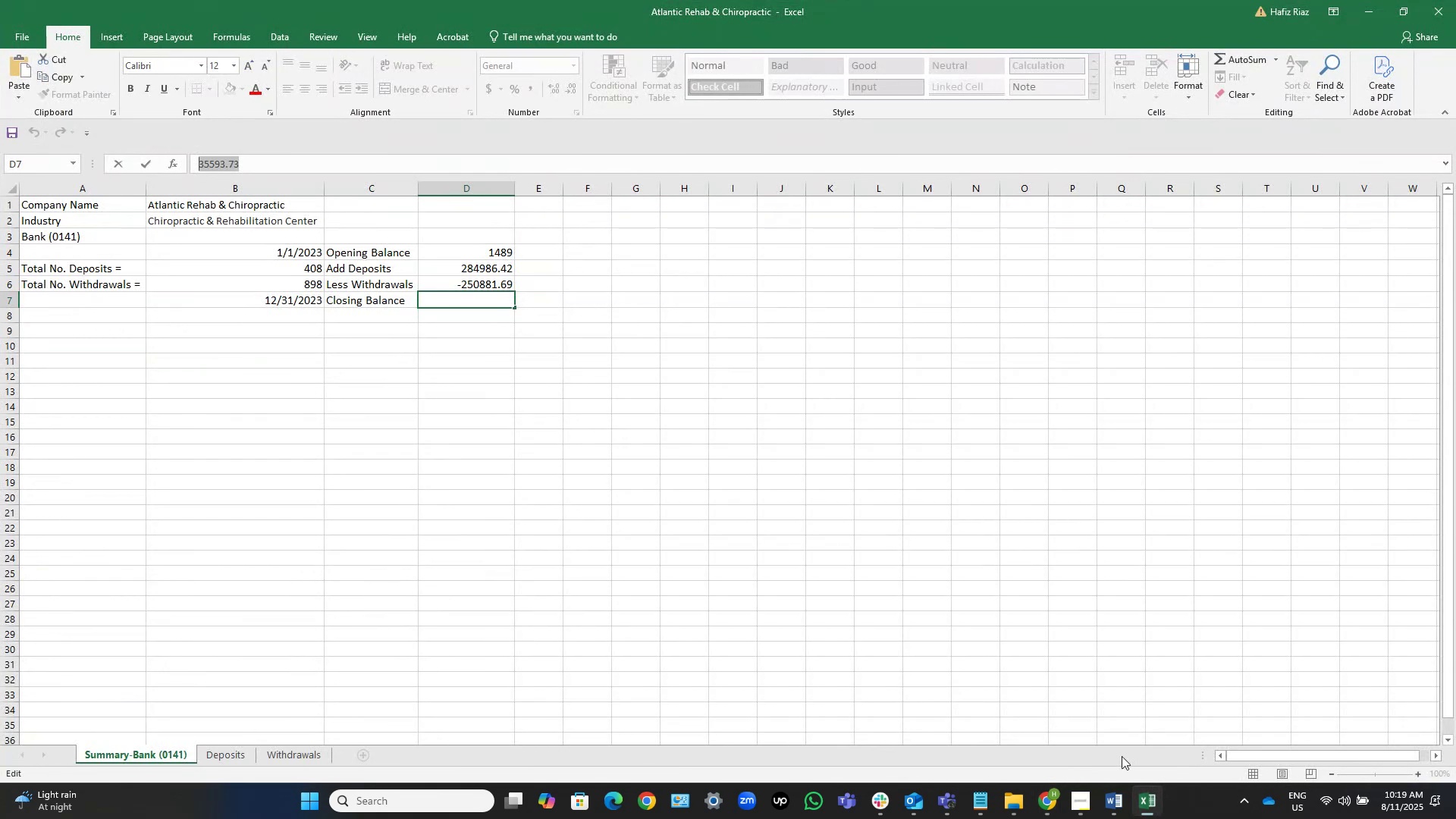 
left_click([535, 300])
 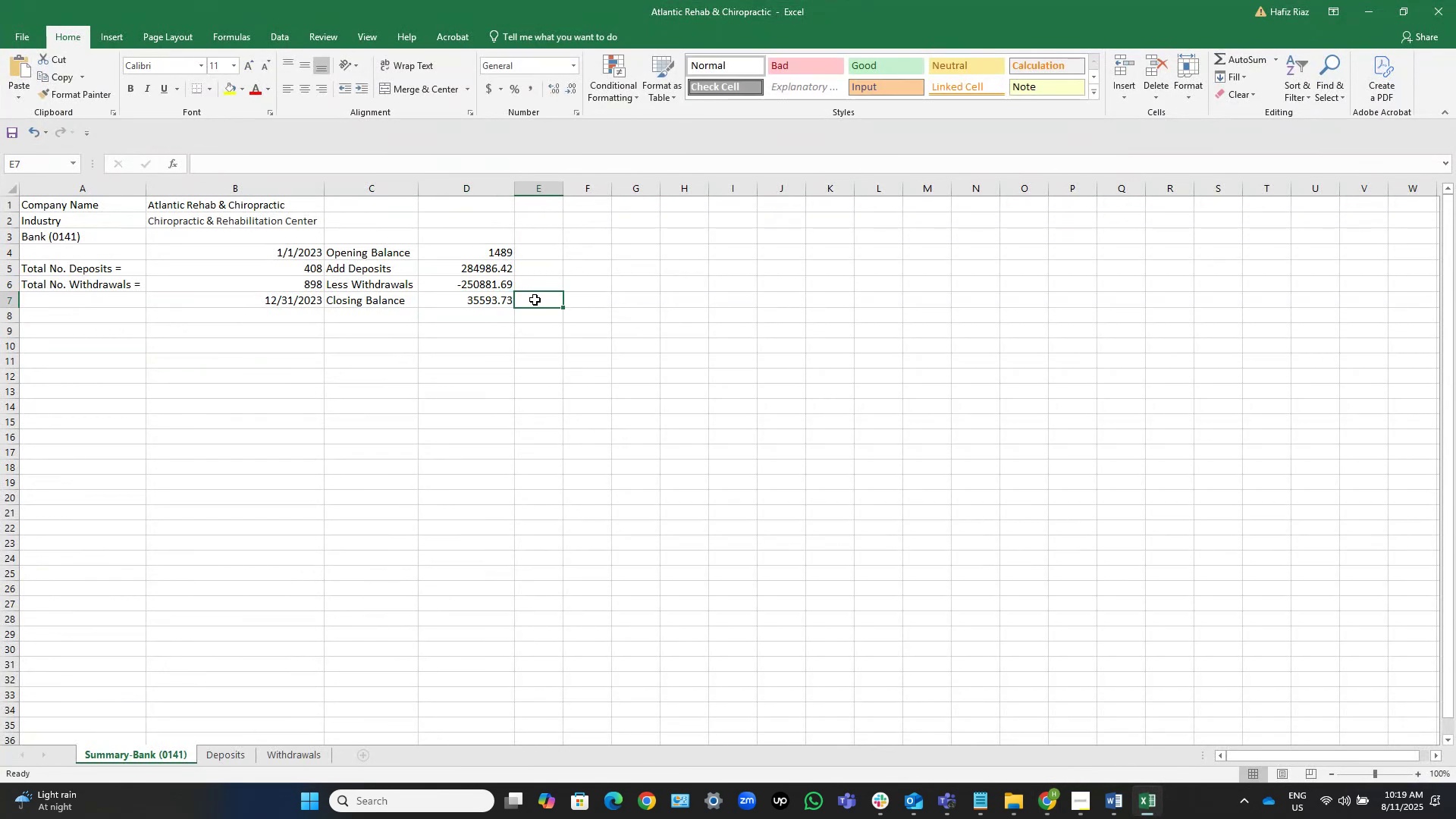 
left_click_drag(start_coordinate=[493, 248], to_coordinate=[493, 277])
 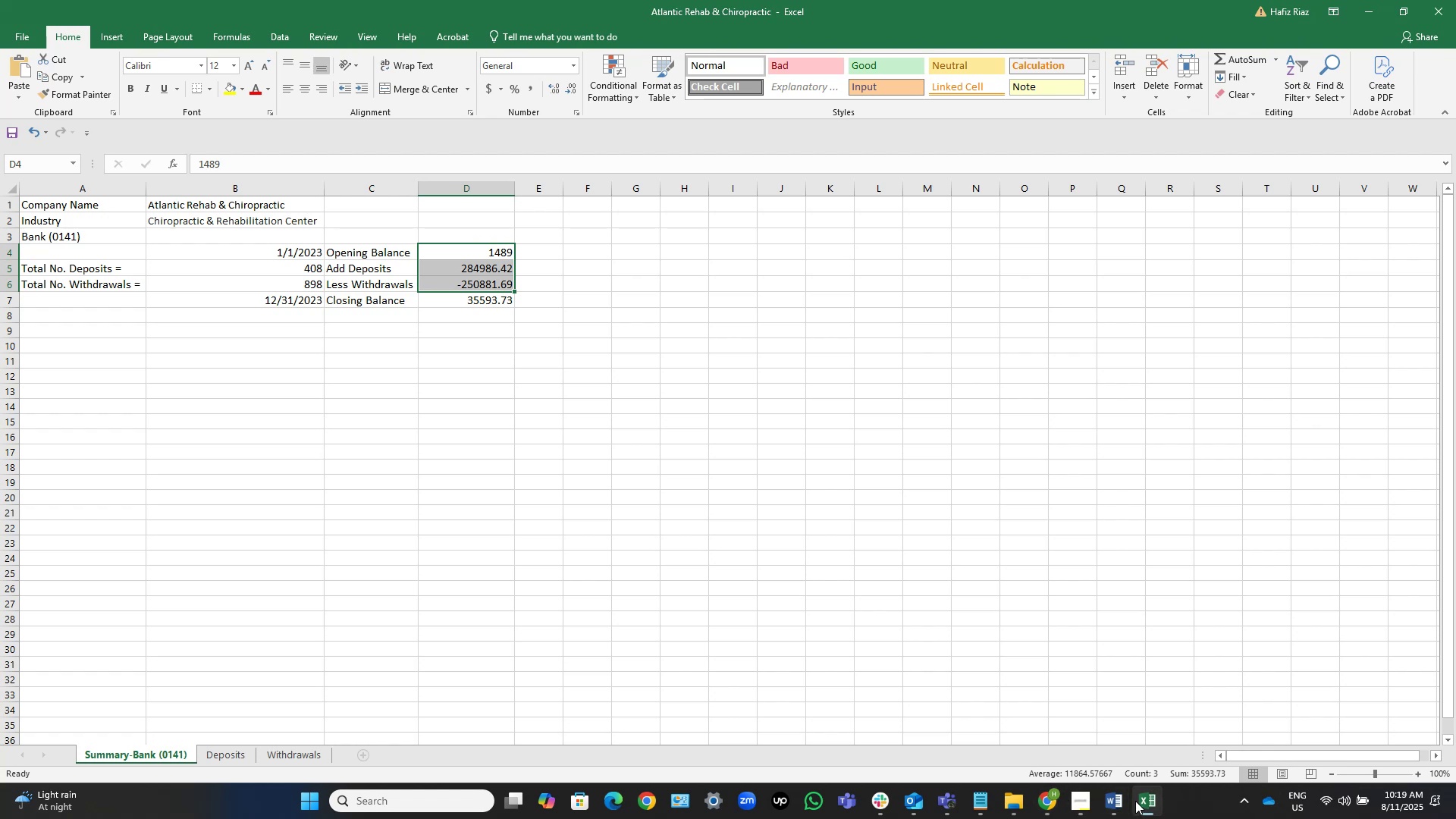 
wait(7.58)
 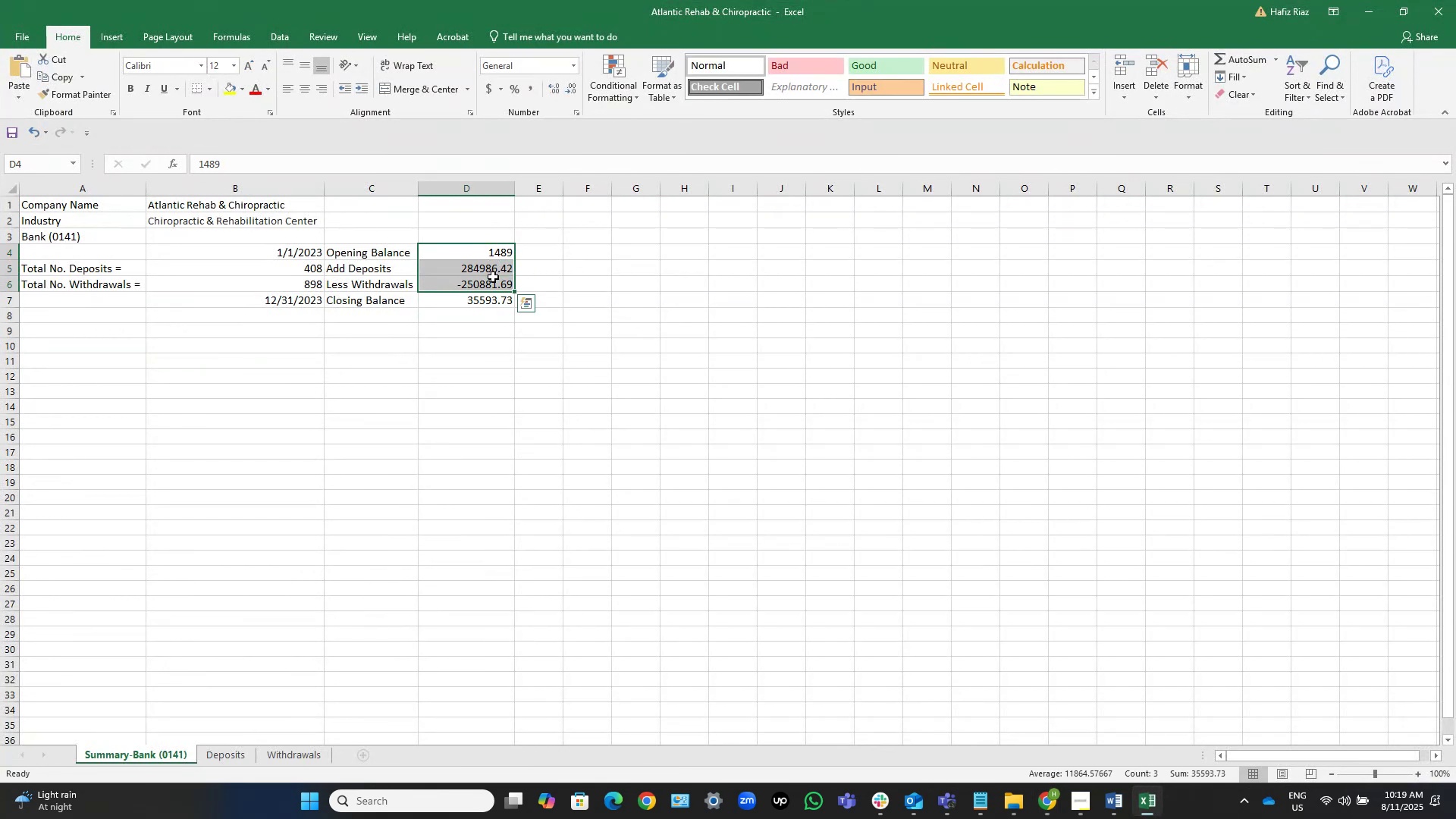 
left_click([1137, 800])
 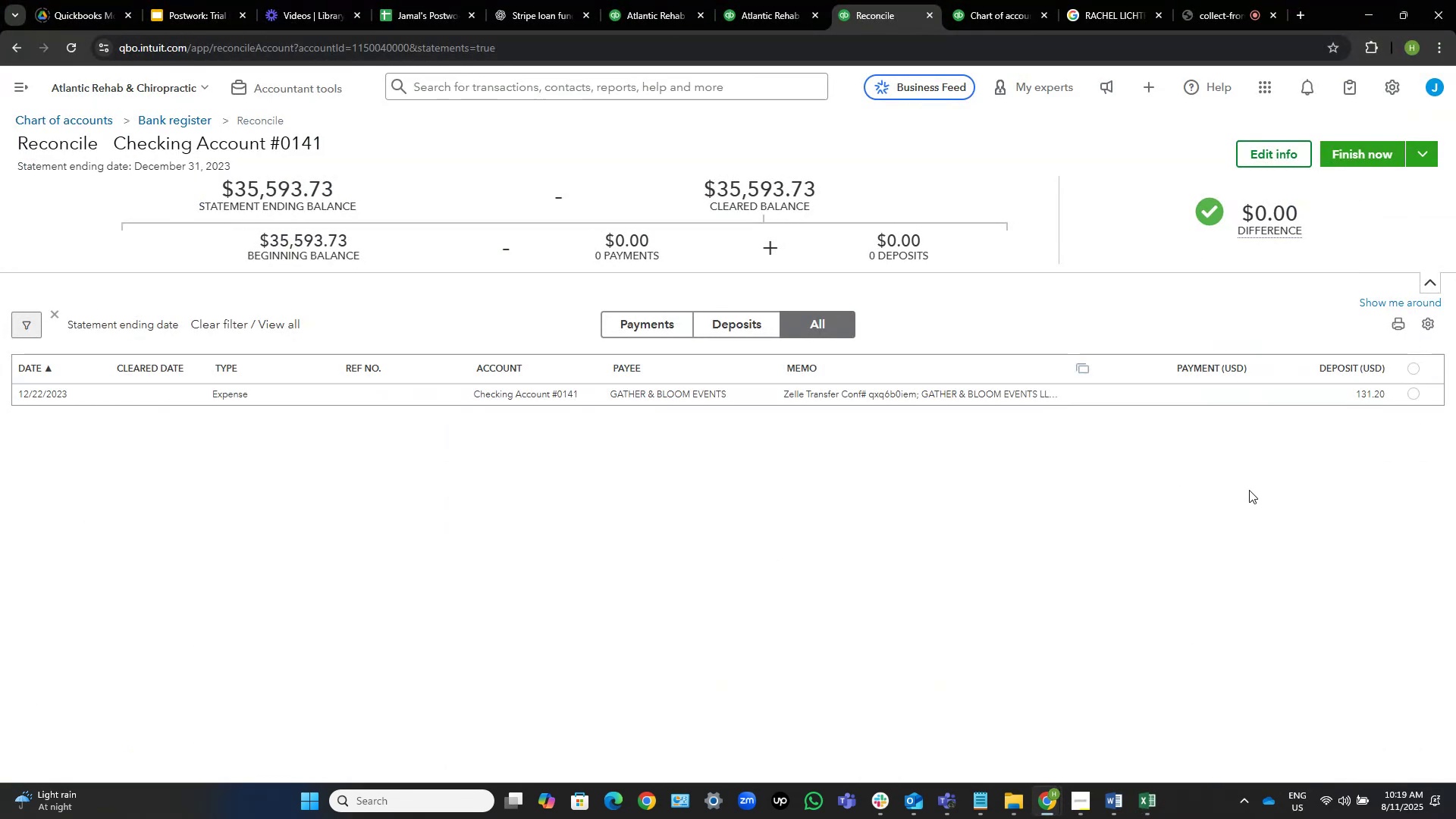 
left_click([1168, 394])
 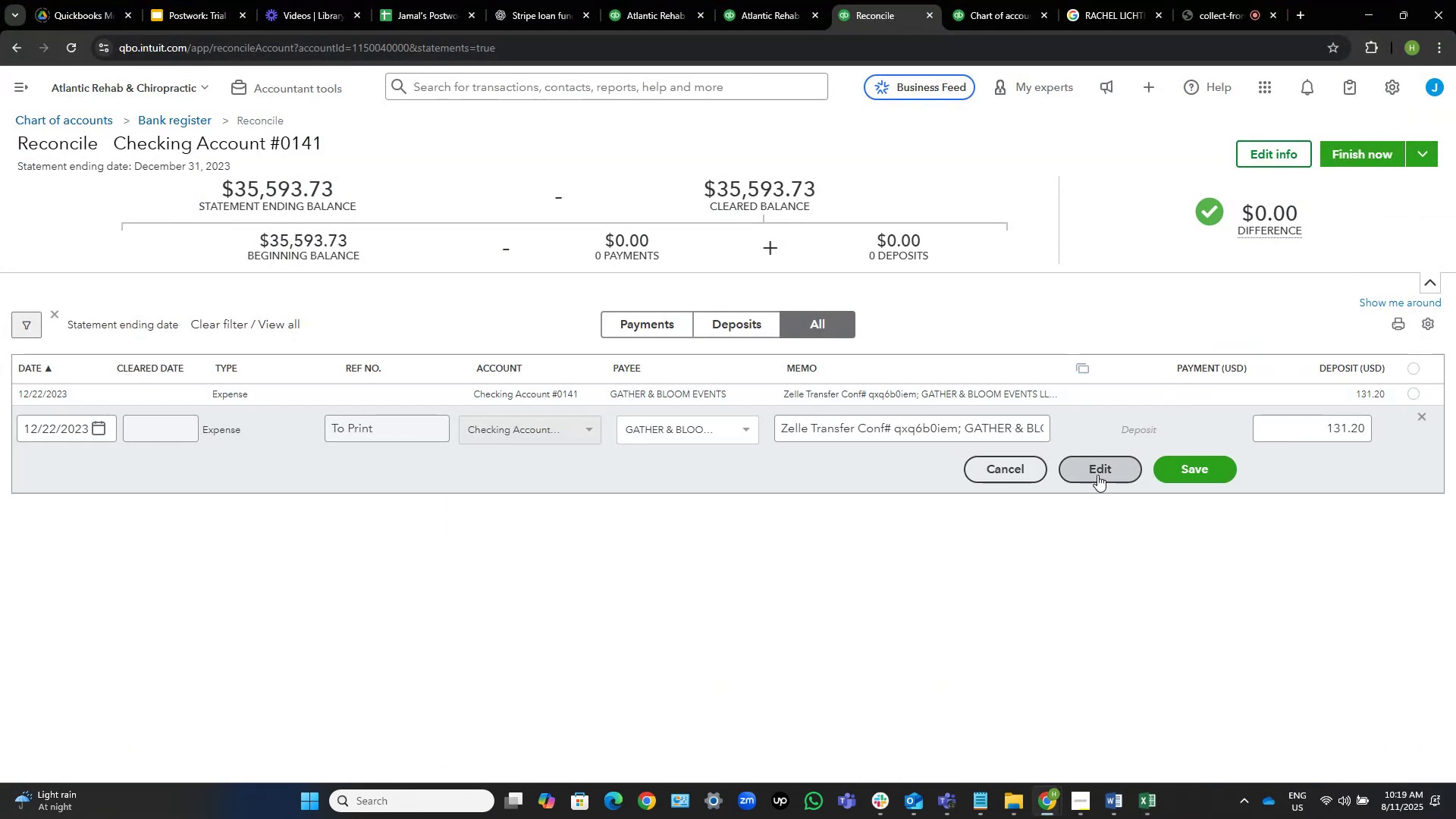 
left_click([1097, 475])
 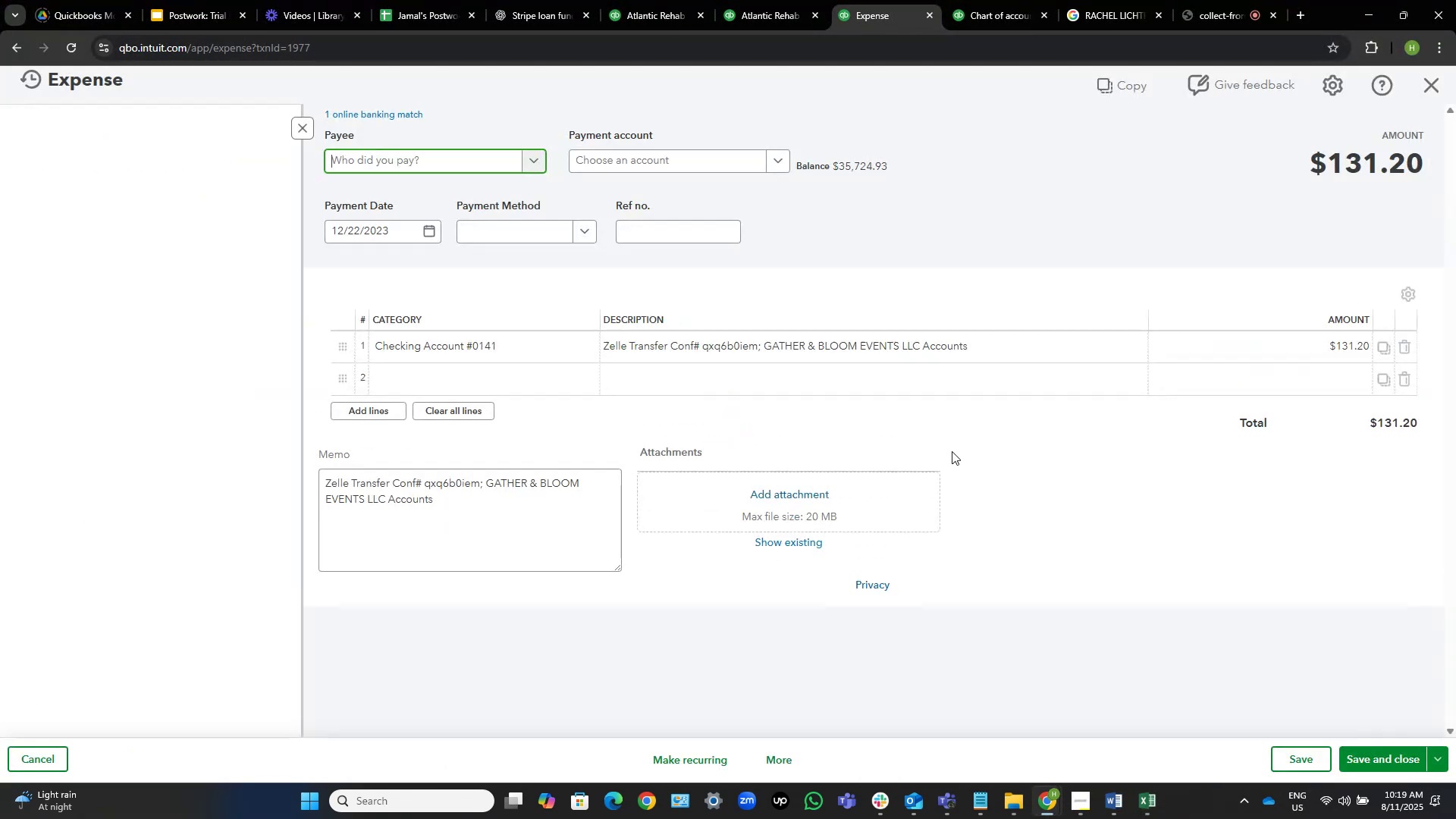 
left_click([779, 762])
 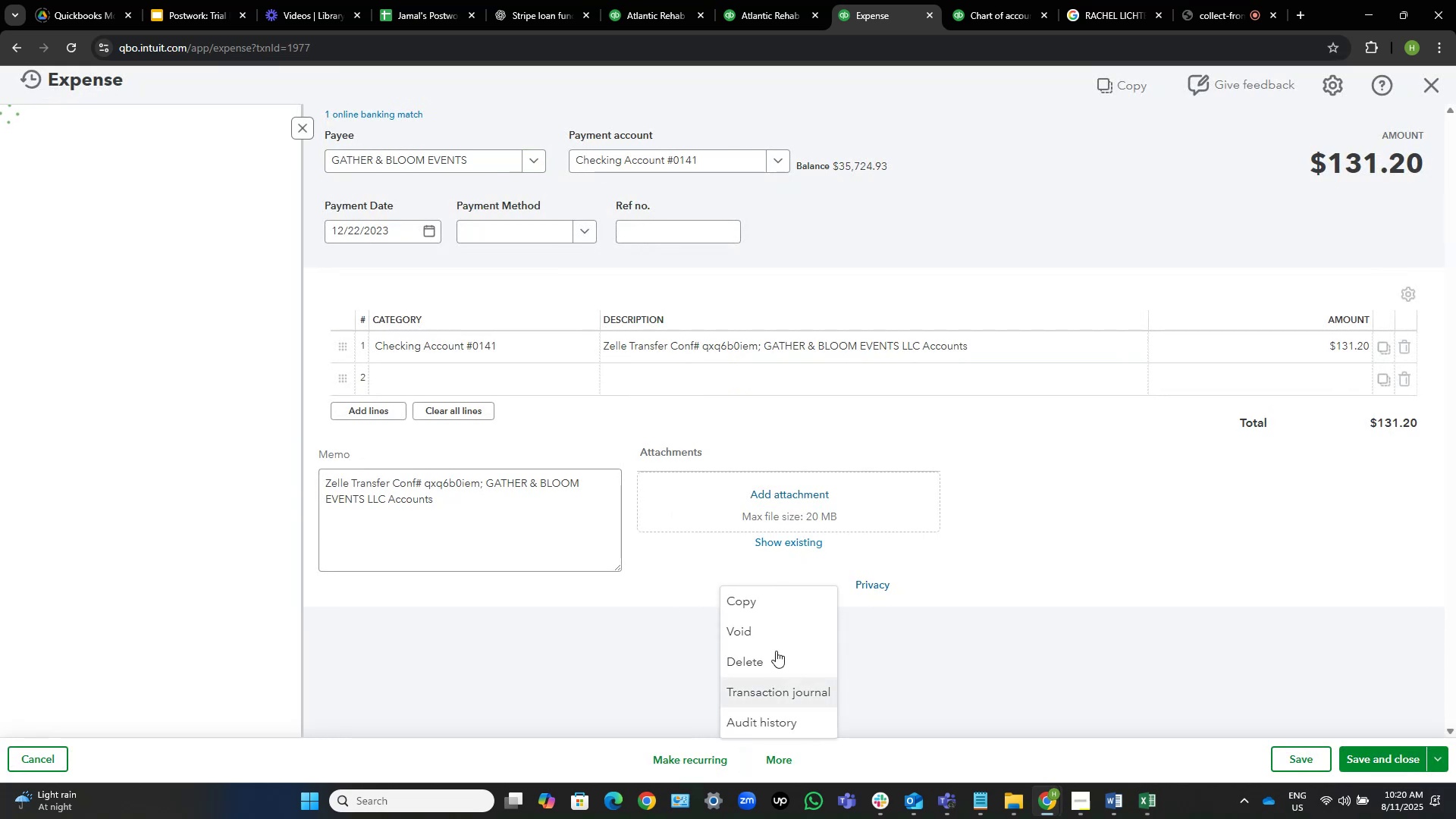 
left_click([733, 662])
 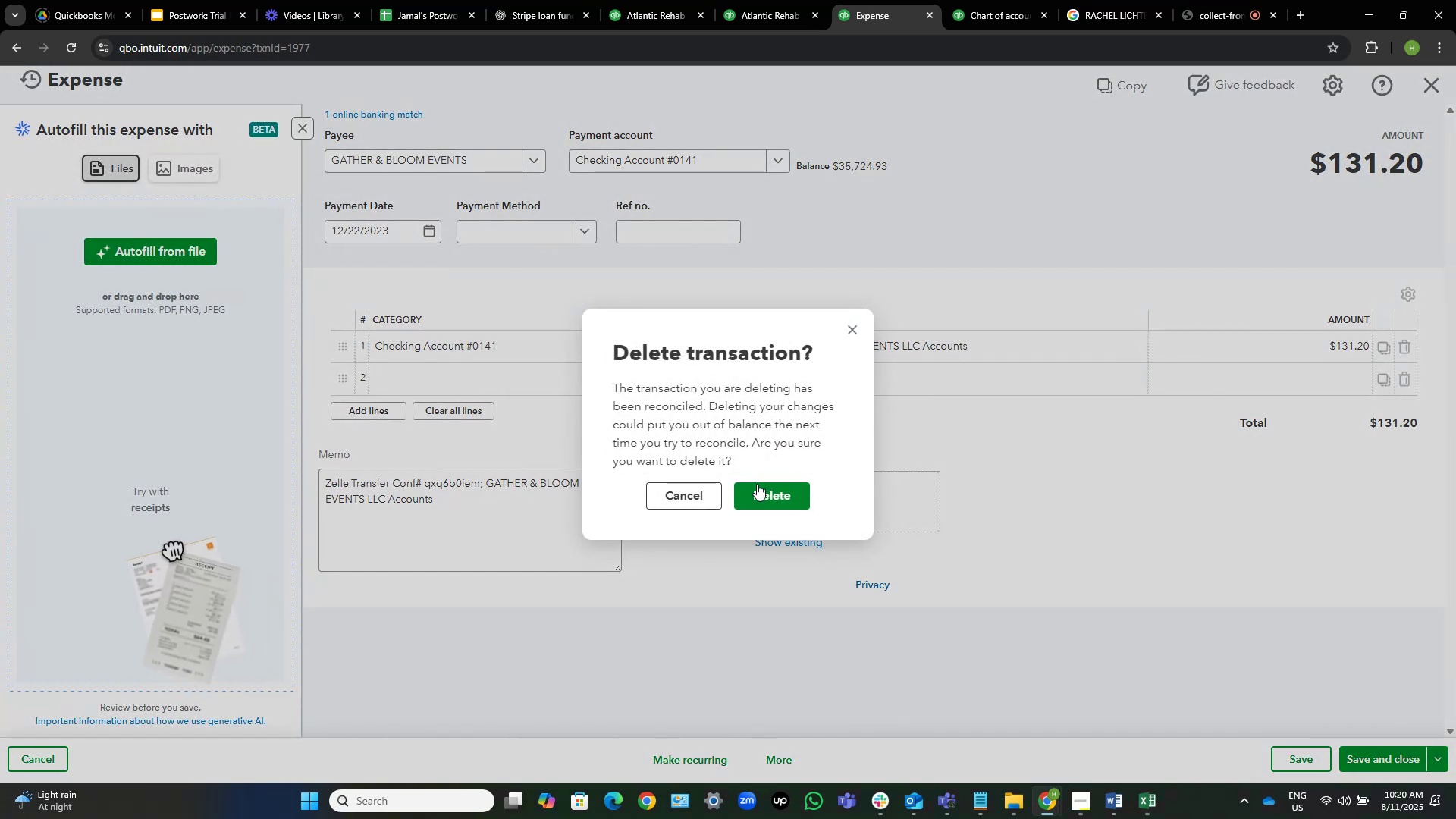 
left_click([766, 489])
 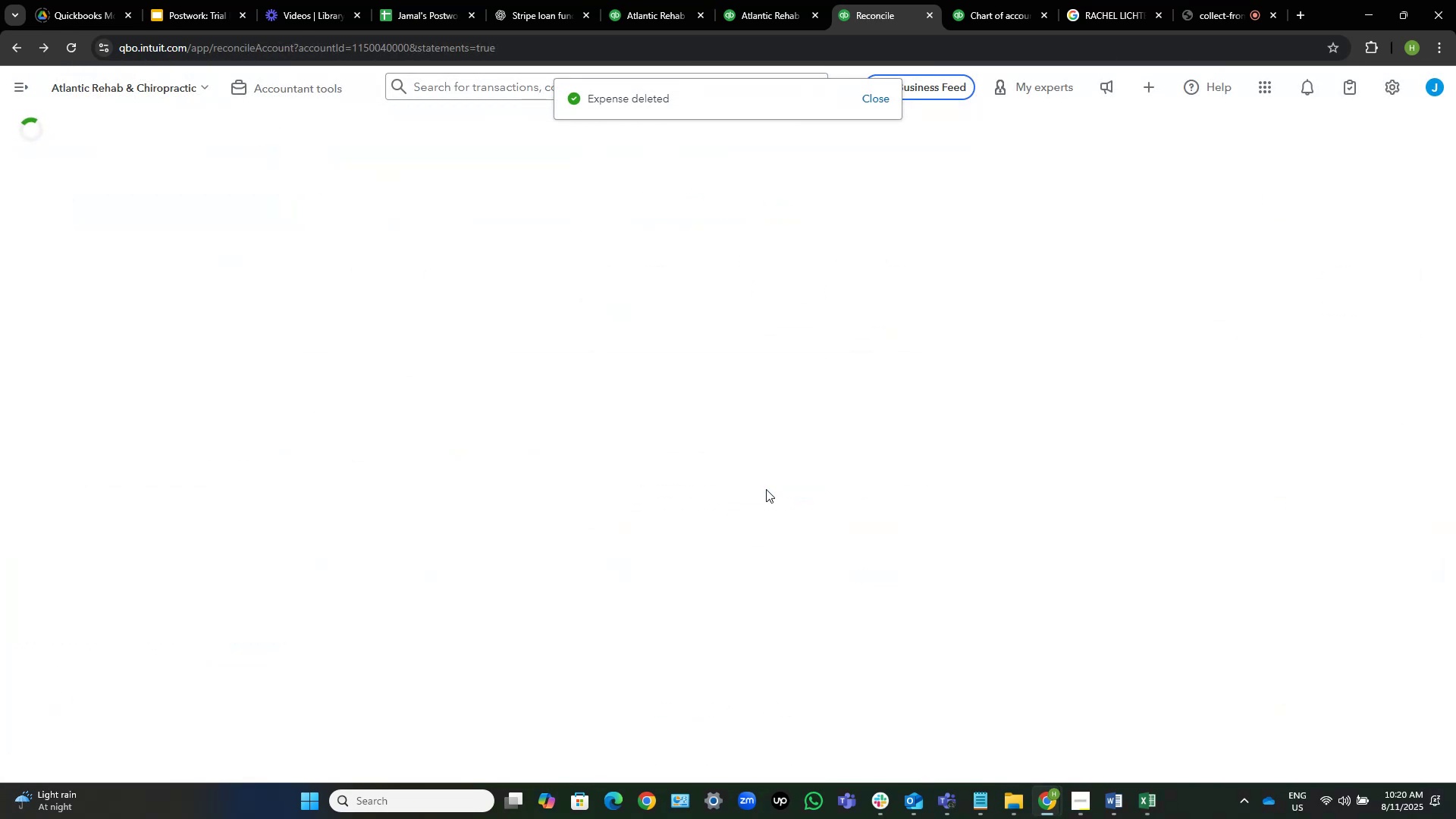 
mouse_move([821, 319])
 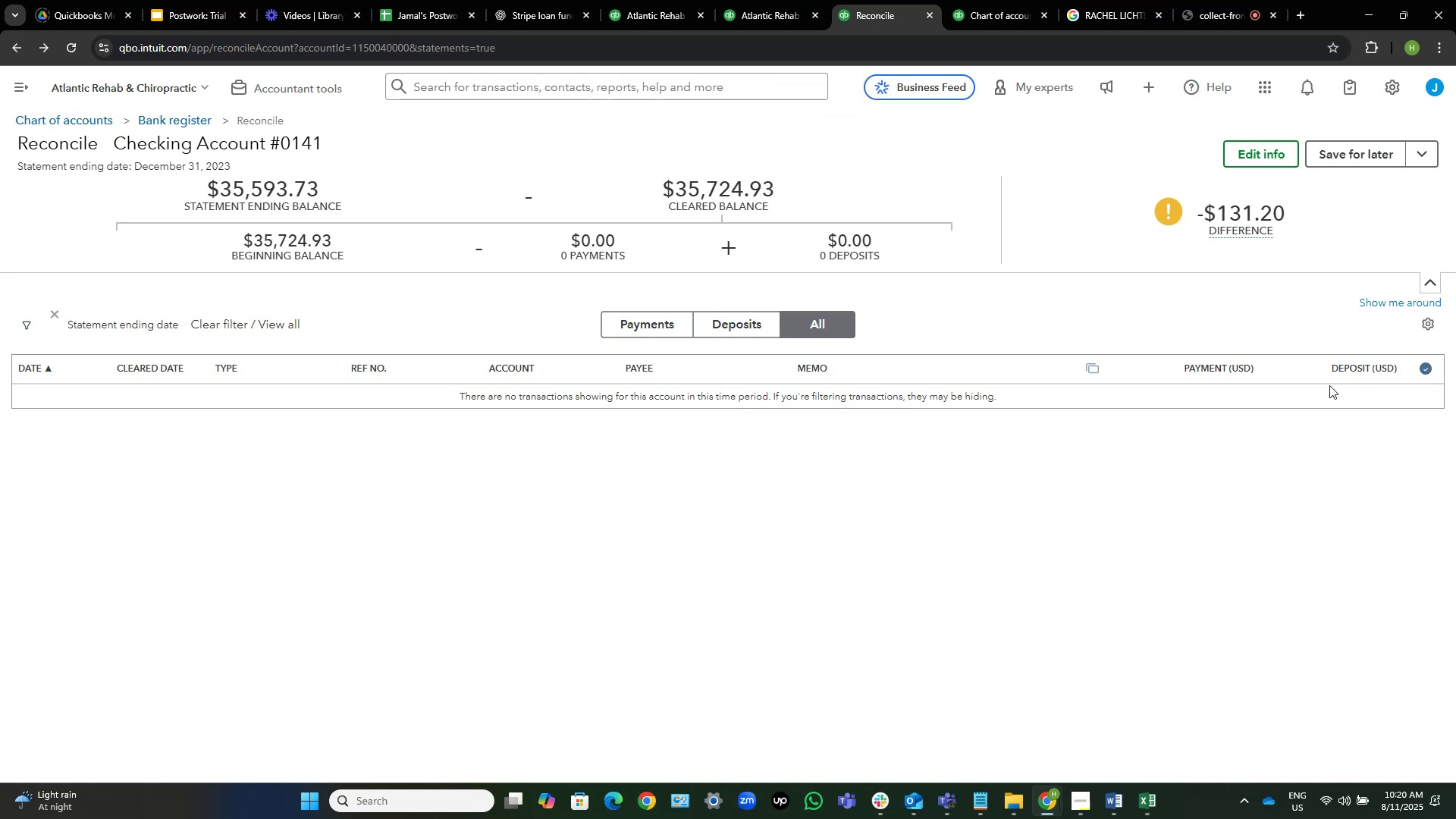 
wait(7.48)
 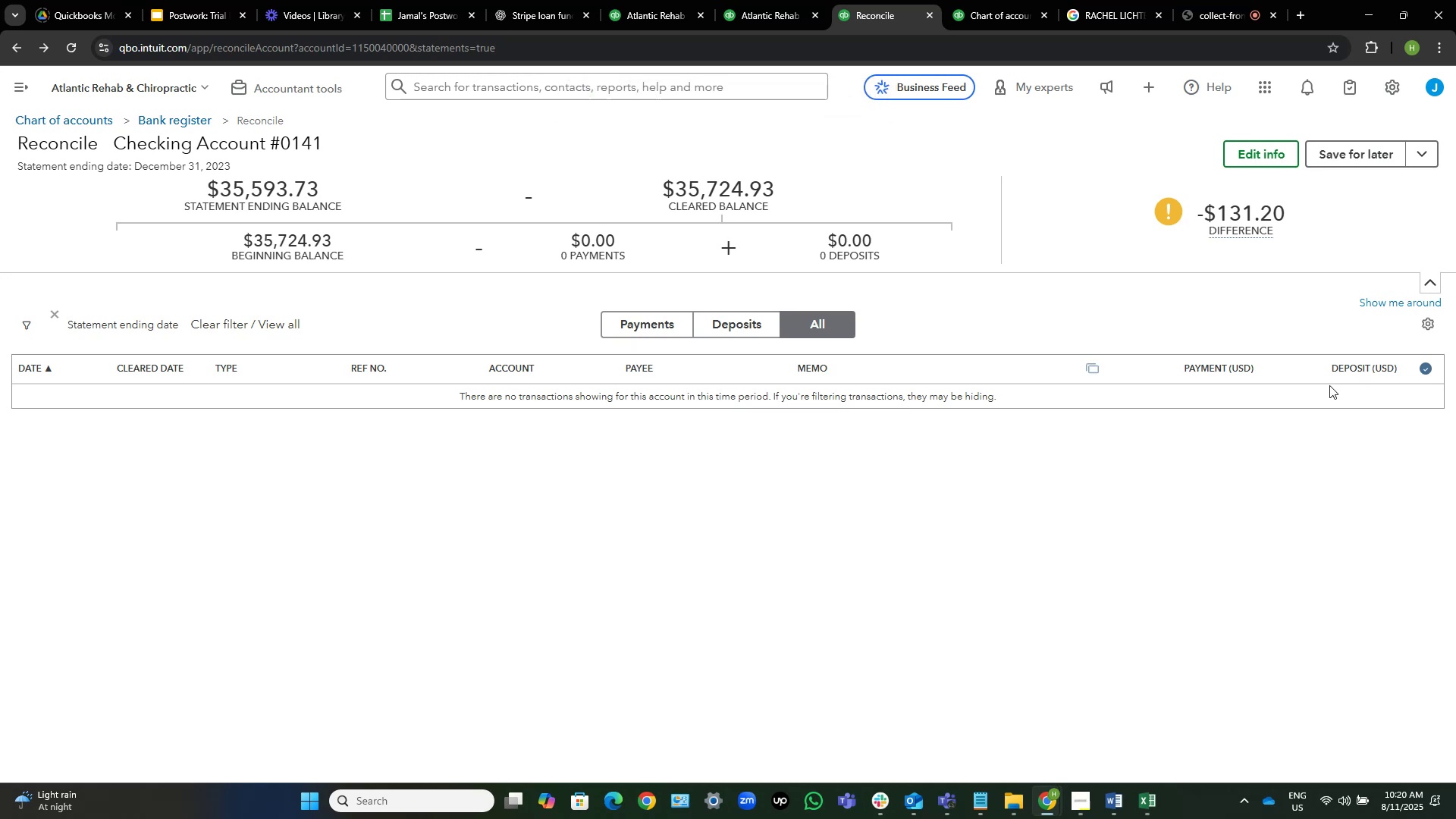 
left_click([1425, 369])
 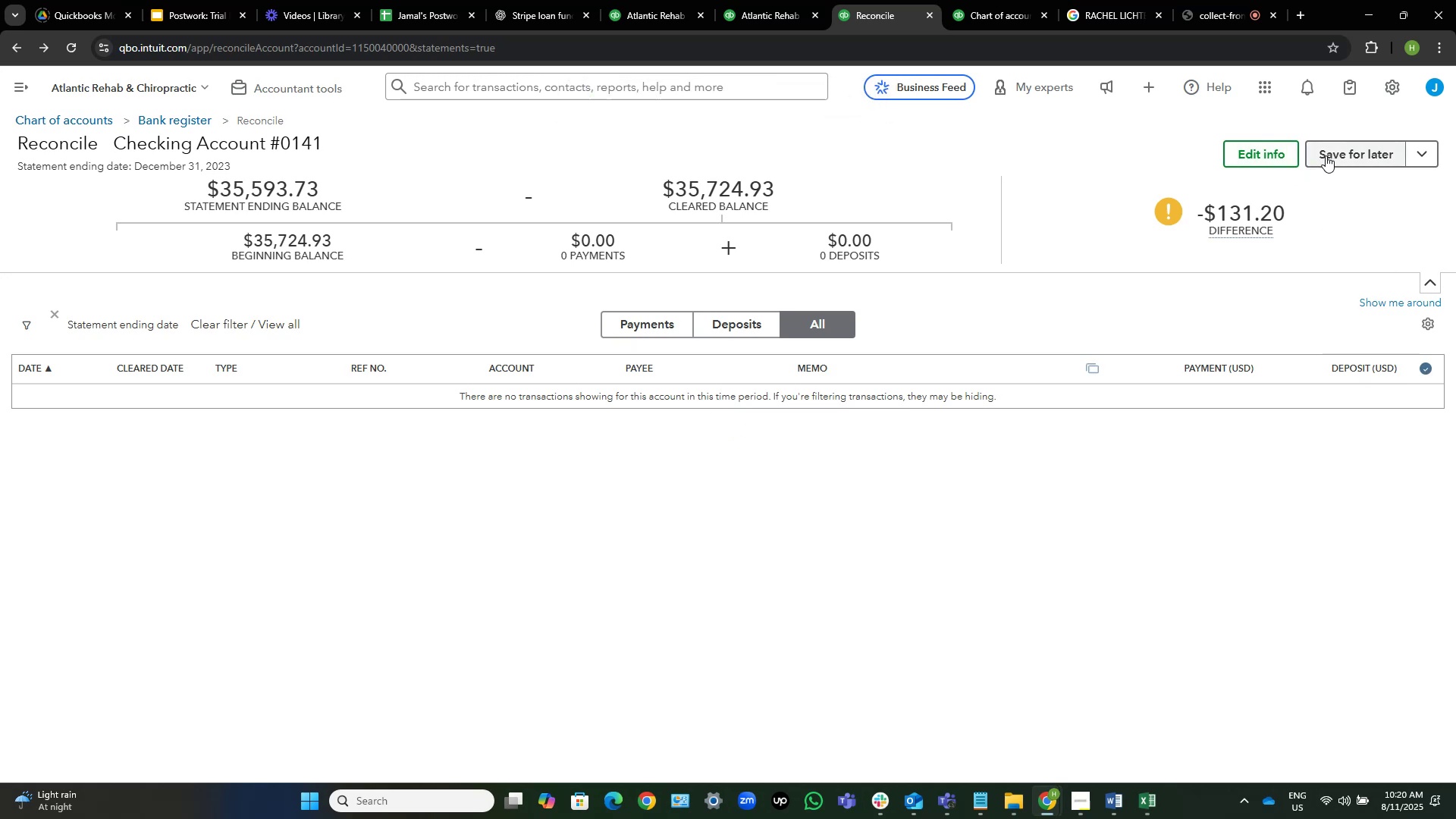 
left_click([1331, 152])
 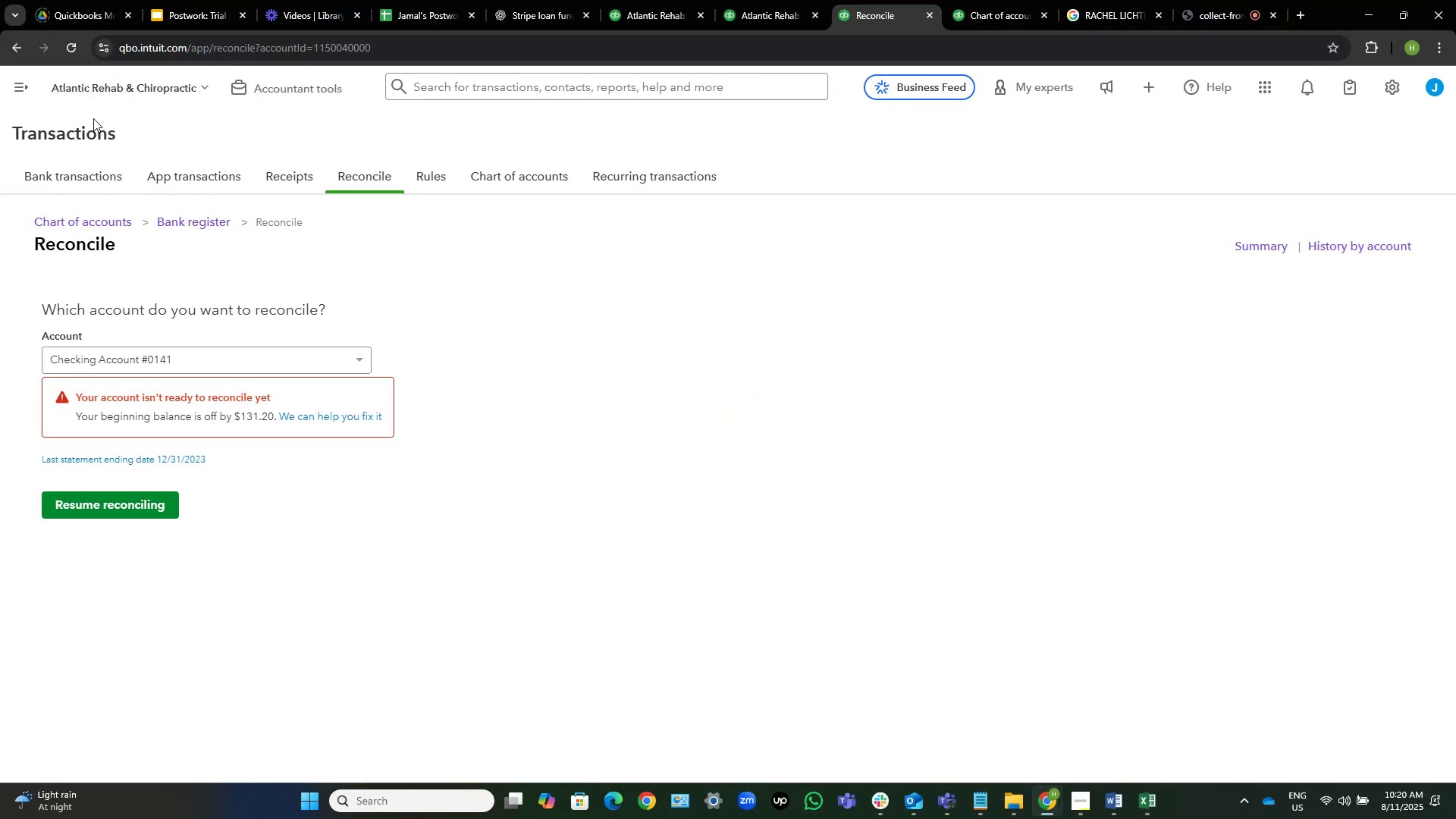 
left_click([17, 95])
 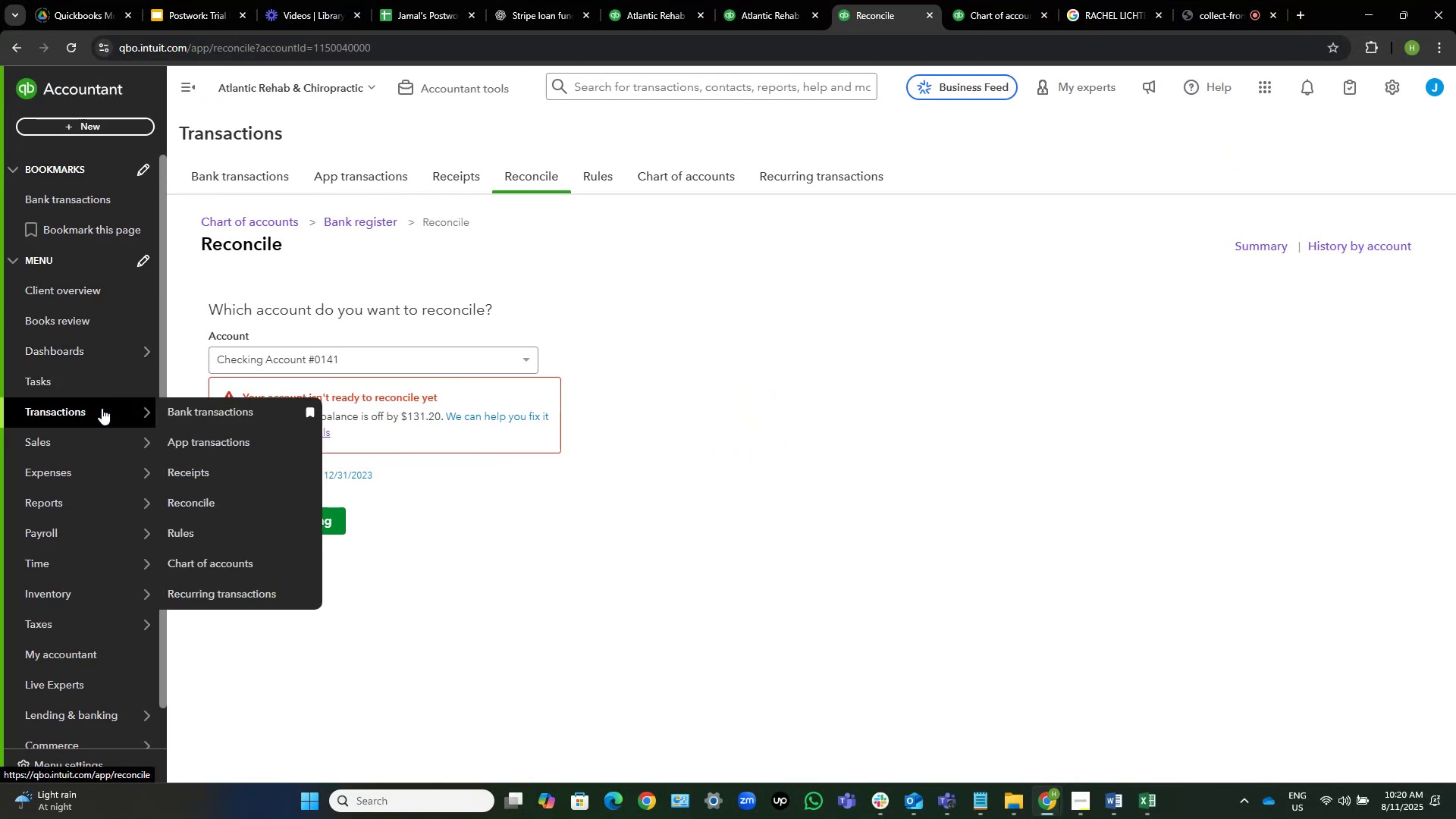 
right_click([189, 407])
 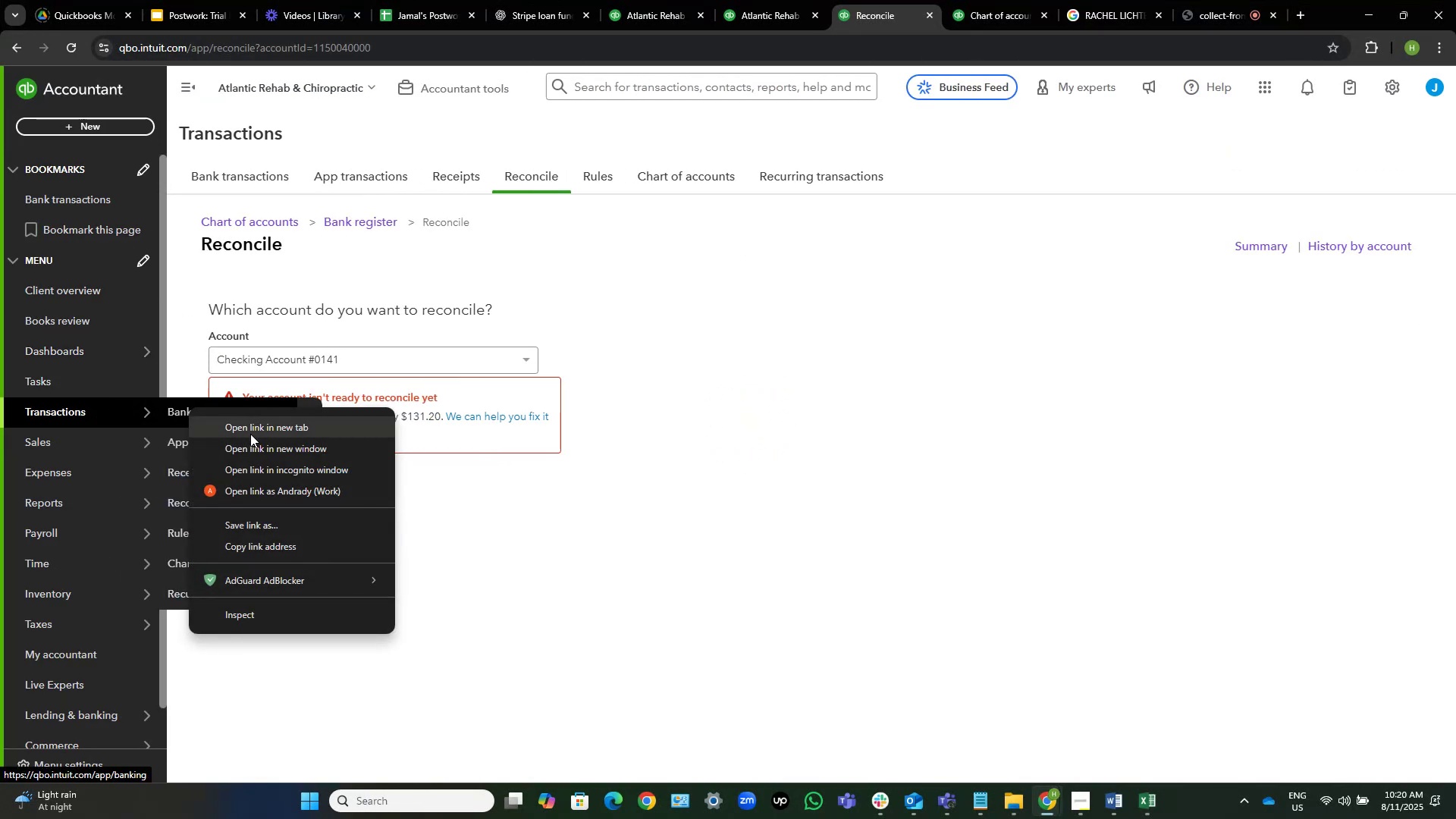 
left_click([250, 434])
 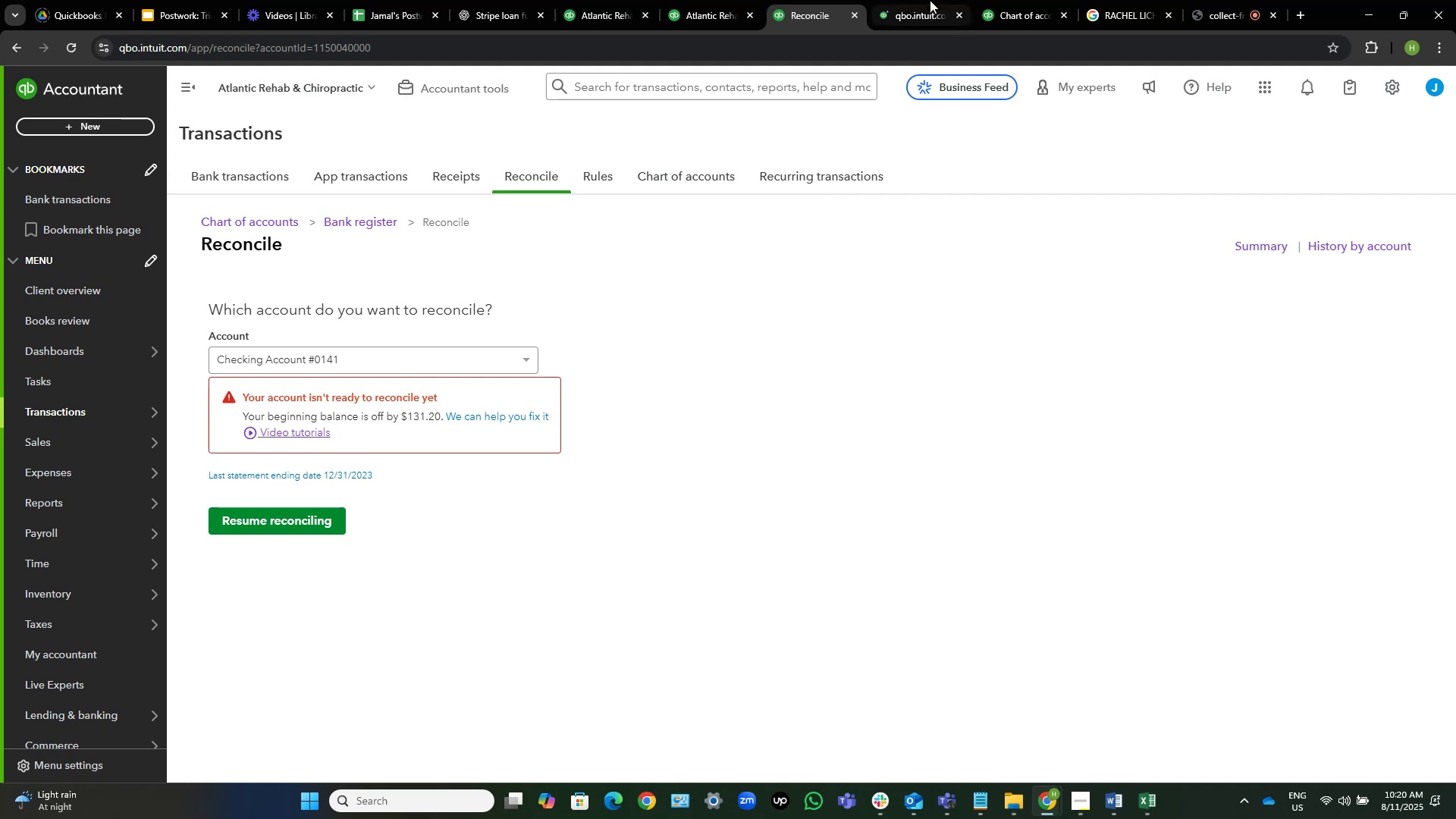 
left_click([912, 0])
 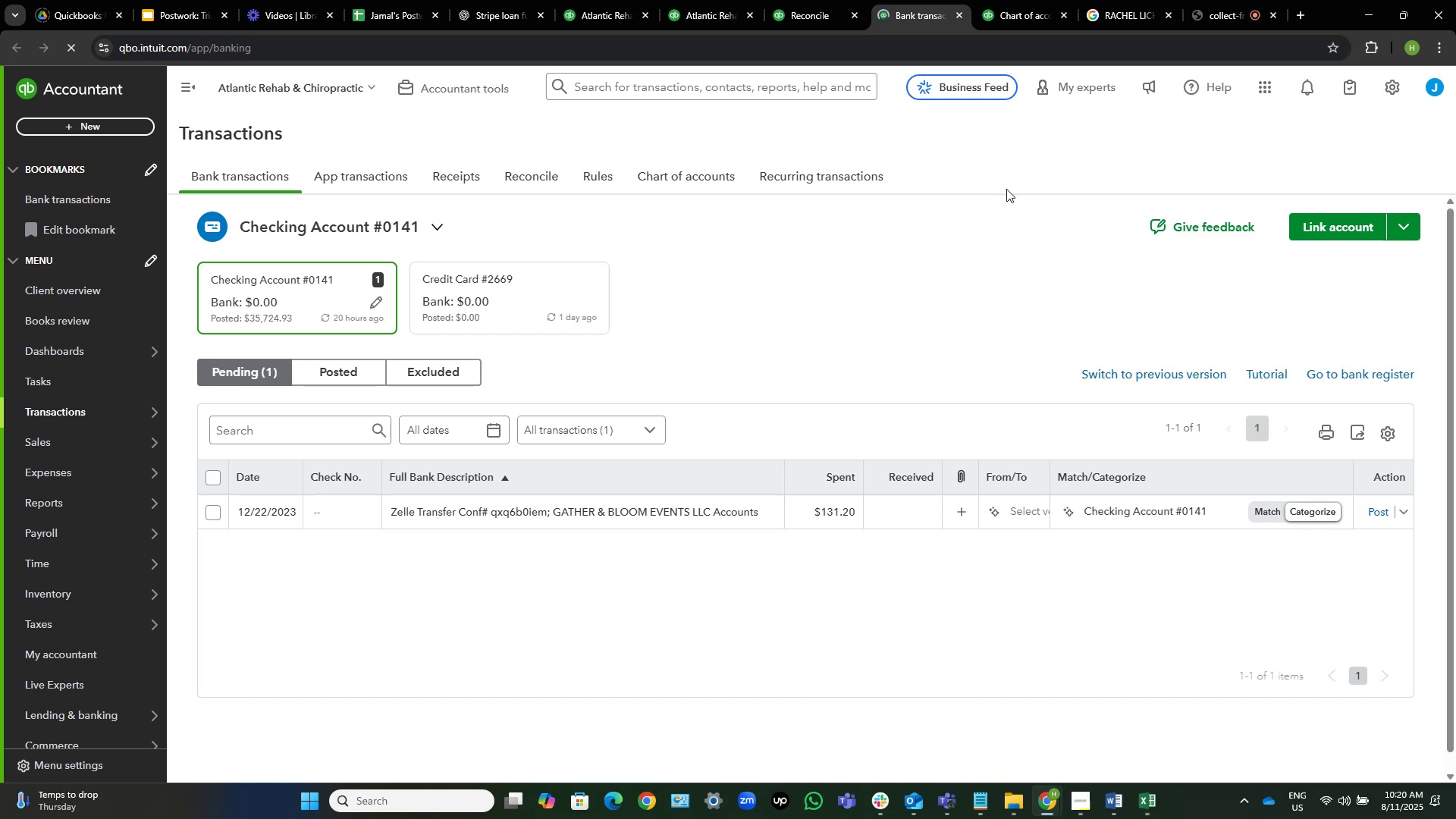 
wait(13.88)
 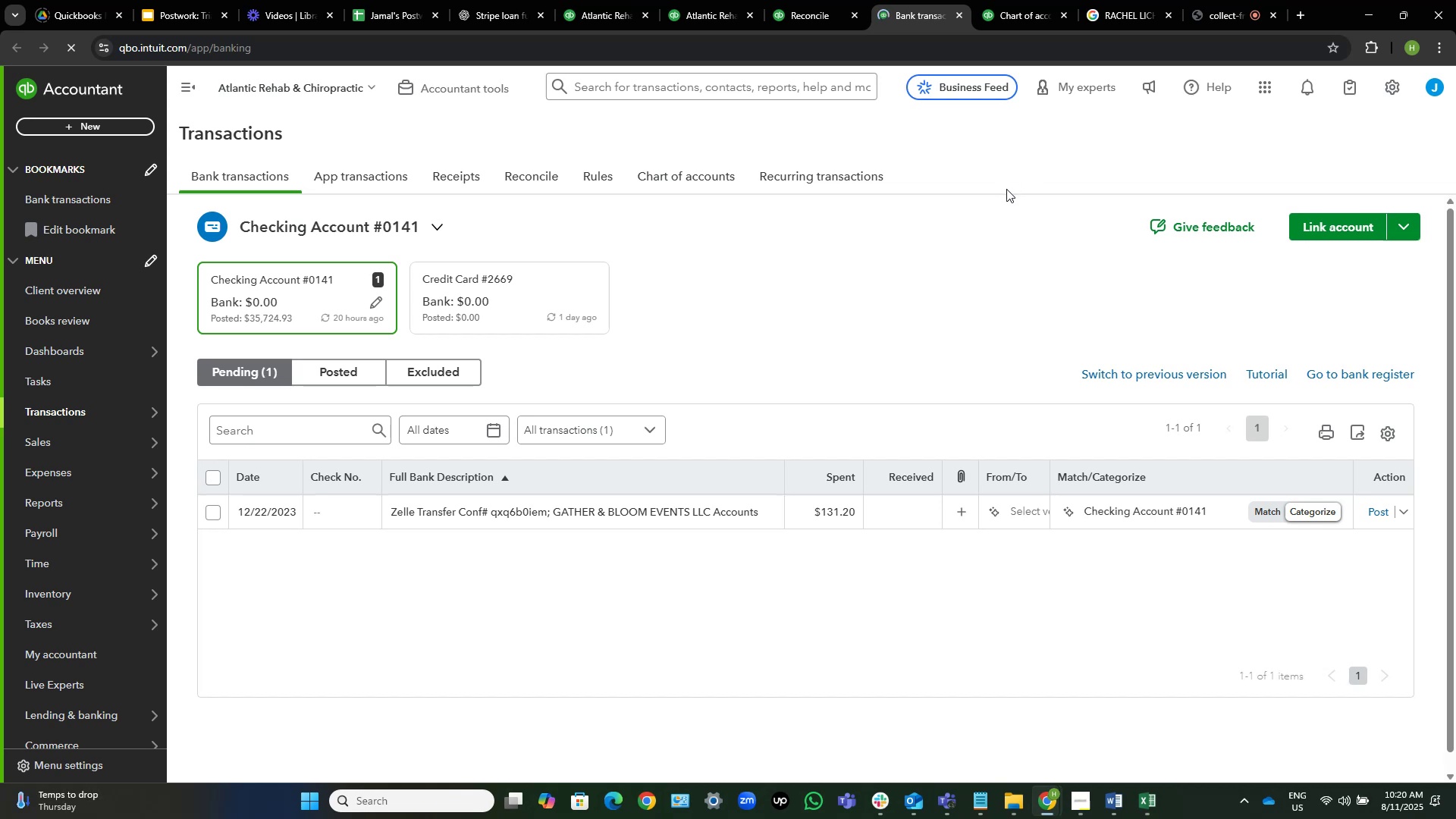 
left_click([1136, 508])
 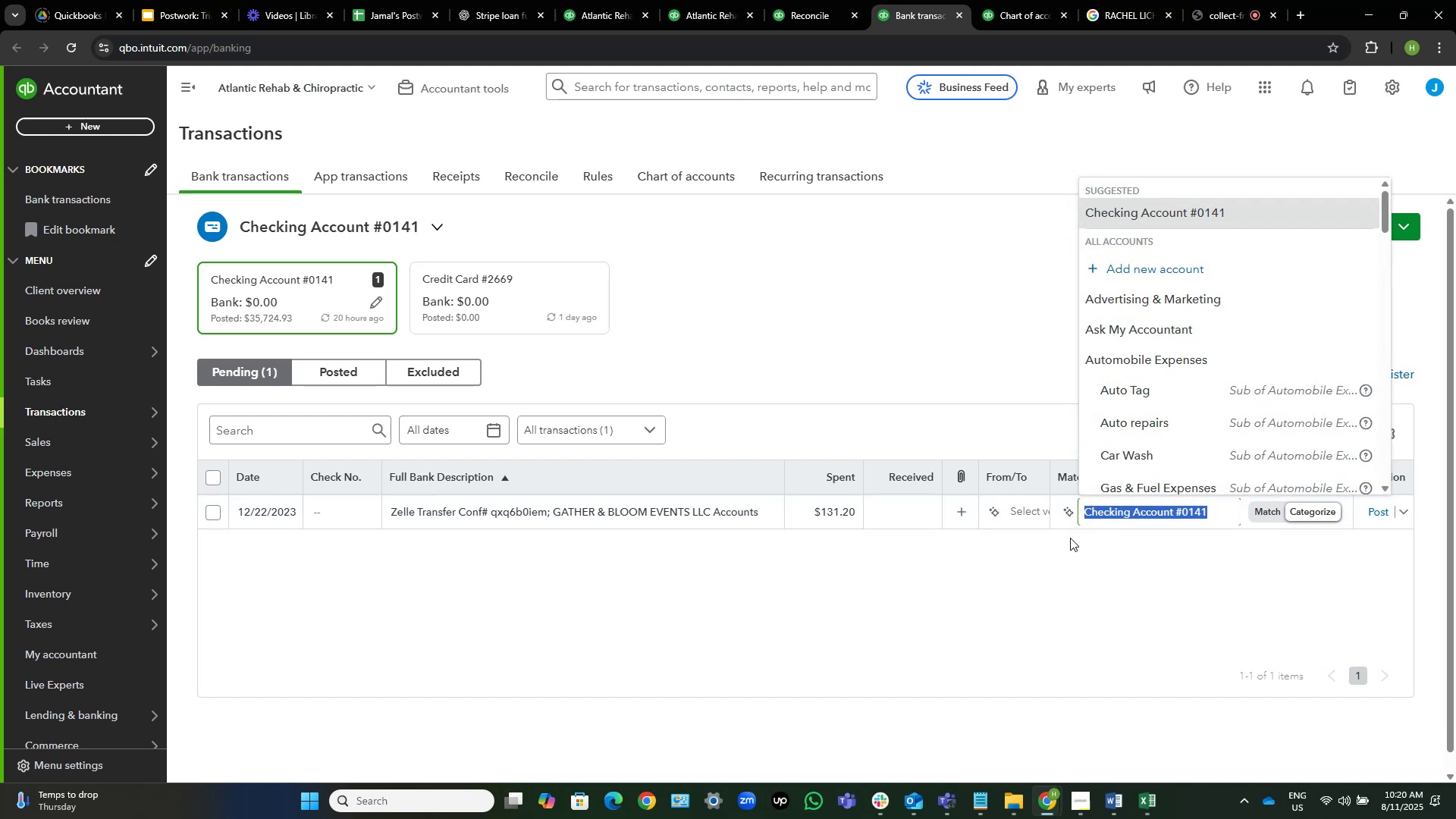 
wait(16.89)
 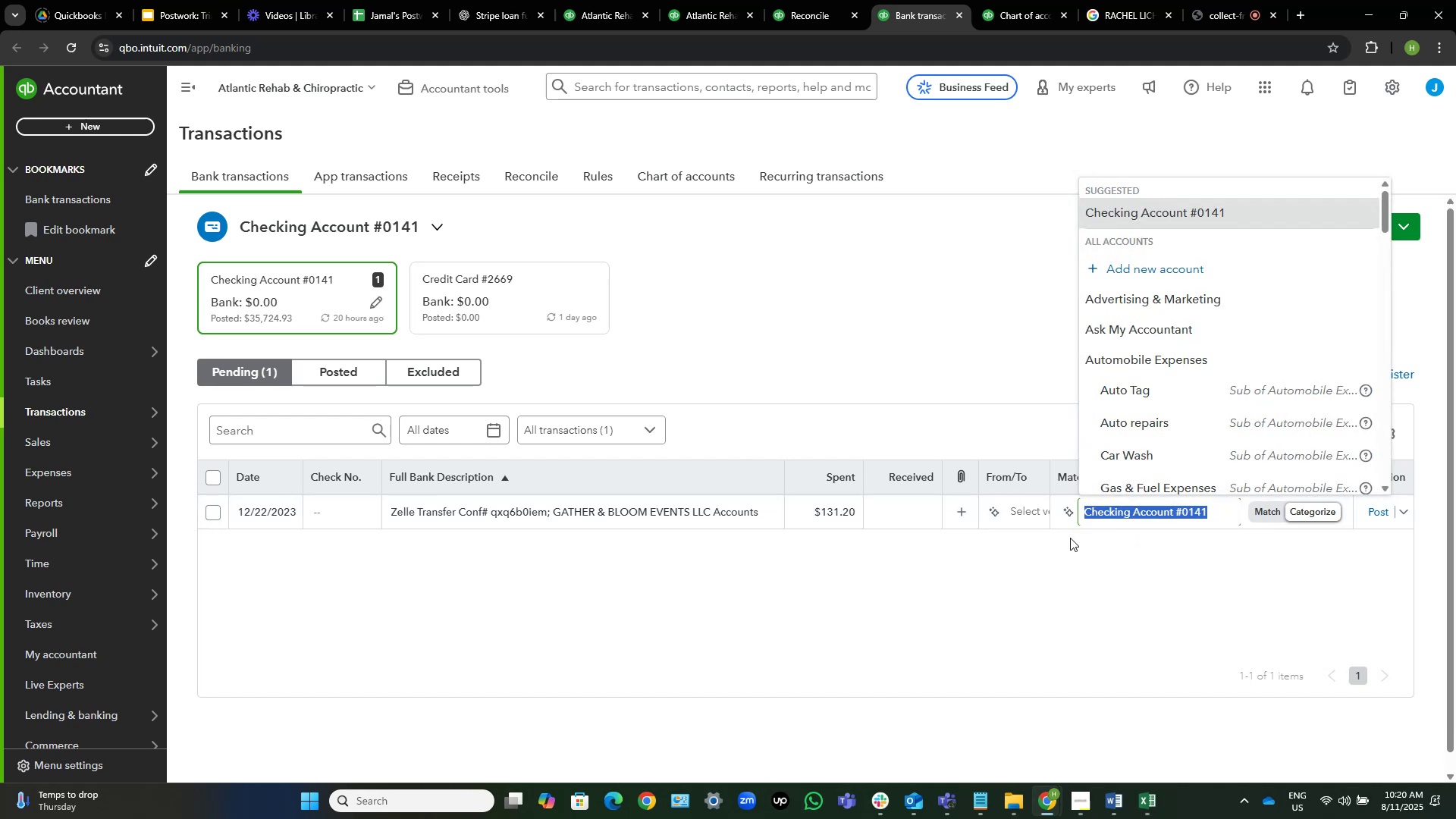 
type(off)
 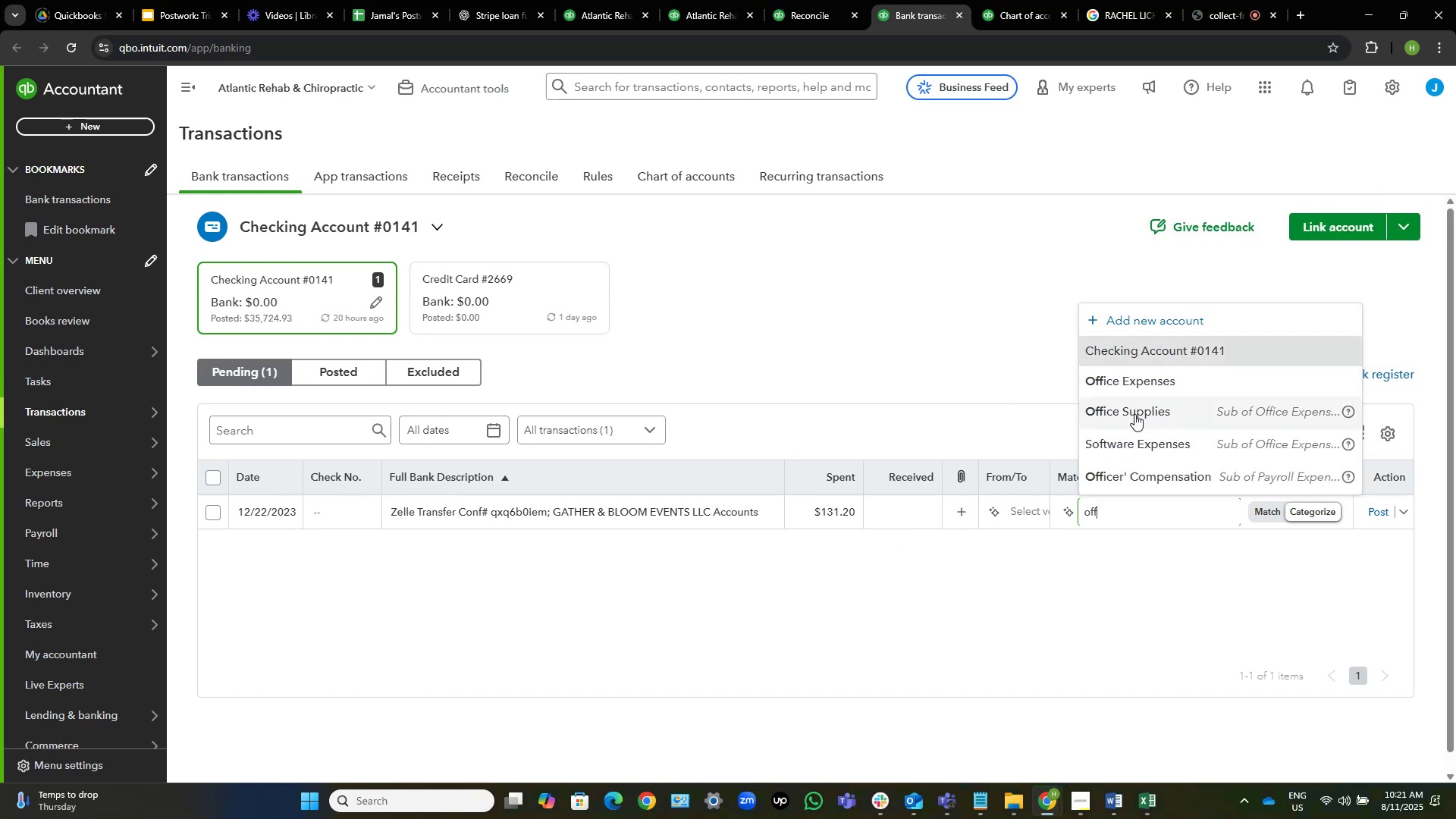 
left_click([1134, 413])
 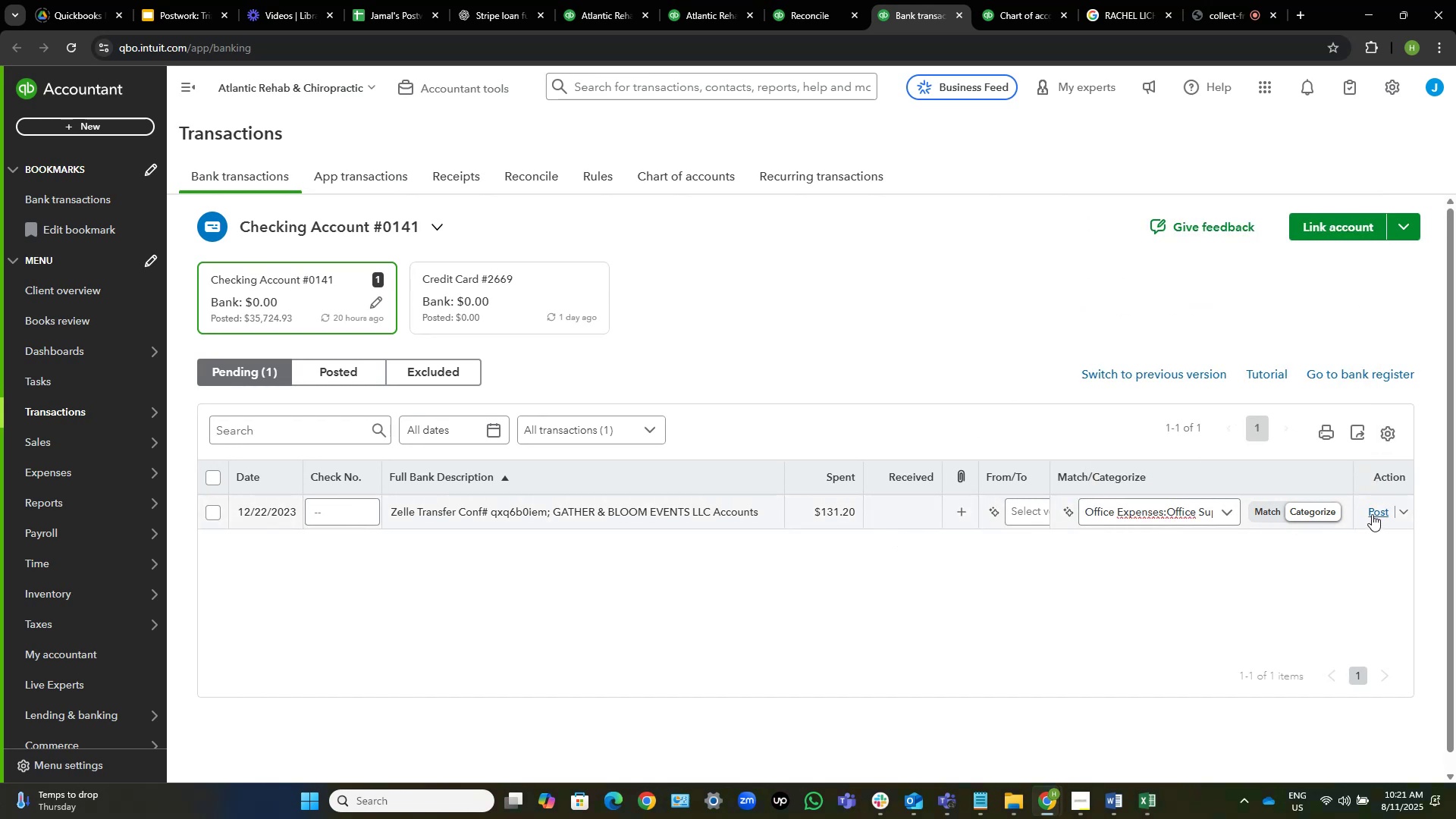 
left_click([1372, 514])
 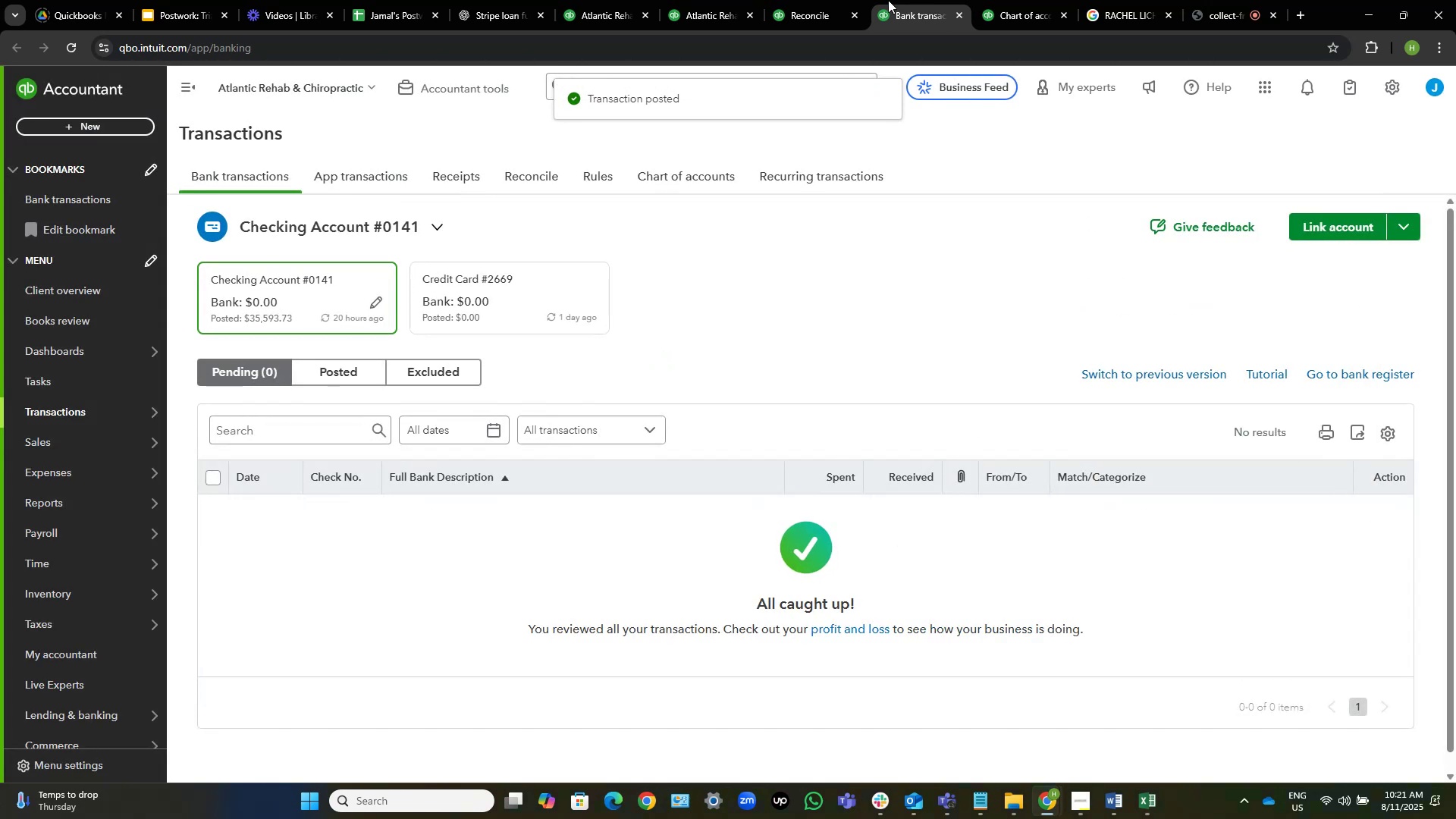 
left_click([802, 0])
 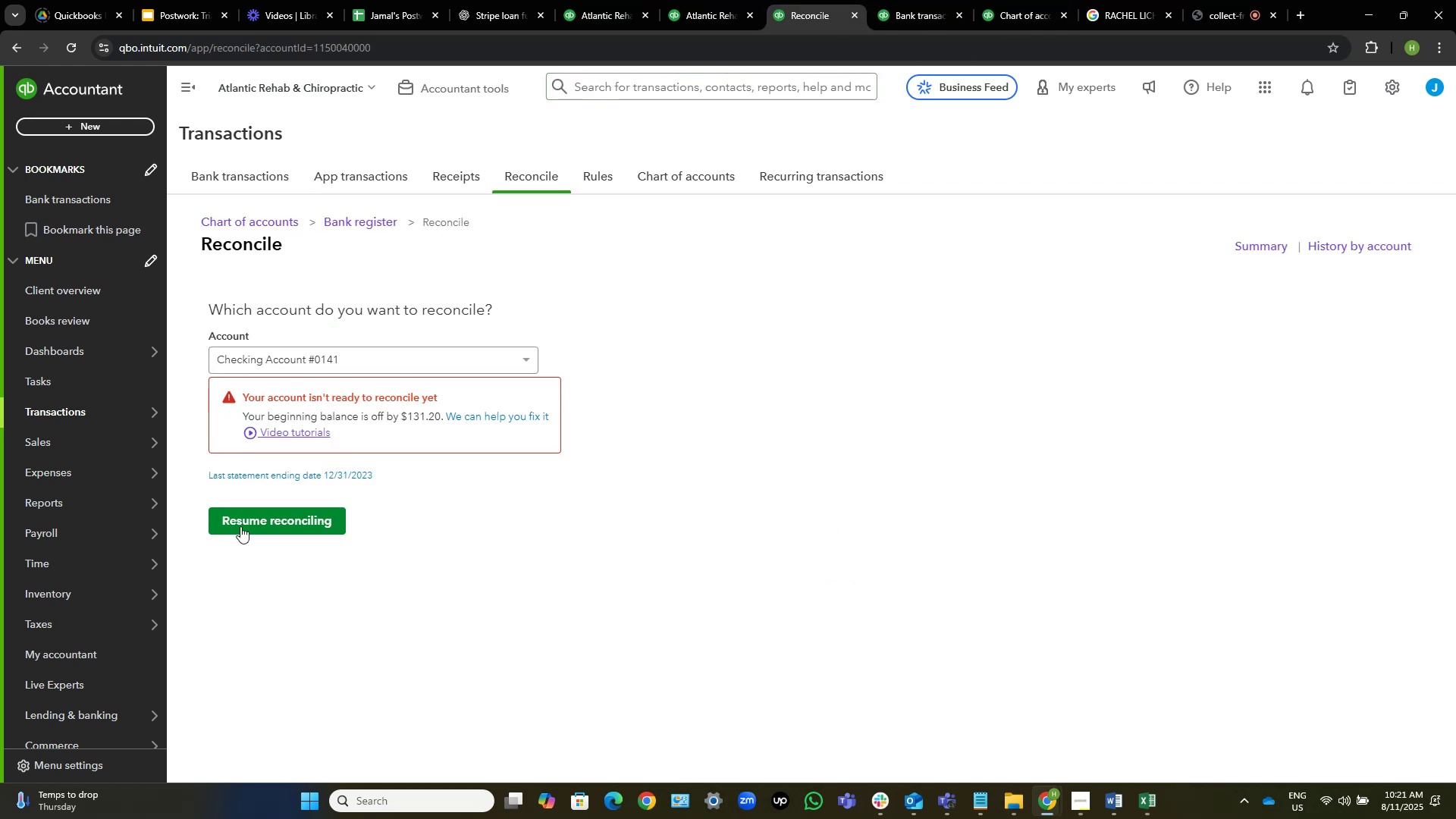 
left_click([316, 526])
 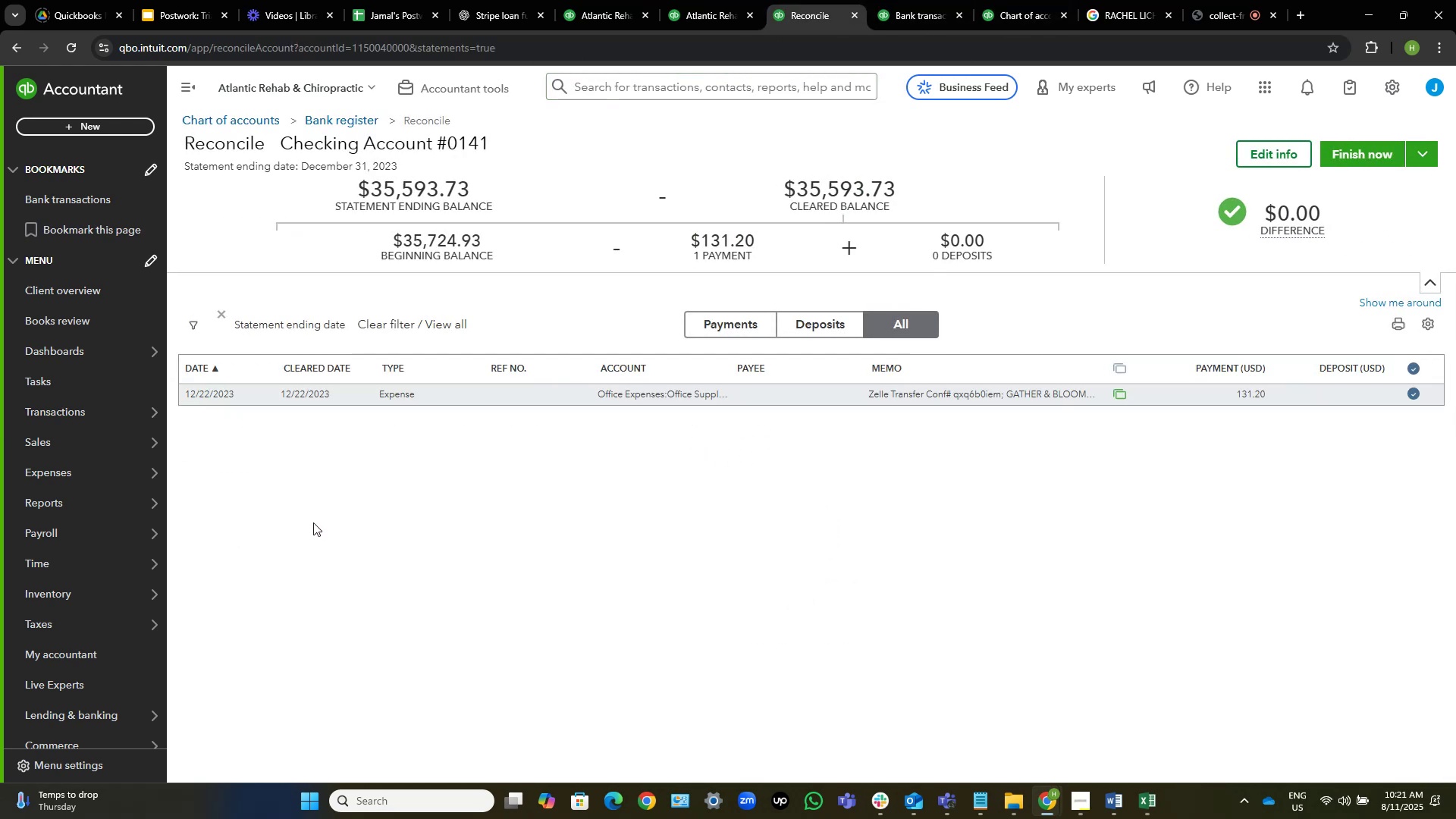 
left_click([1352, 153])
 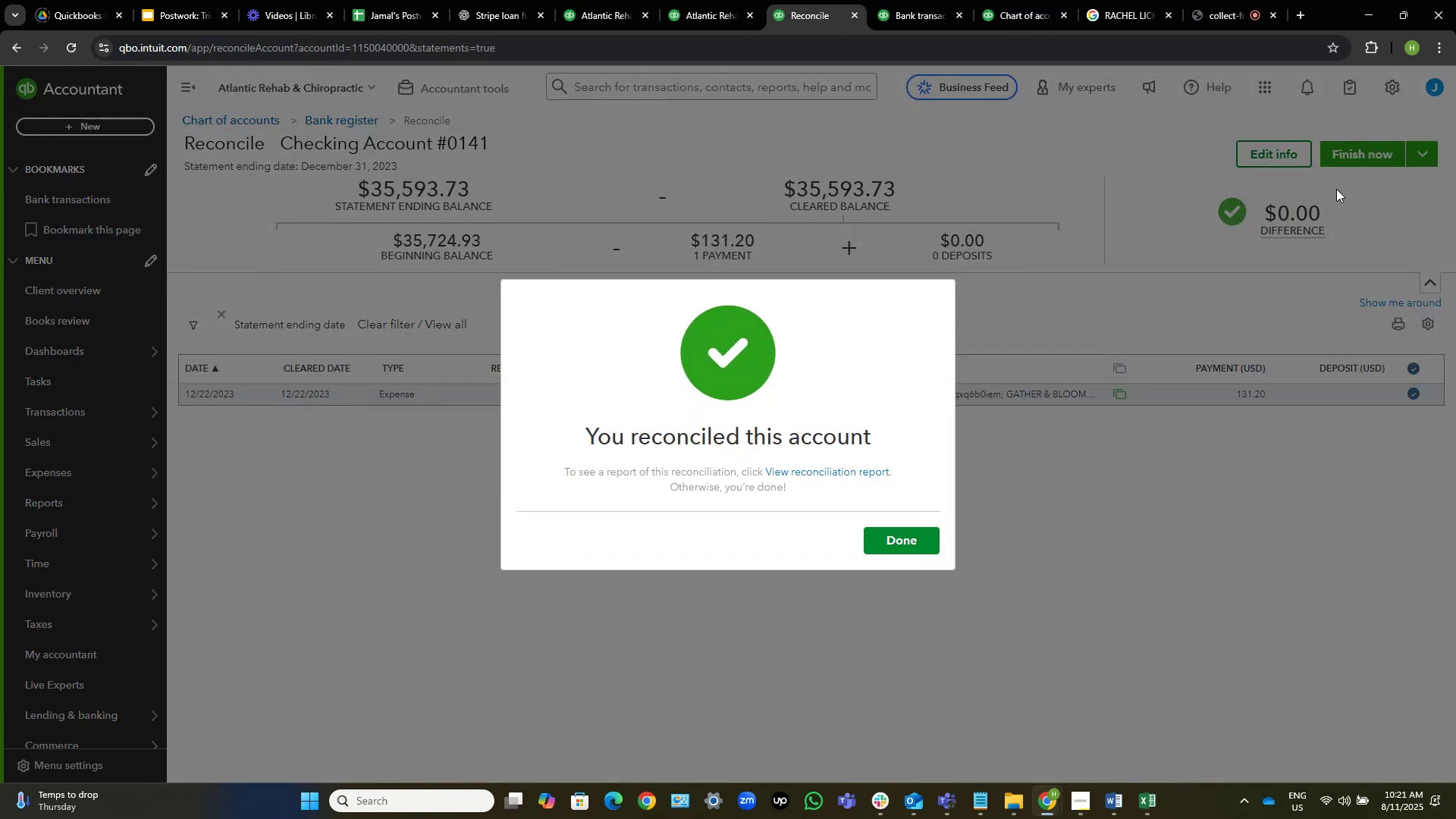 
left_click([886, 542])
 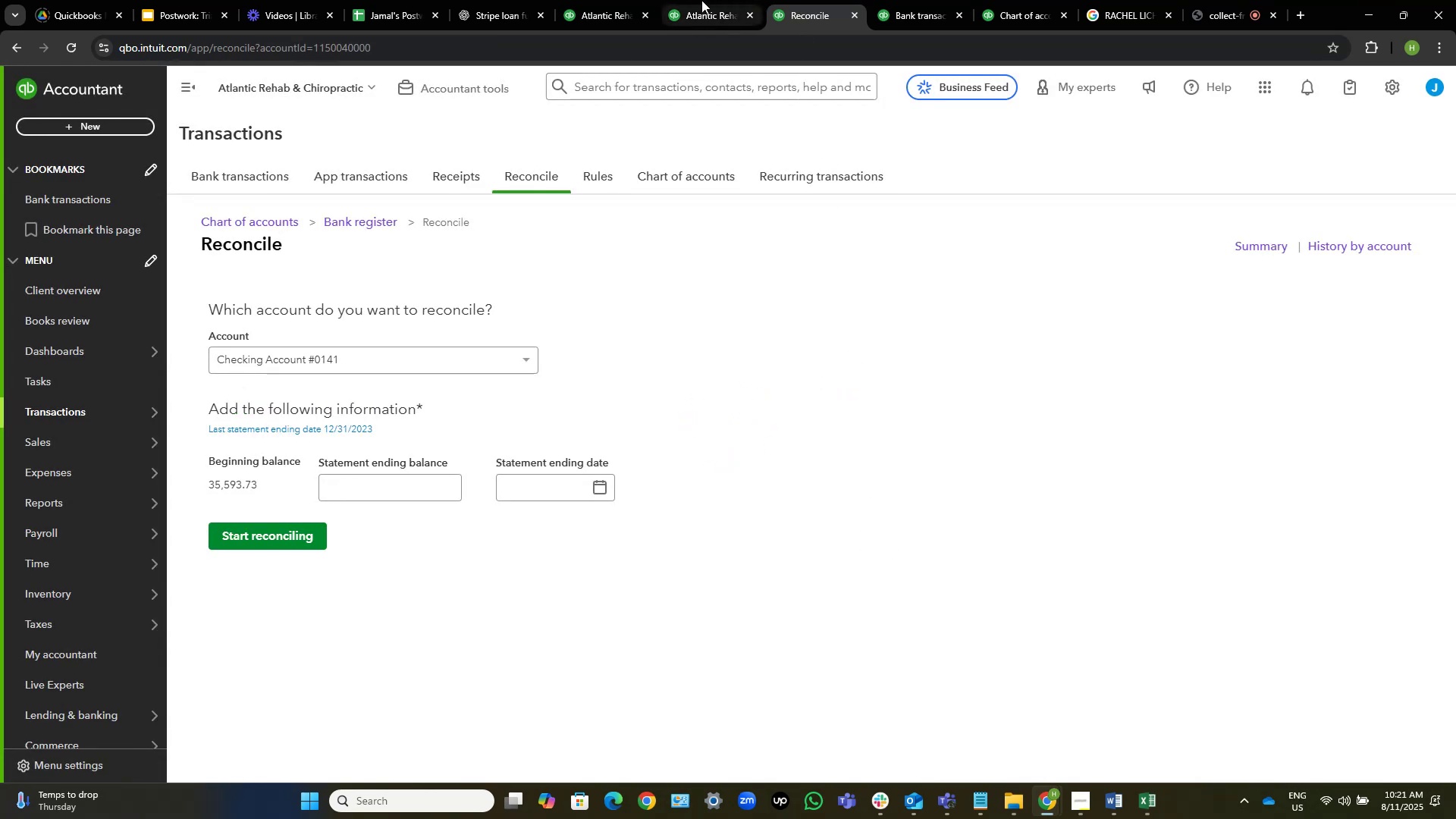 
wait(5.41)
 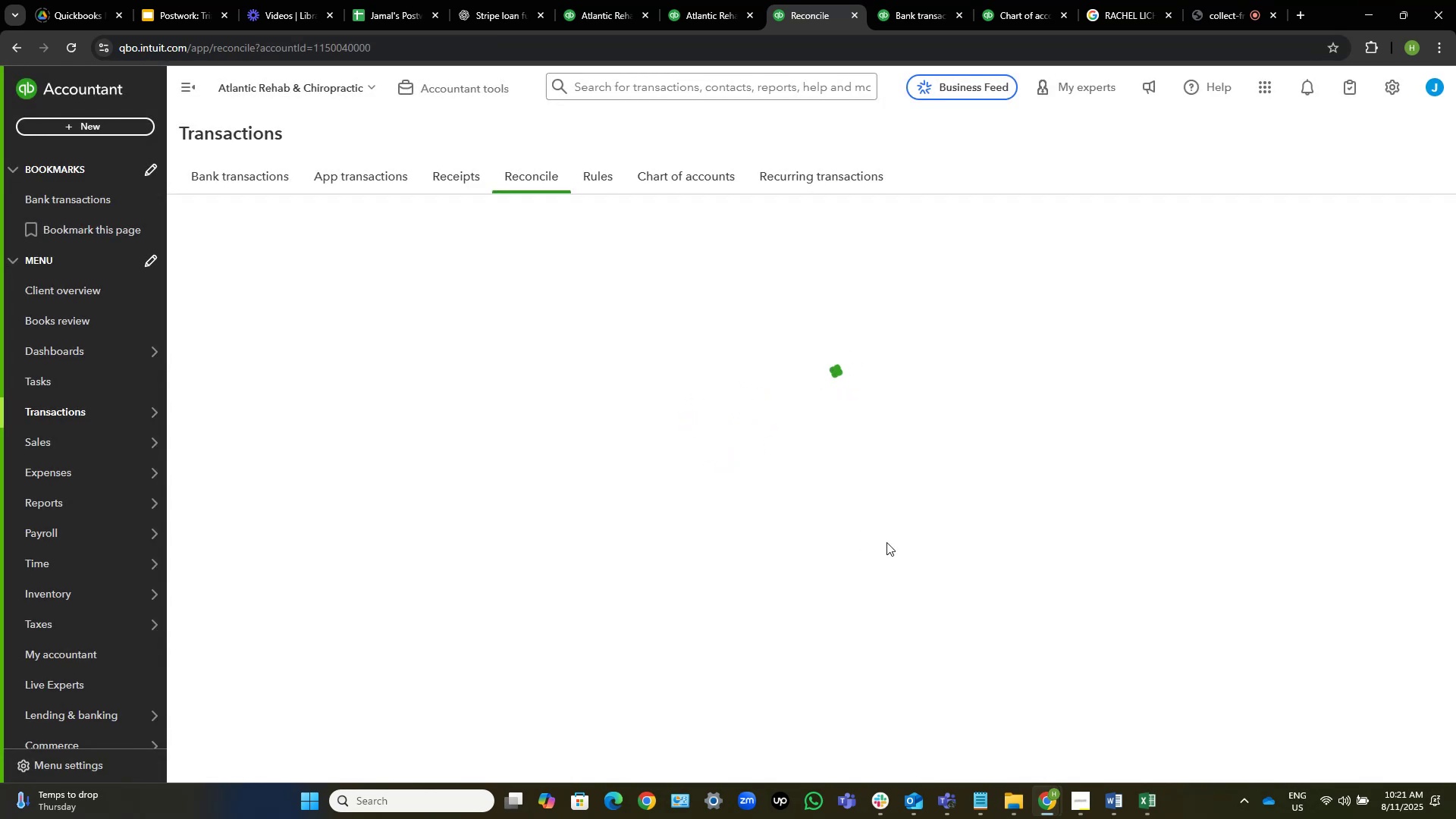 
left_click([701, 0])
 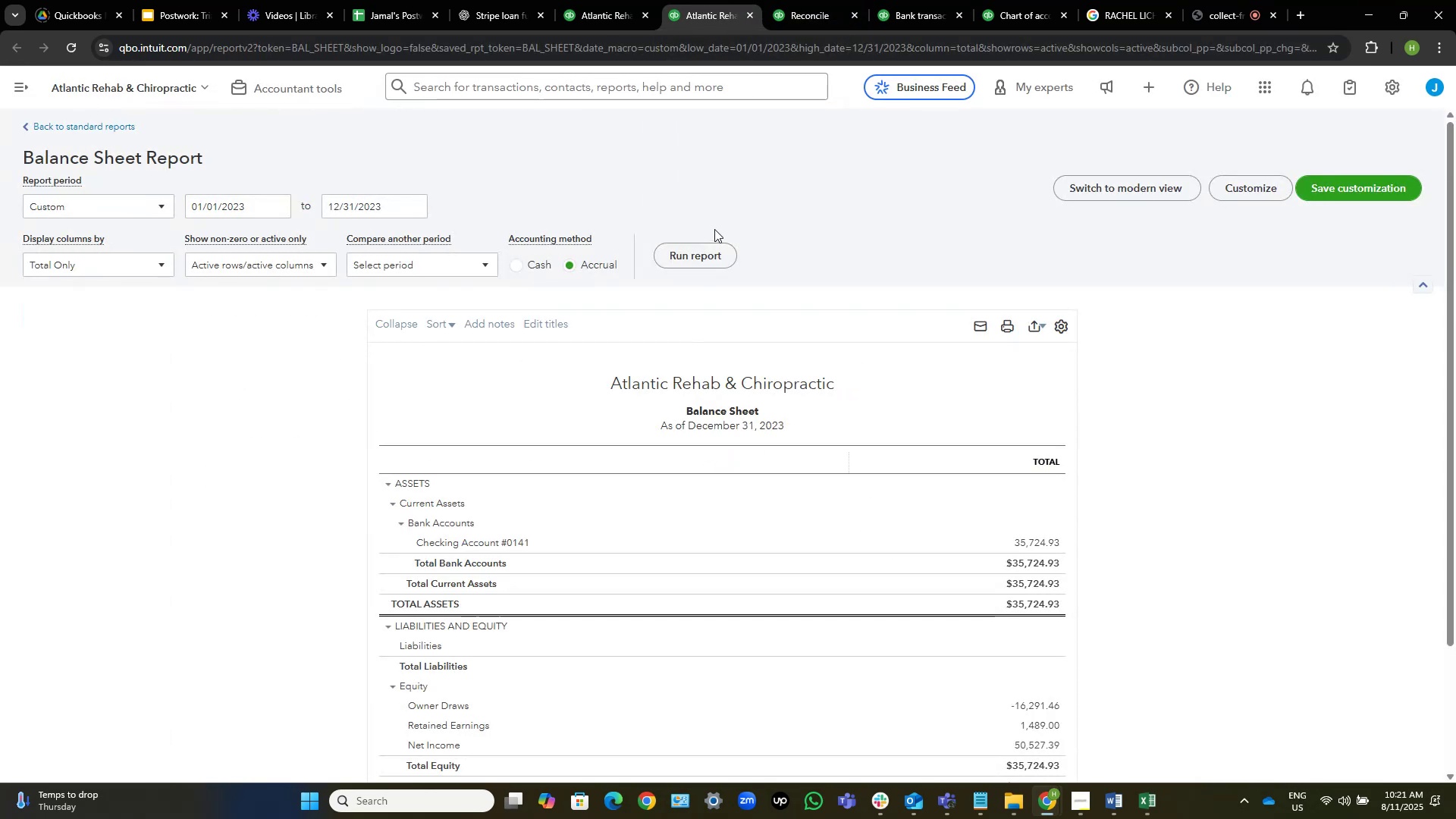 
left_click([694, 252])
 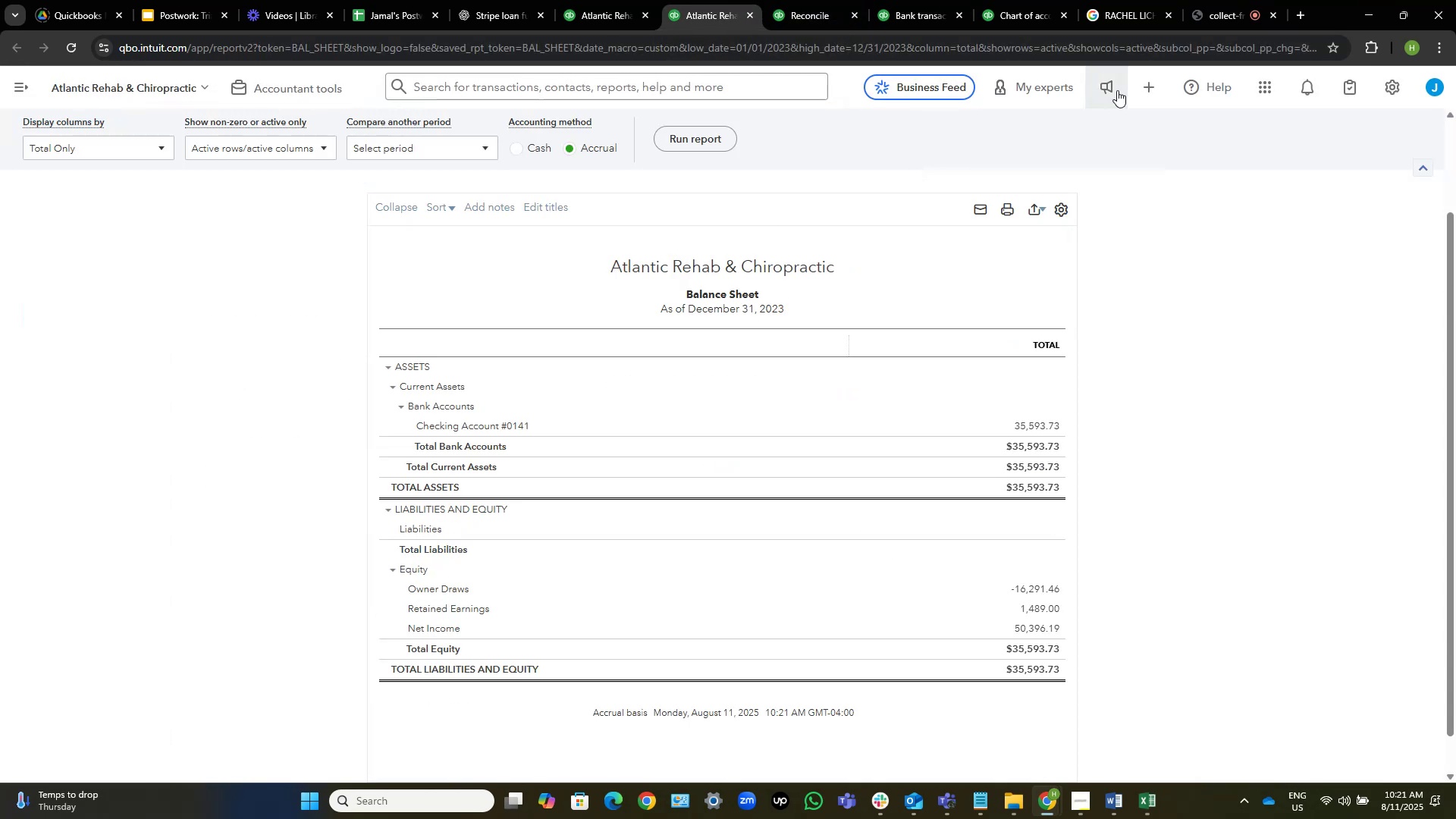 
left_click([927, 0])
 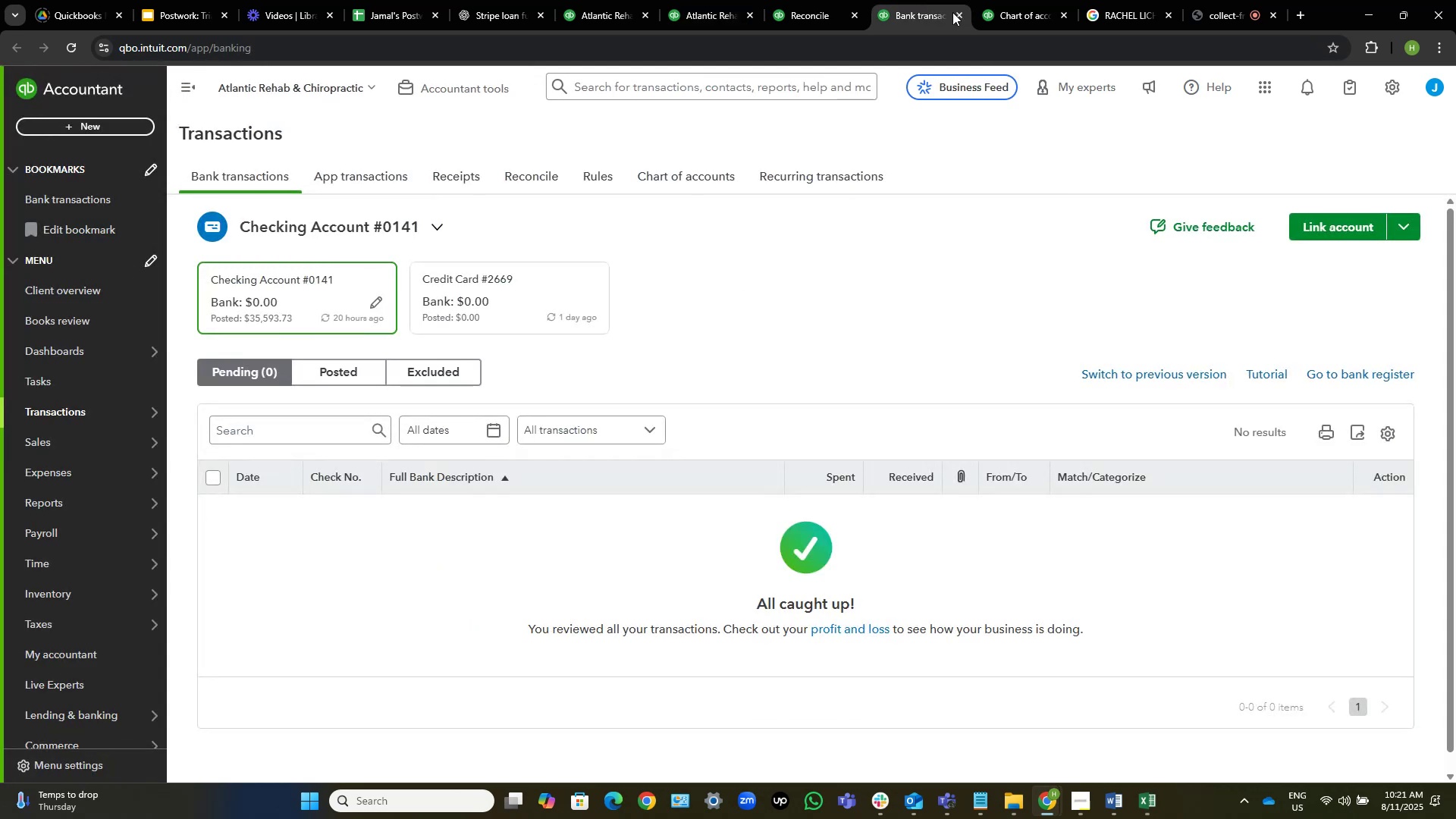 
left_click([957, 14])
 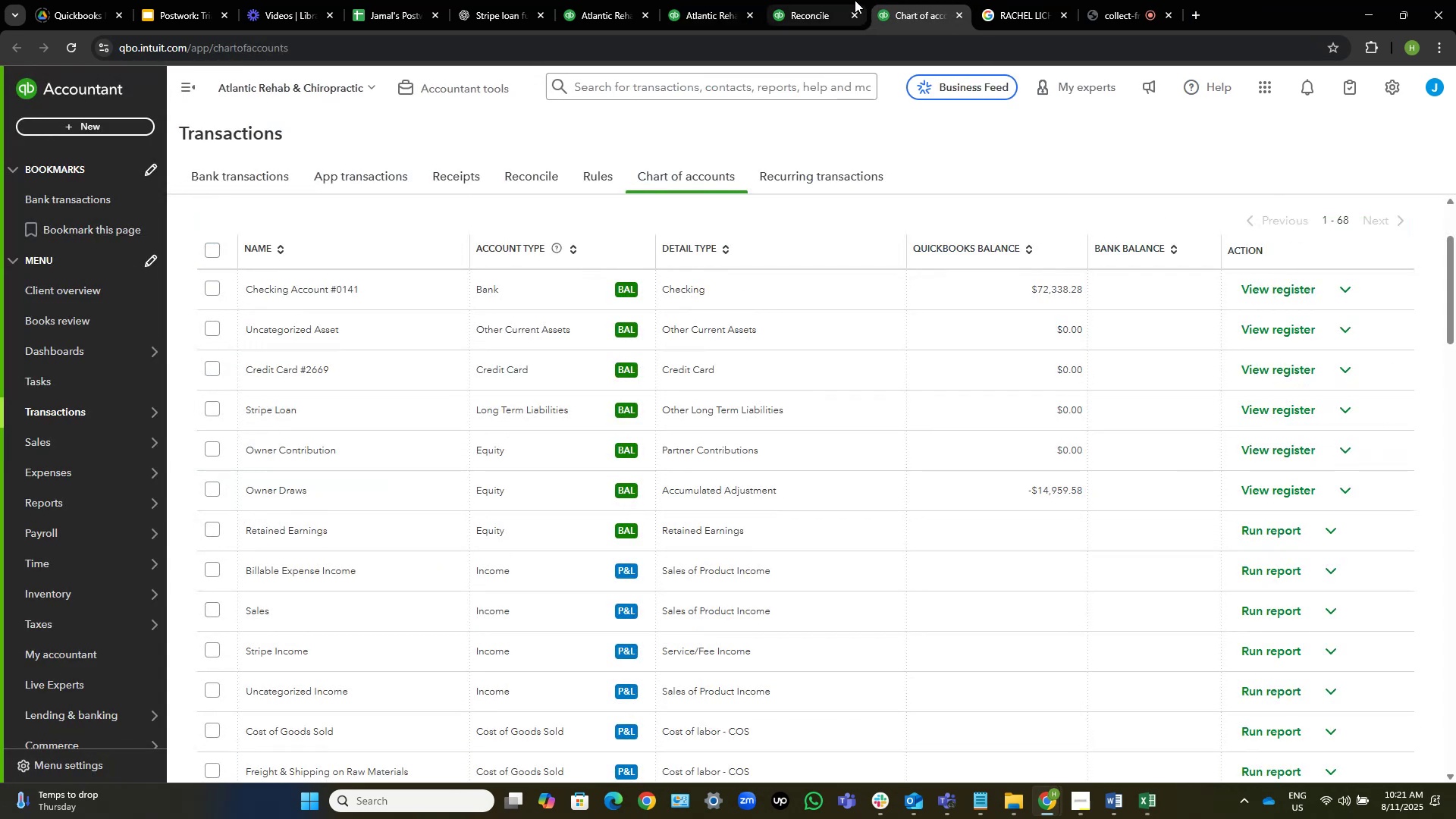 
left_click([828, 0])
 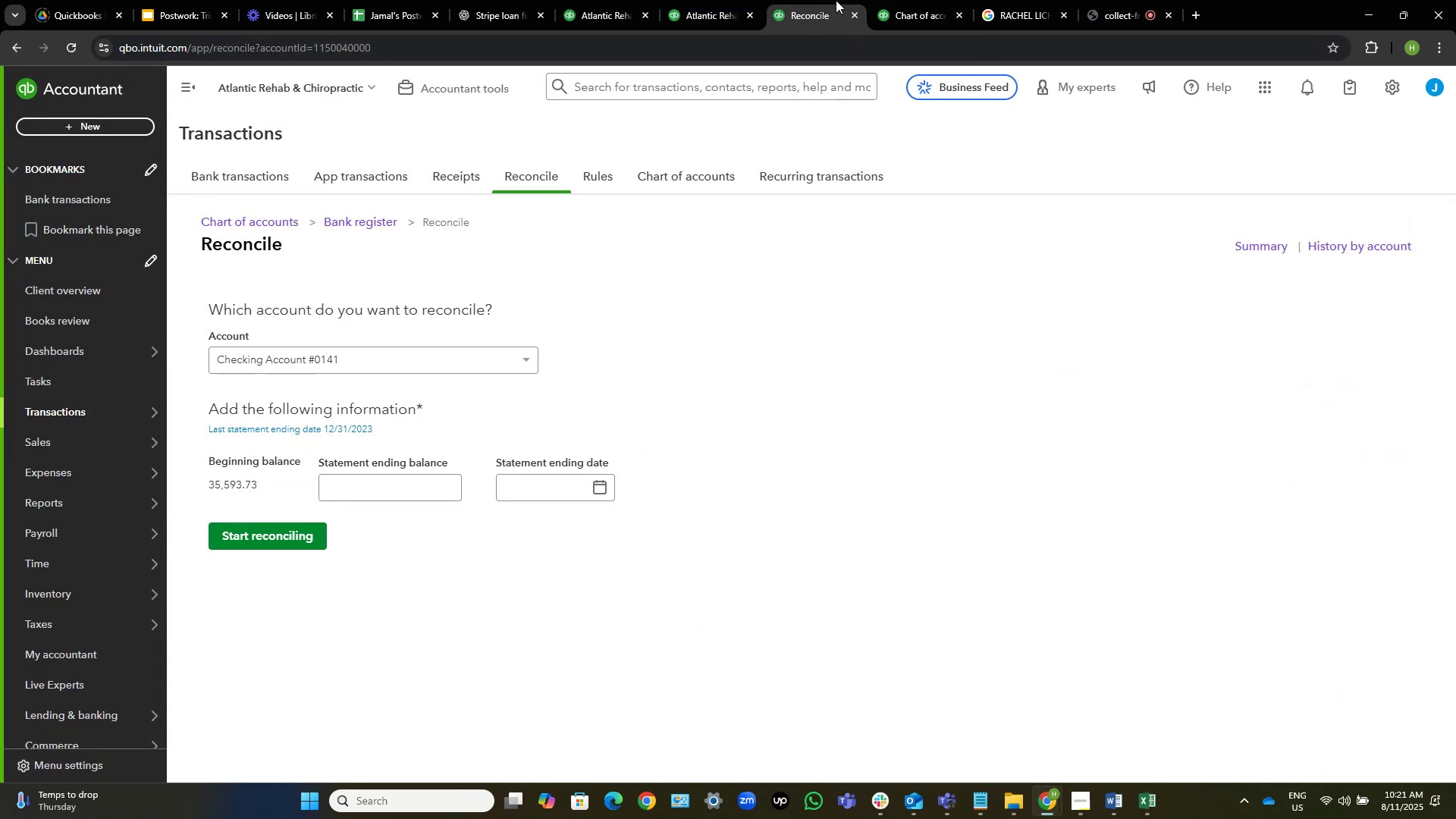 
left_click([849, 14])
 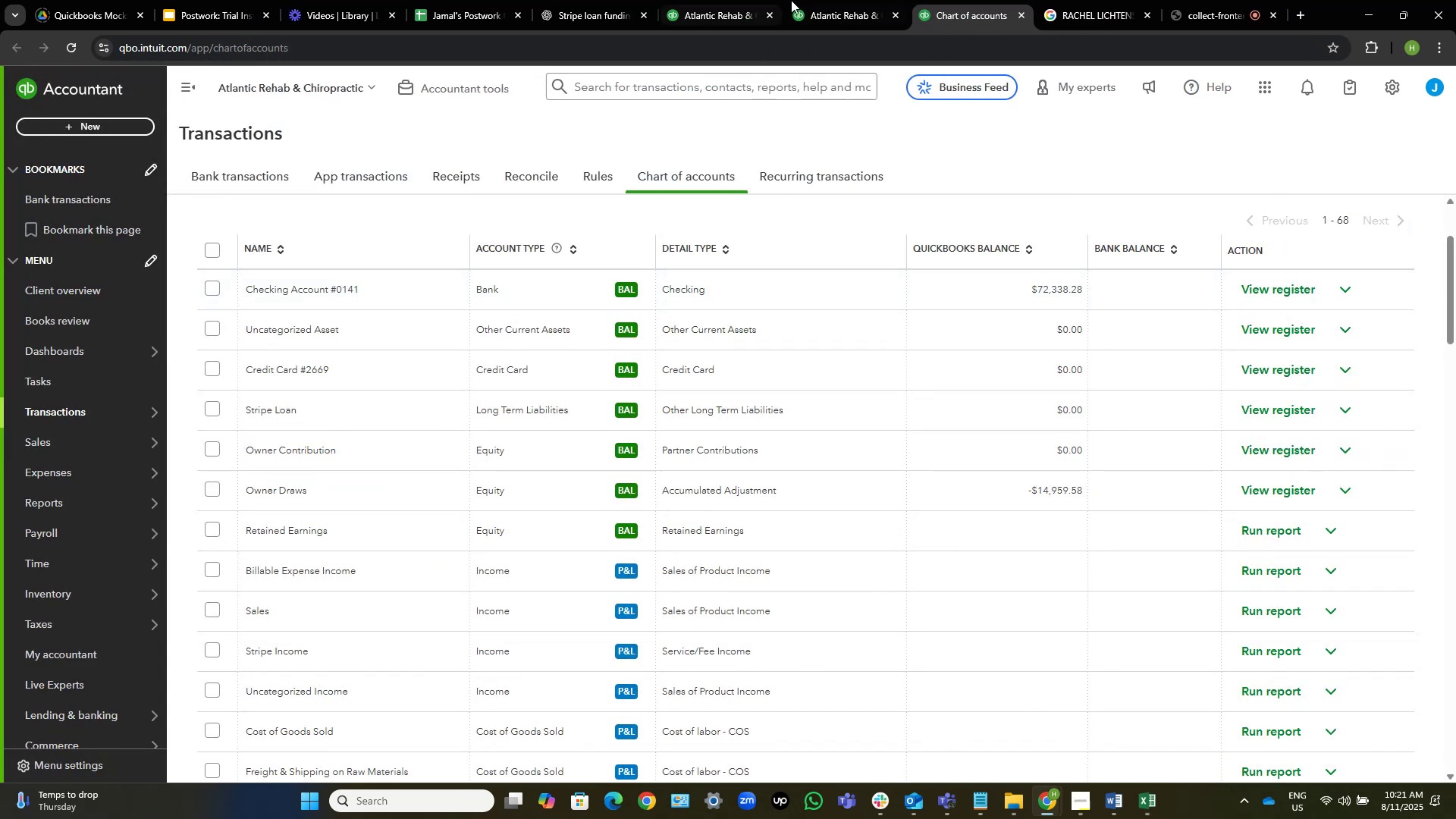 
left_click([848, 0])
 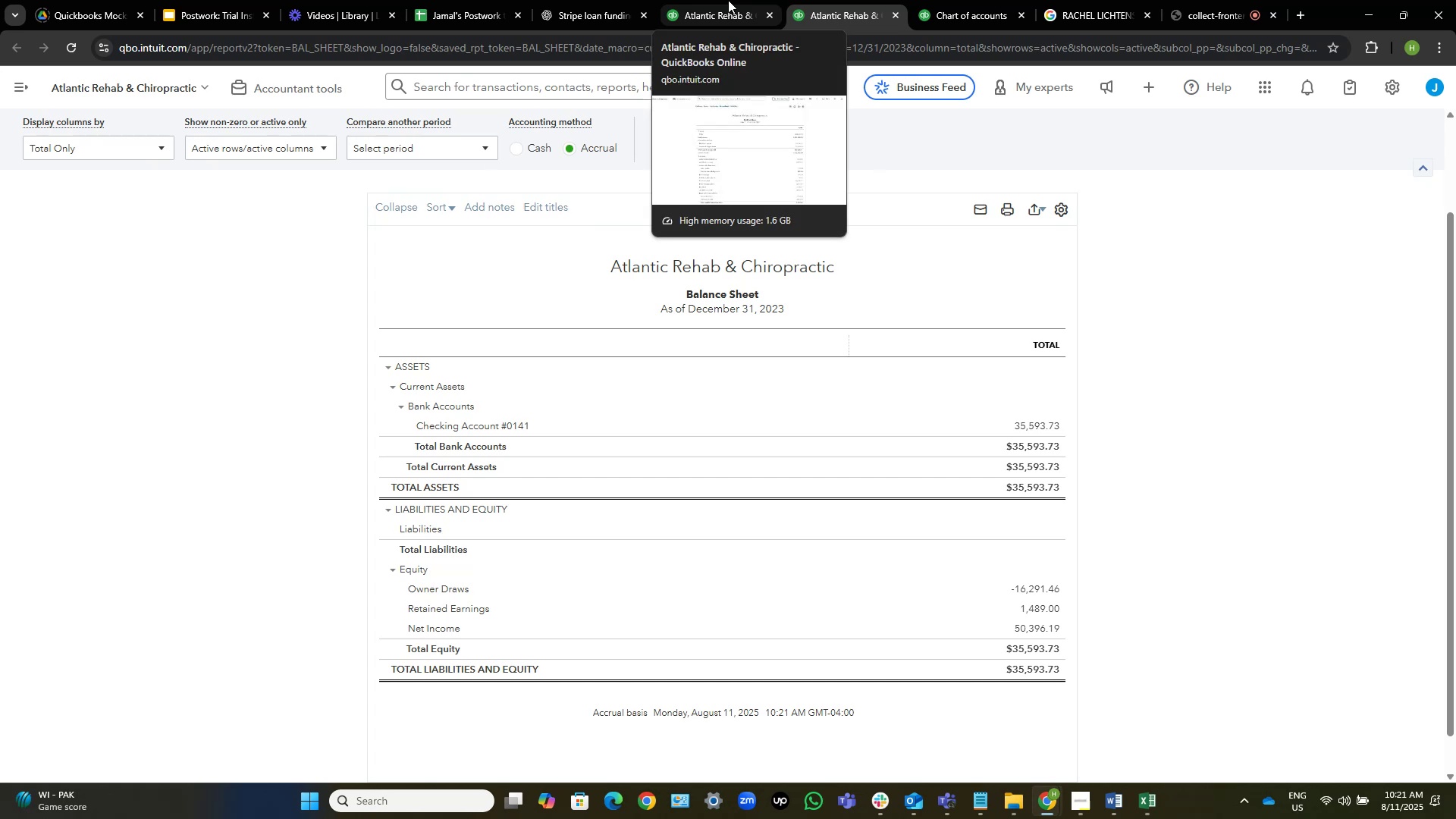 
left_click([728, 0])
 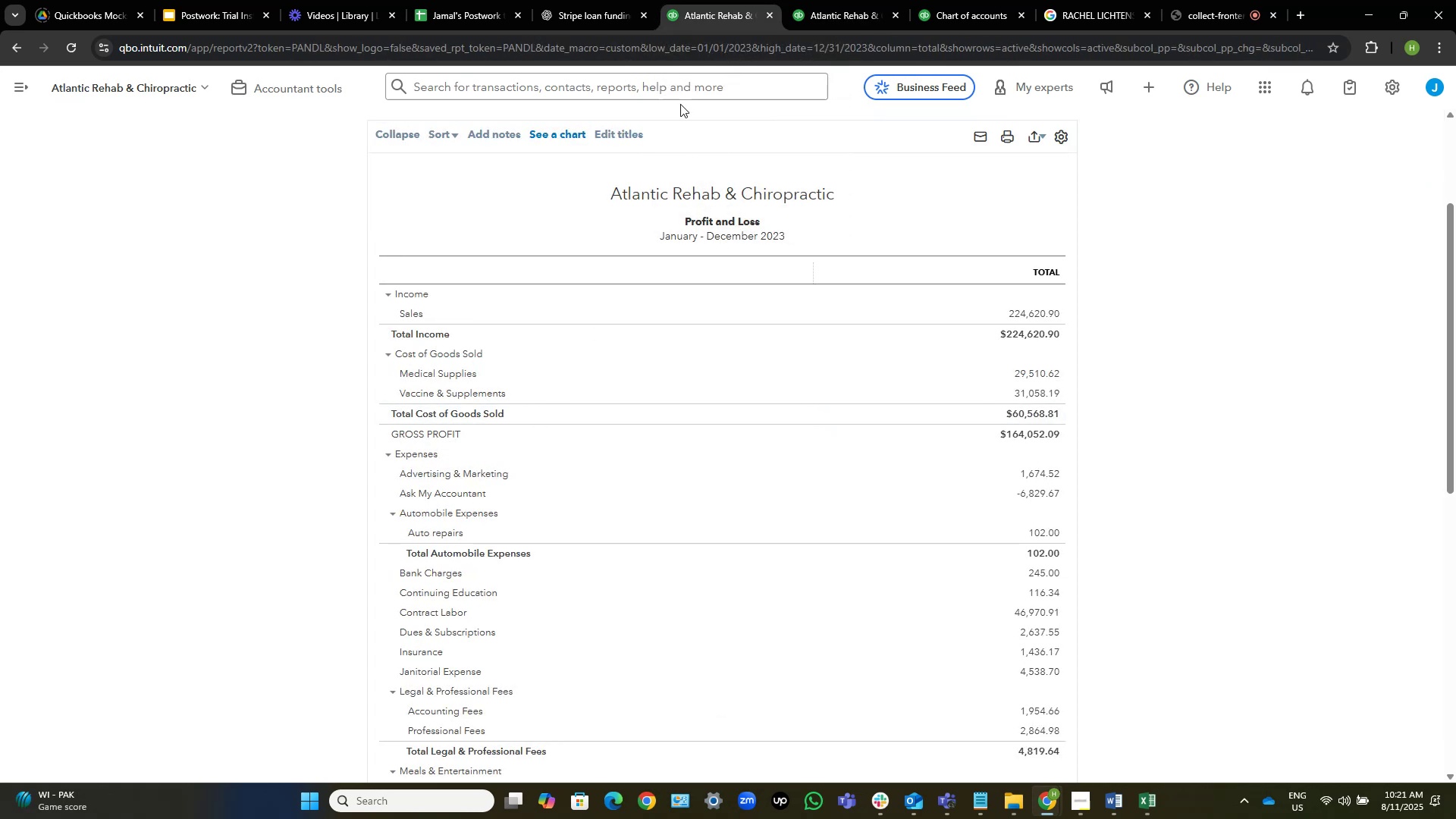 
left_click([823, 0])
 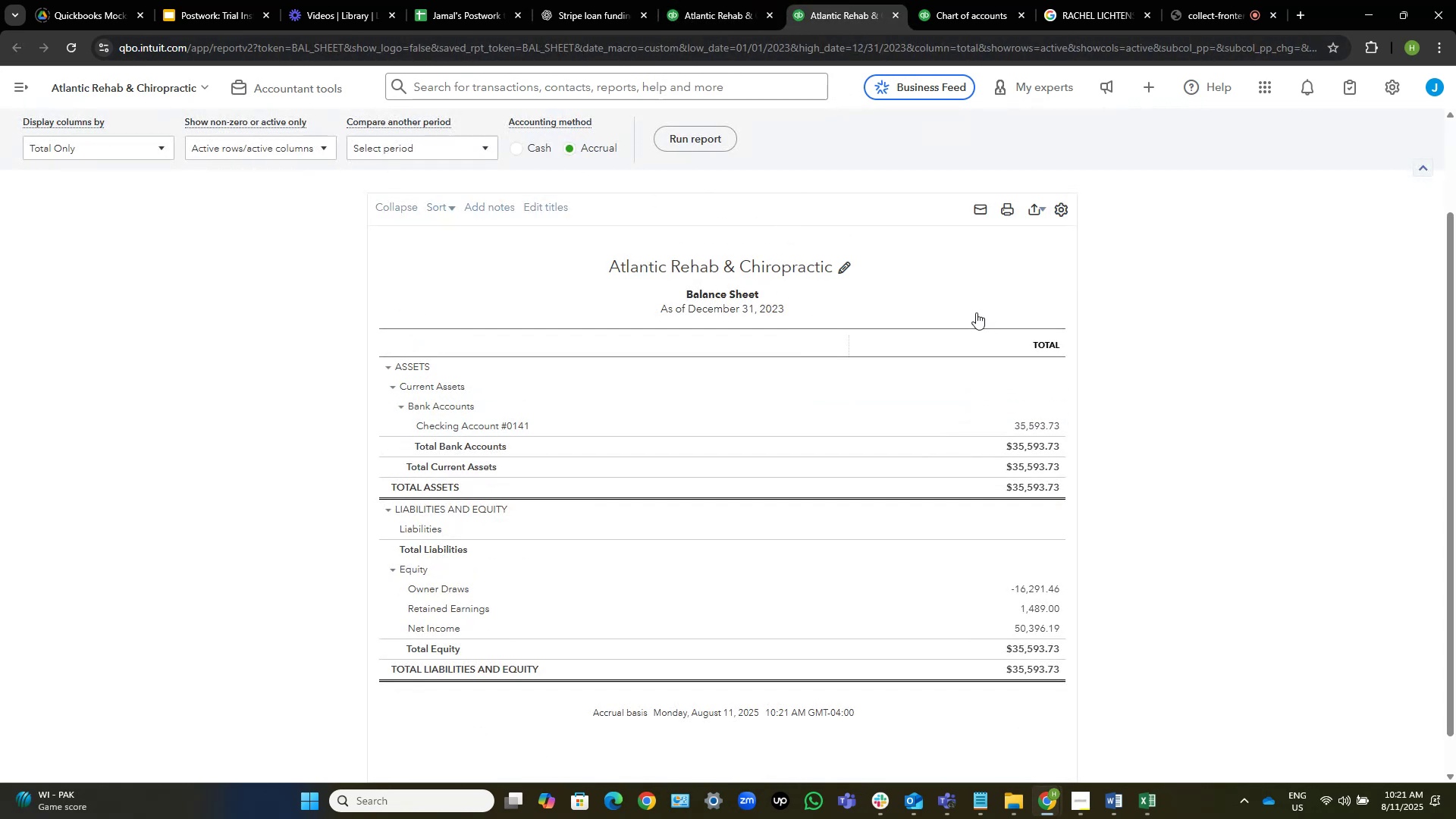 
left_click([686, 141])
 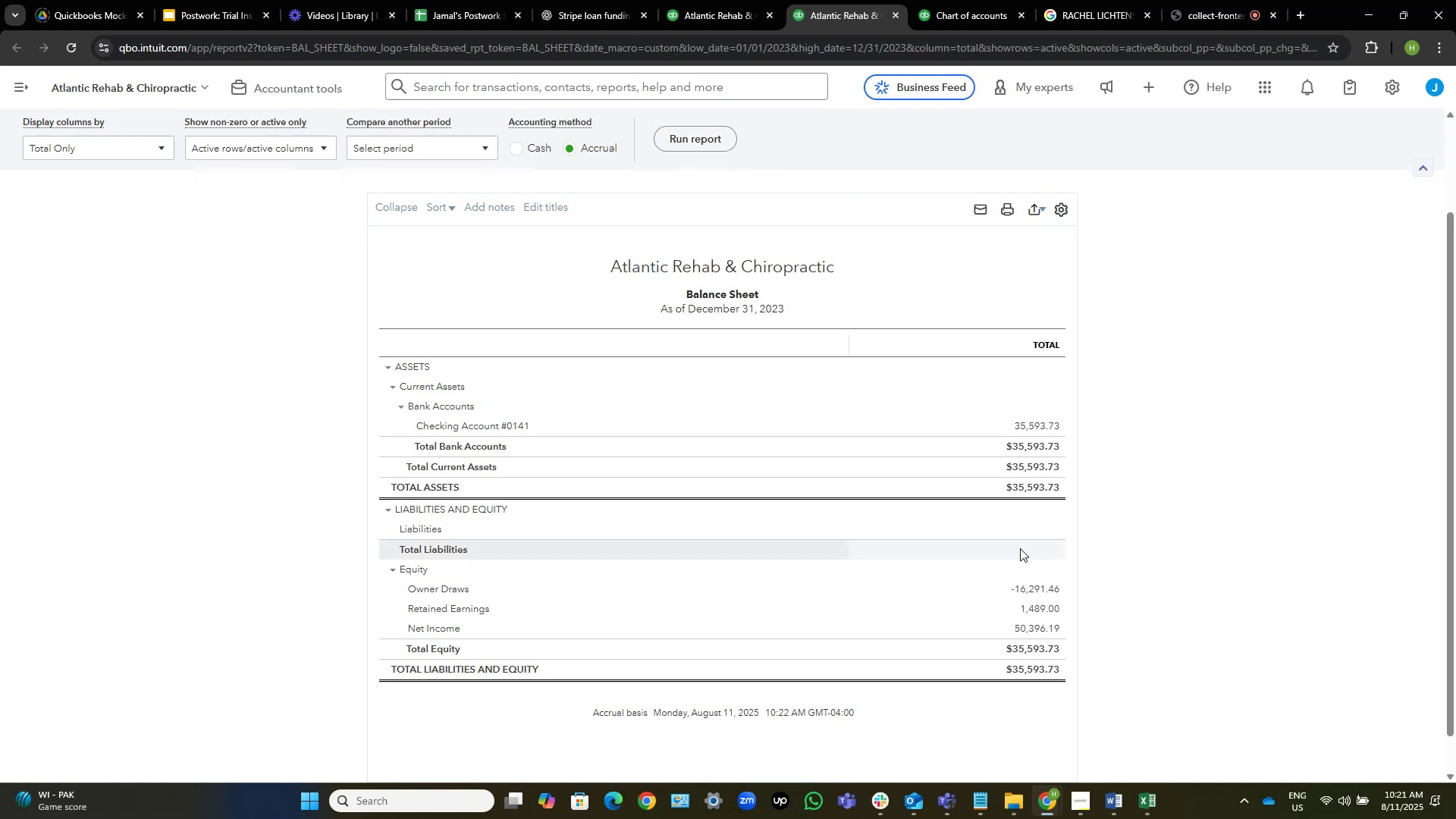 
left_click([1034, 583])
 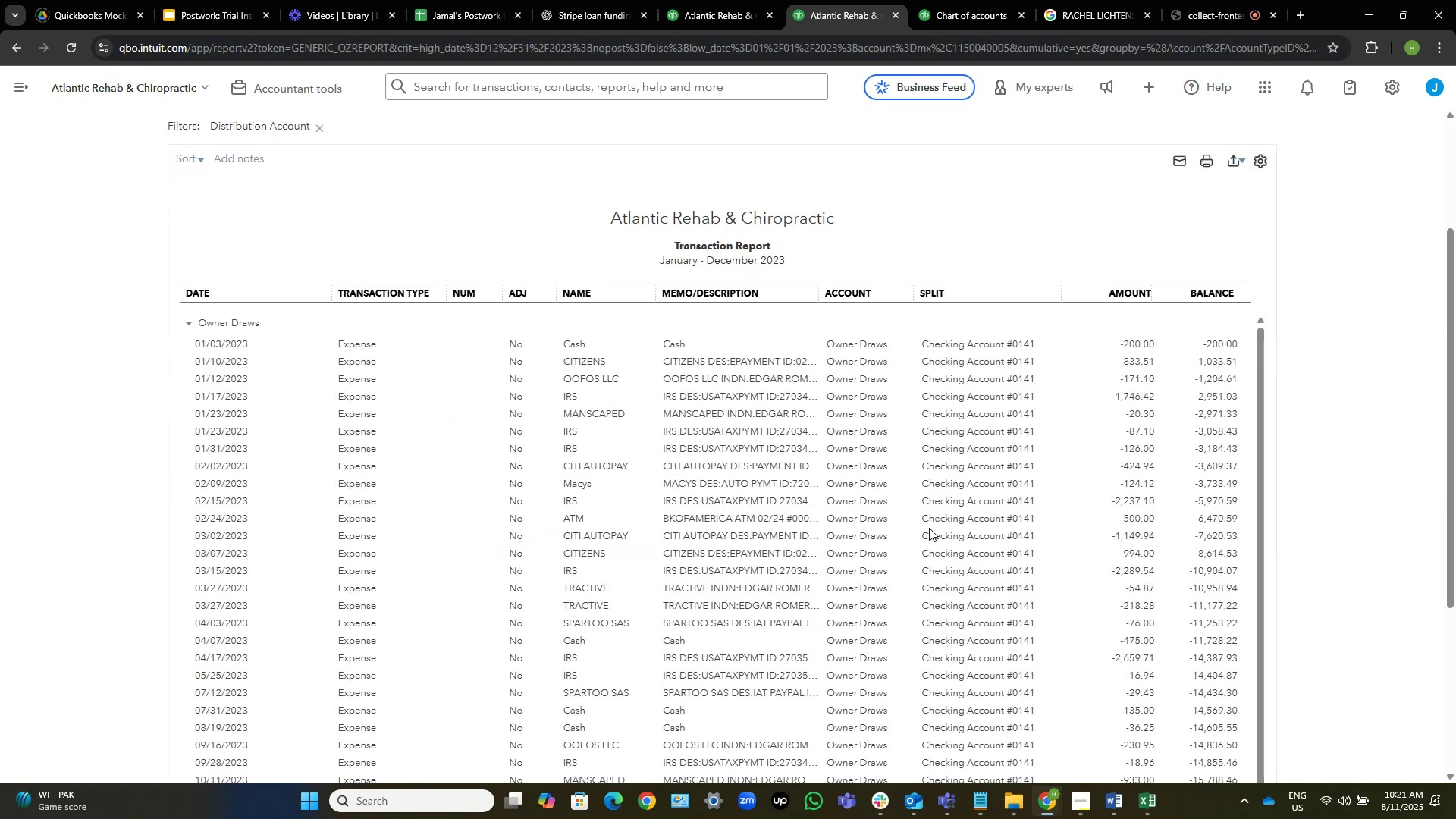 
left_click_drag(start_coordinate=[816, 290], to_coordinate=[1021, 287])
 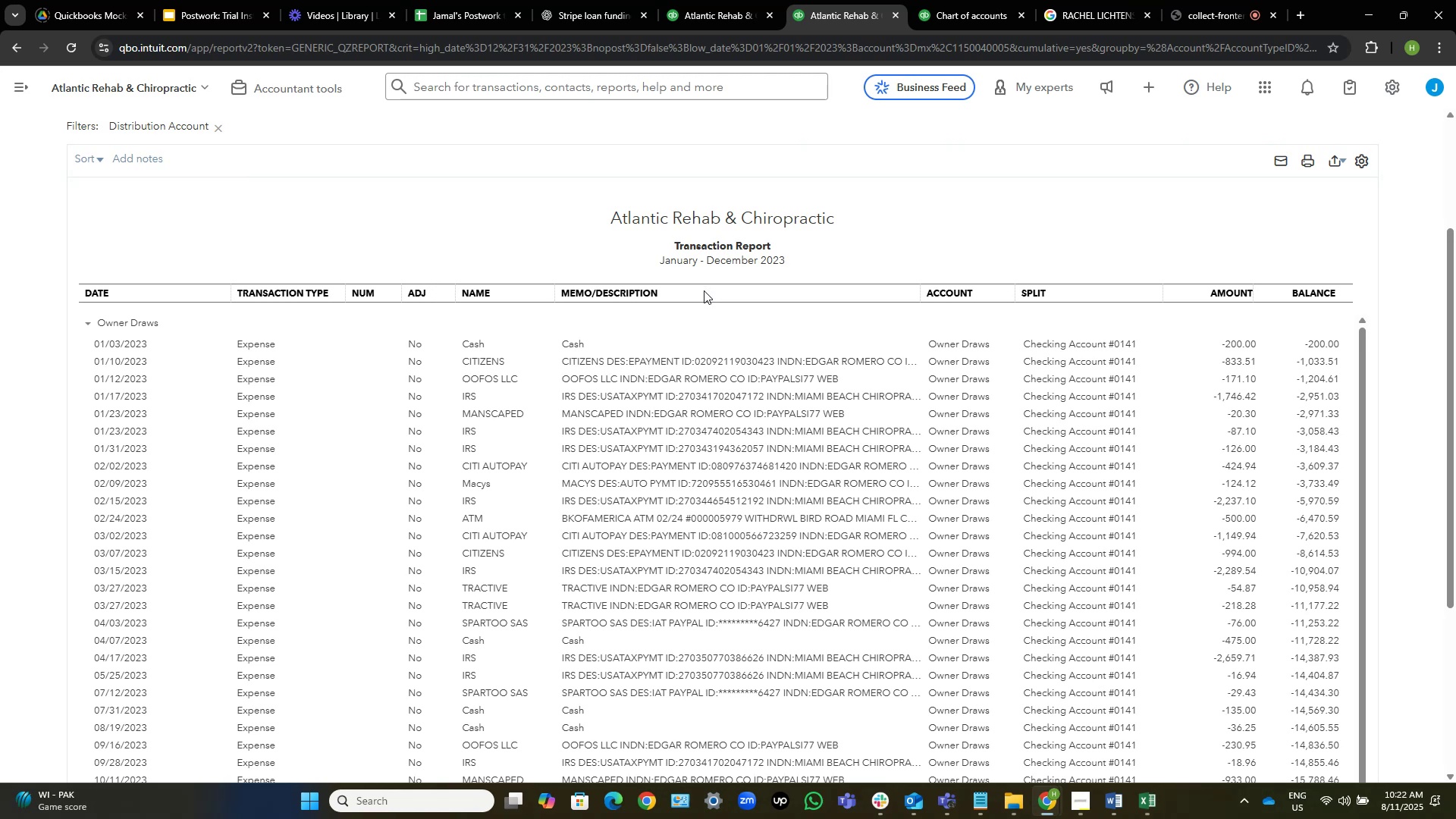 
wait(8.59)
 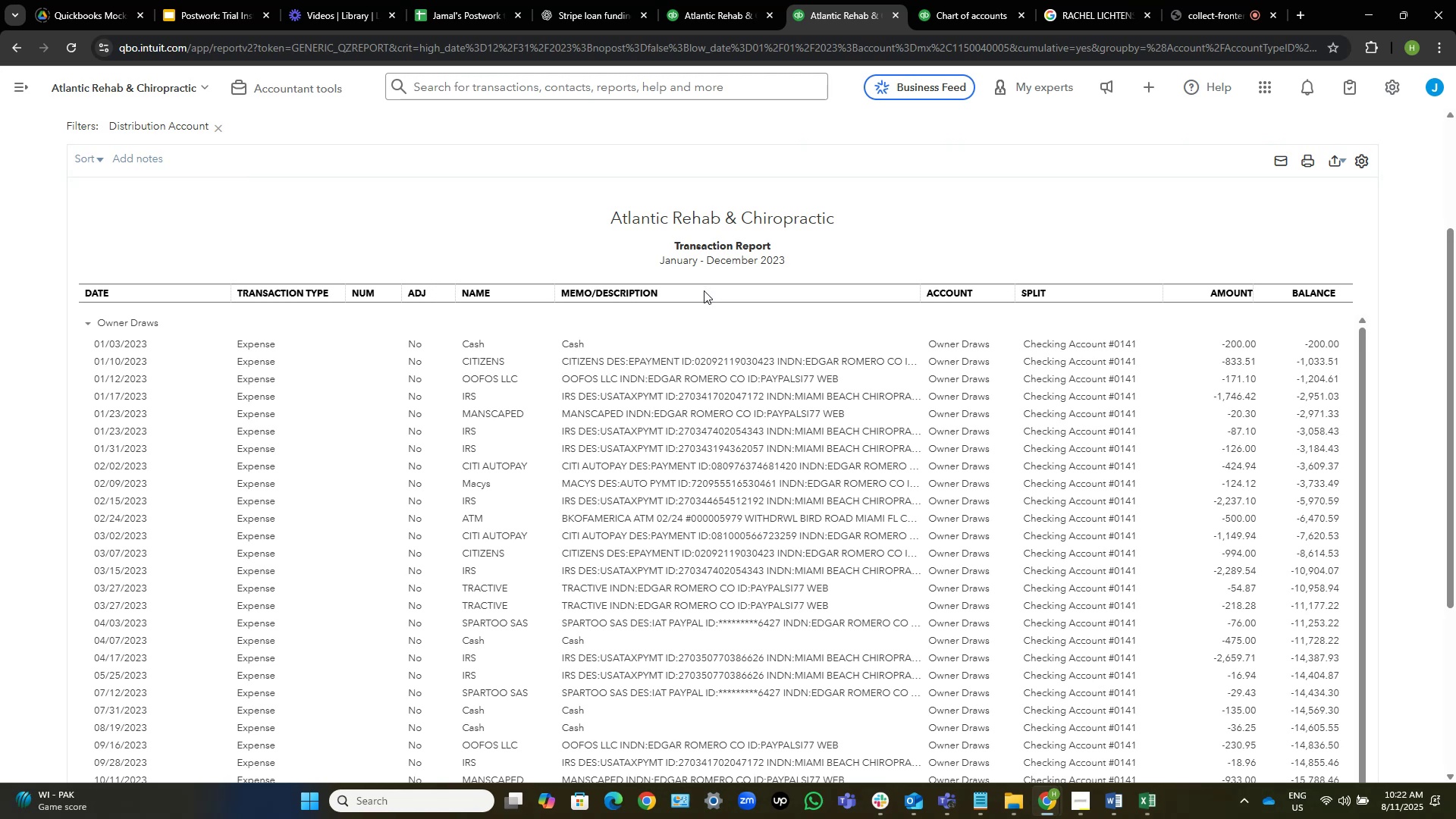 
scroll: coordinate [284, 277], scroll_direction: none, amount: 0.0
 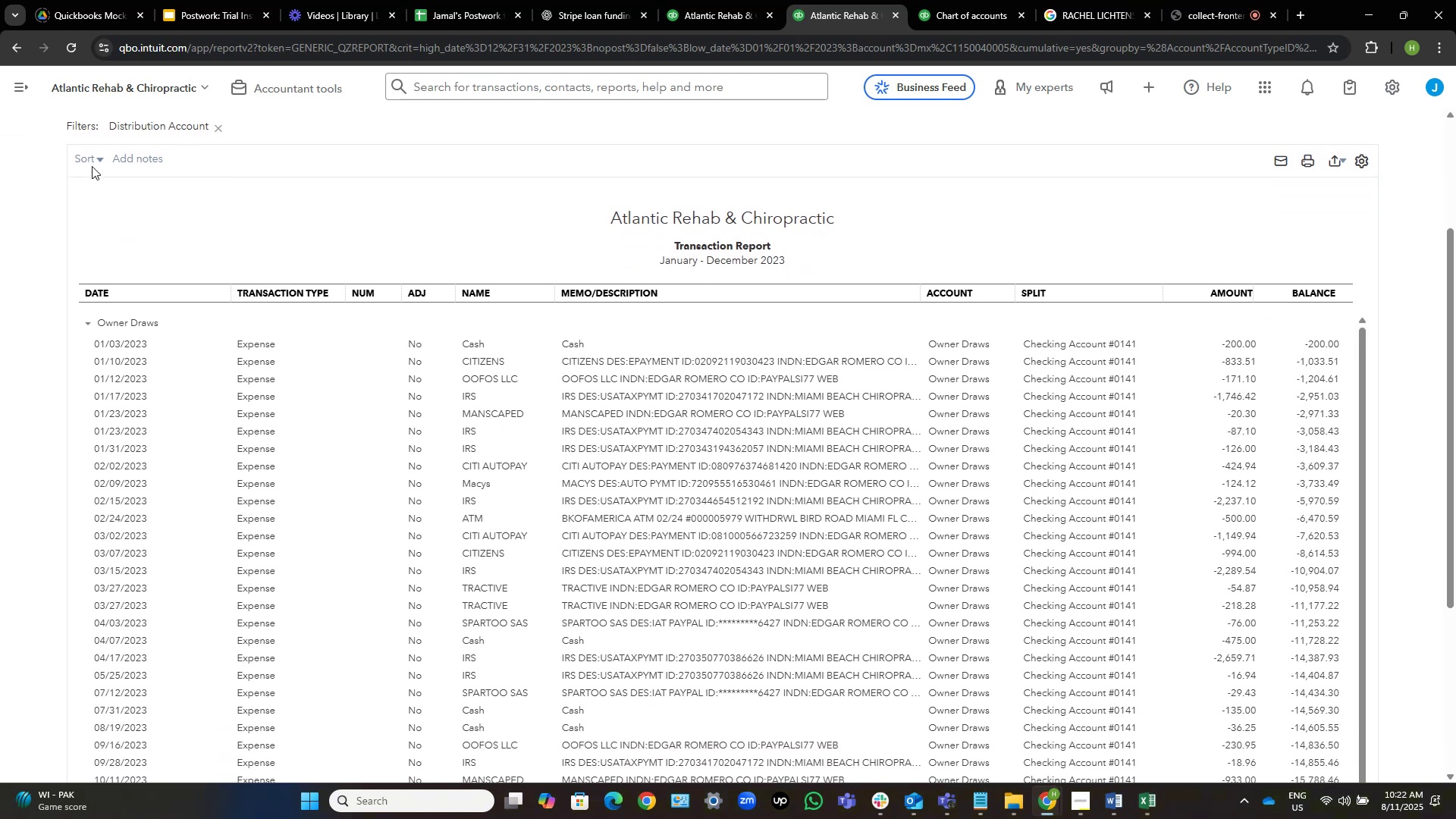 
left_click([90, 160])
 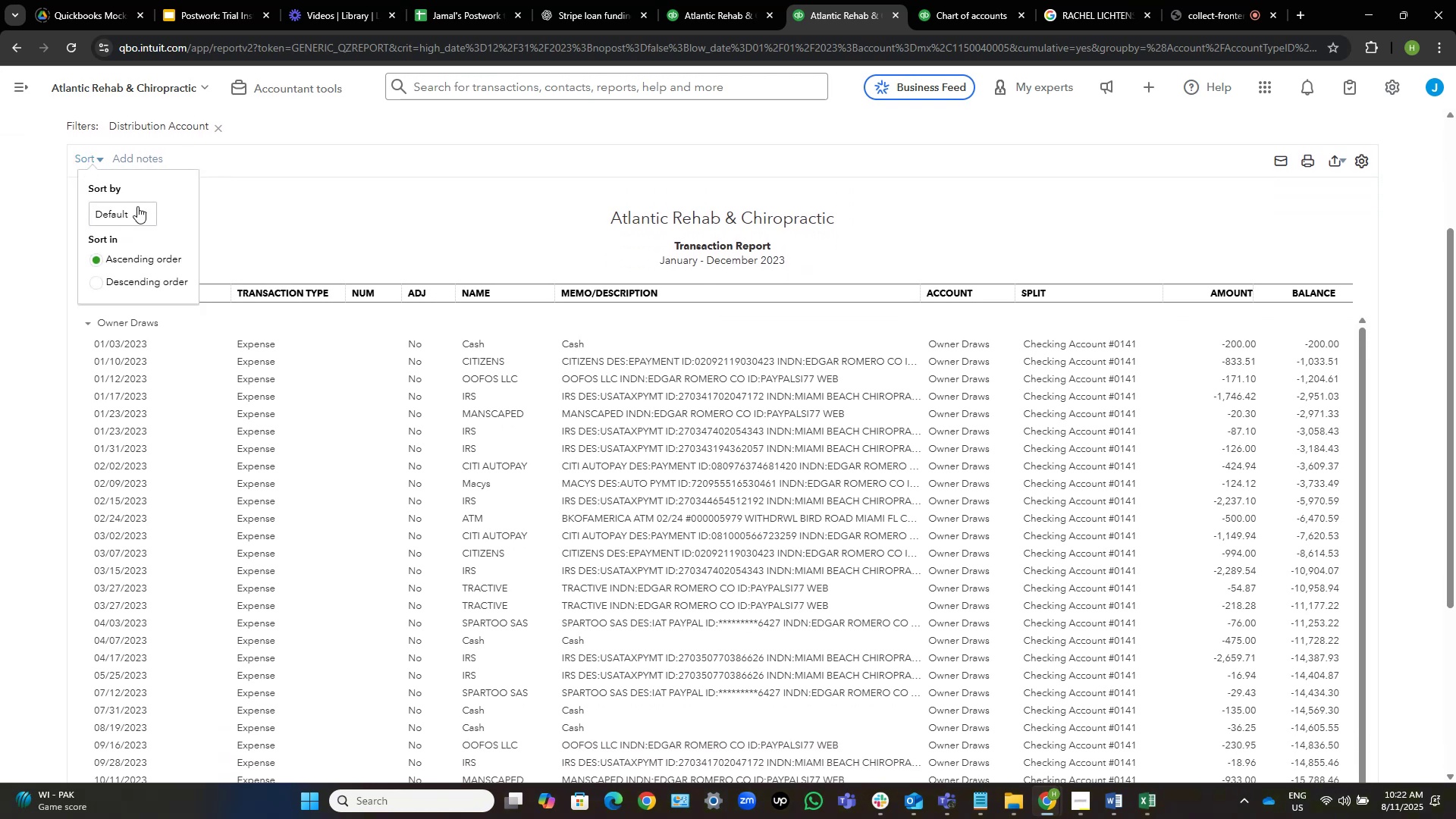 
left_click([137, 206])
 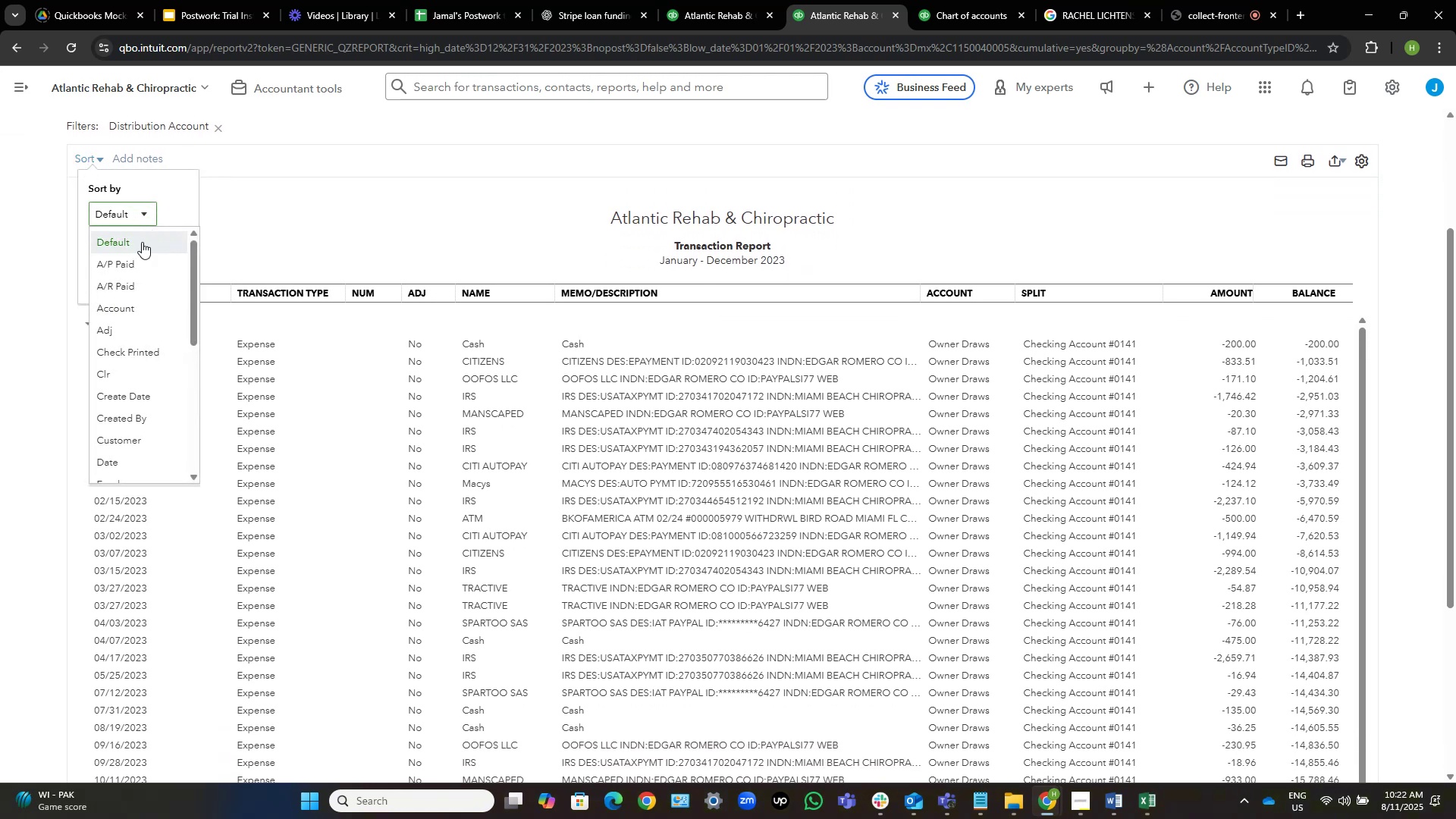 
scroll: coordinate [146, 392], scroll_direction: down, amount: 4.0
 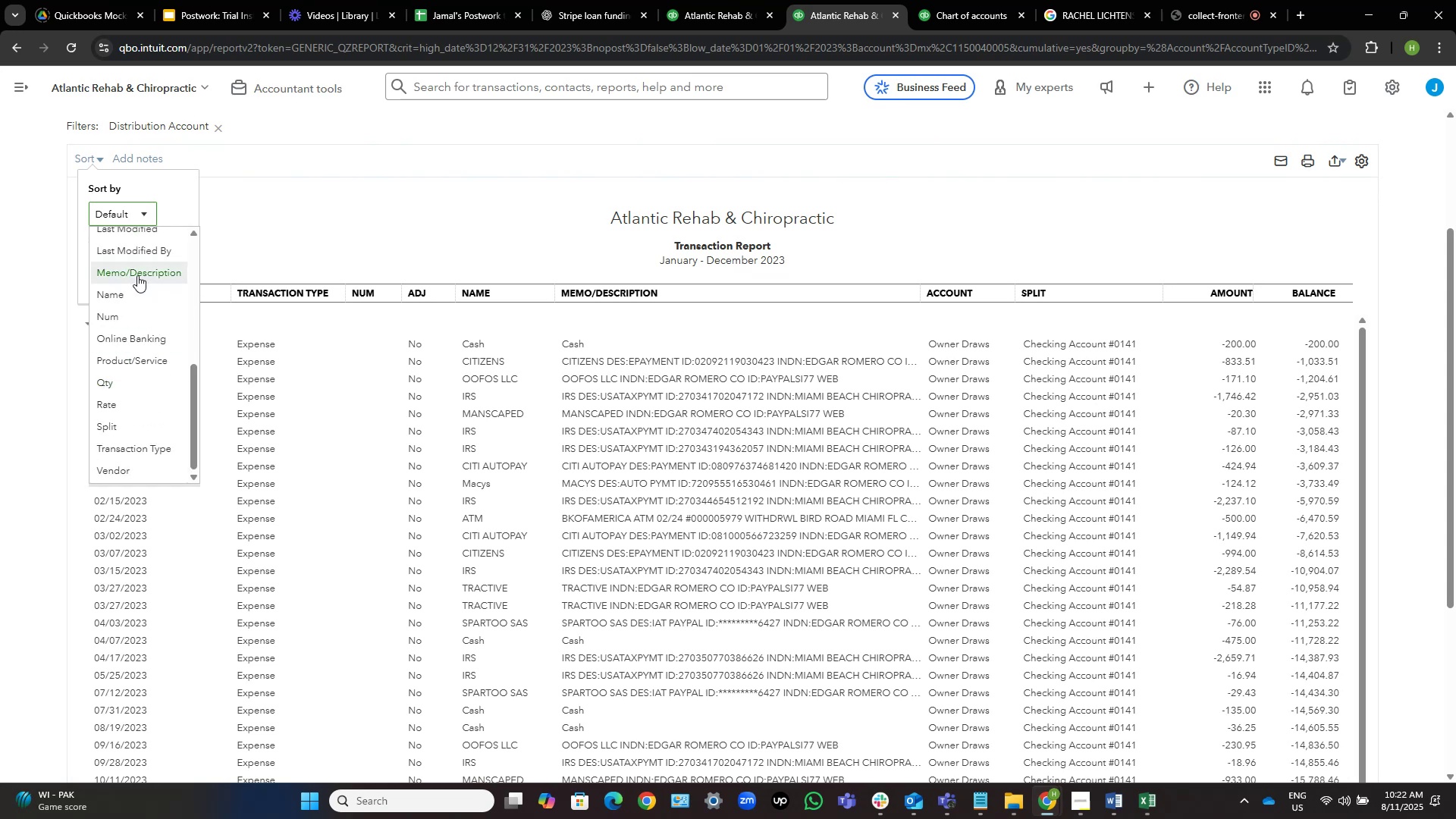 
left_click([136, 272])
 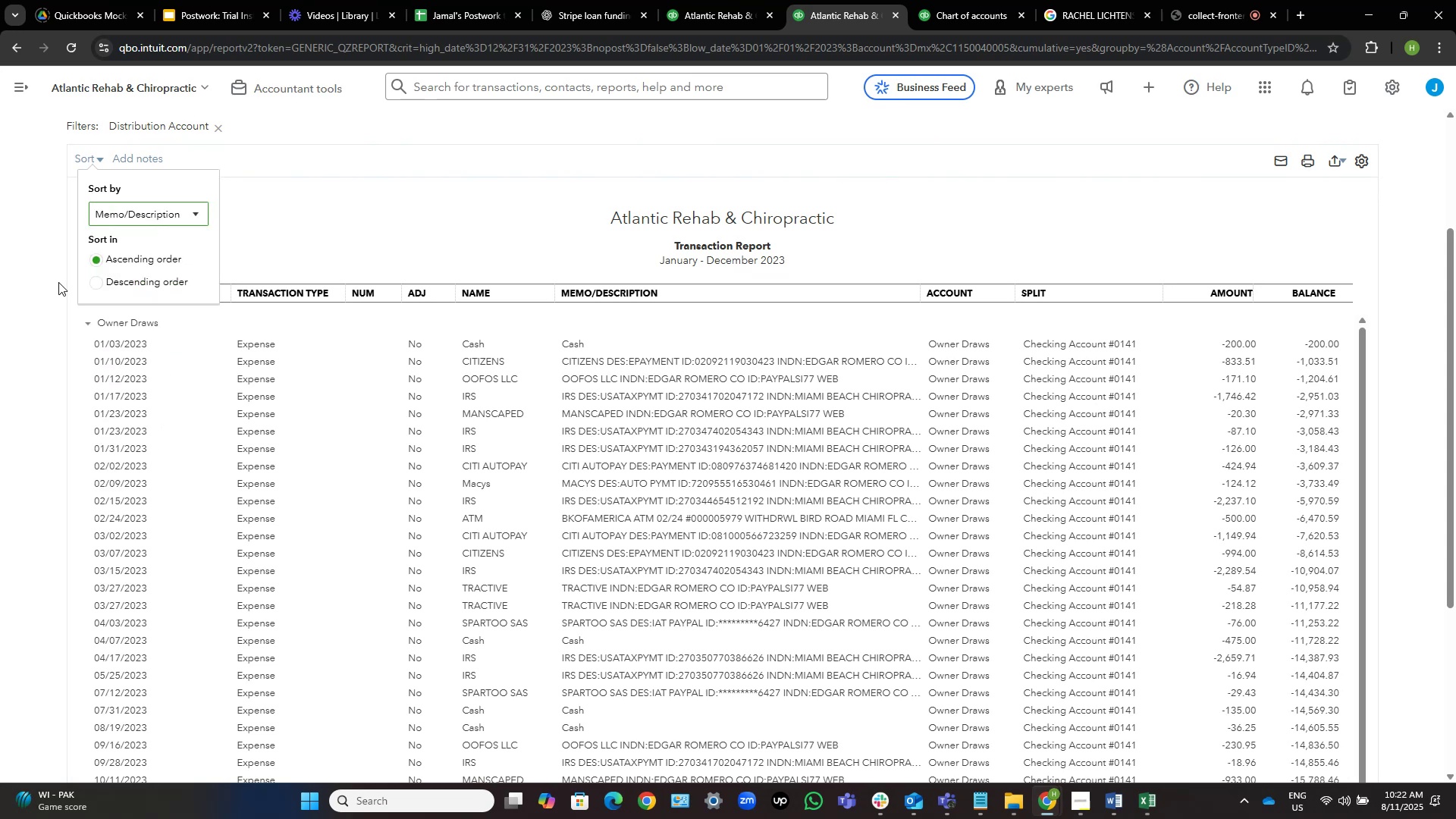 
left_click([55, 284])
 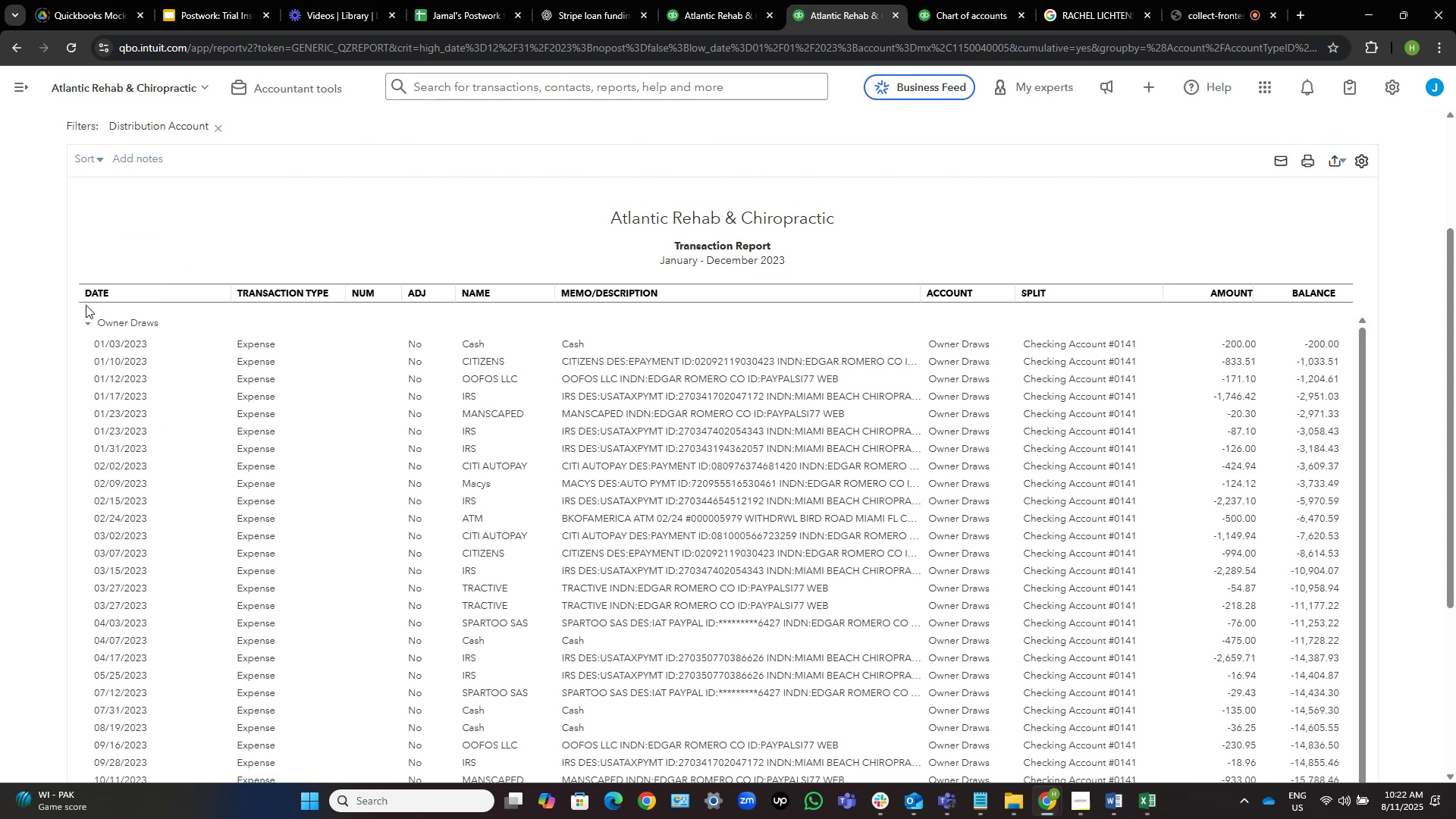 
scroll: coordinate [102, 312], scroll_direction: up, amount: 4.0
 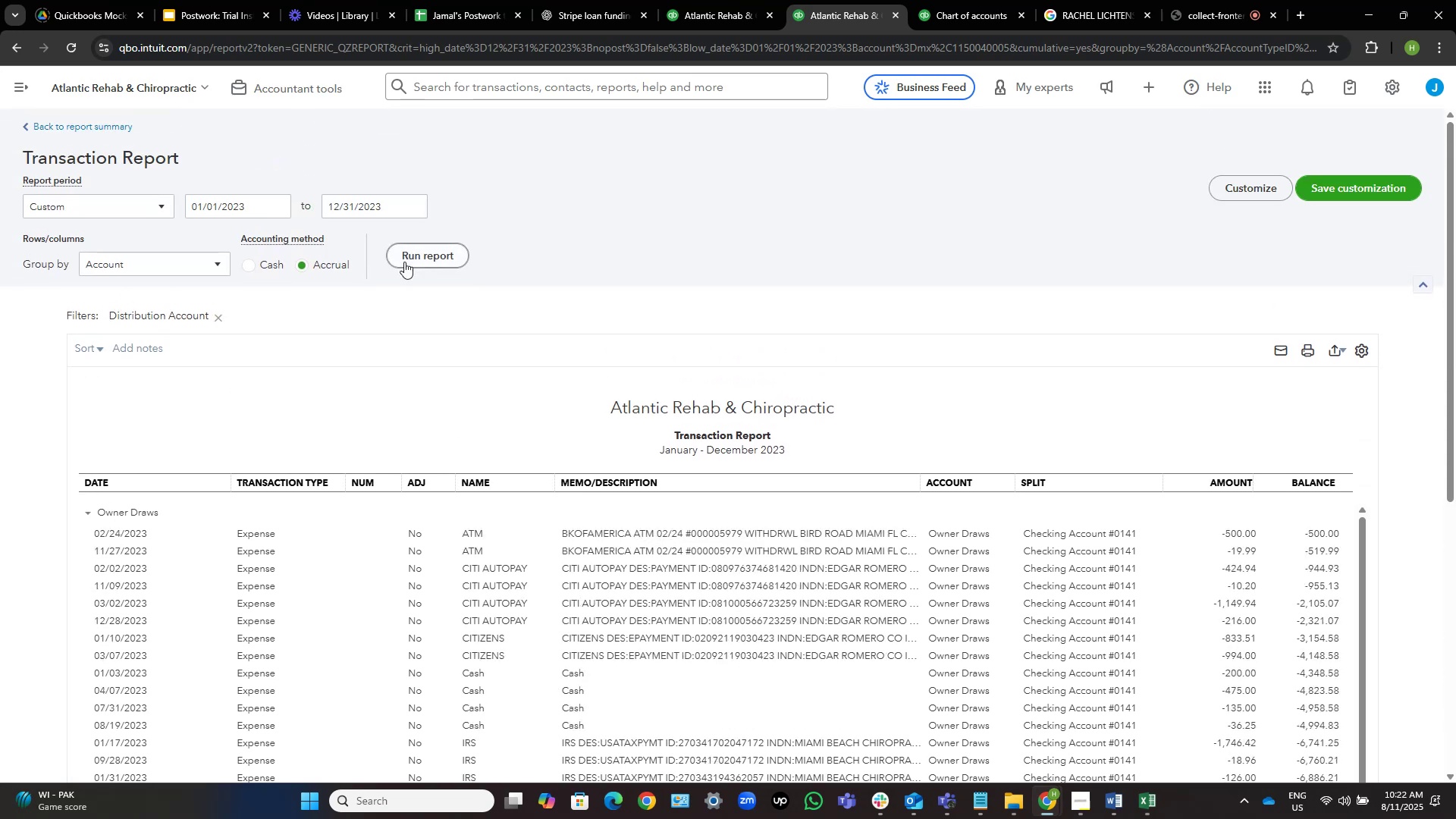 
left_click([407, 256])
 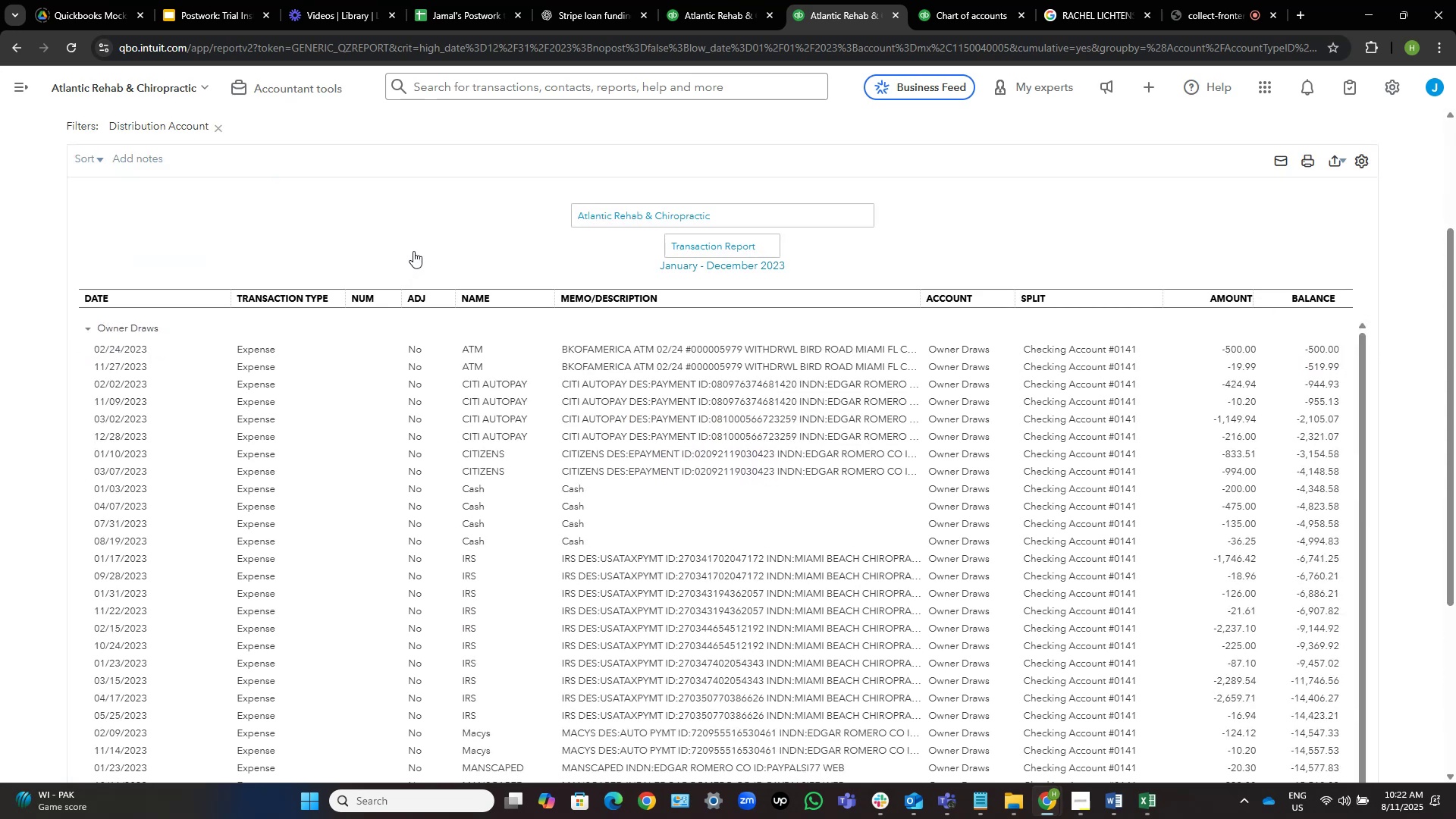 
left_click([500, 221])
 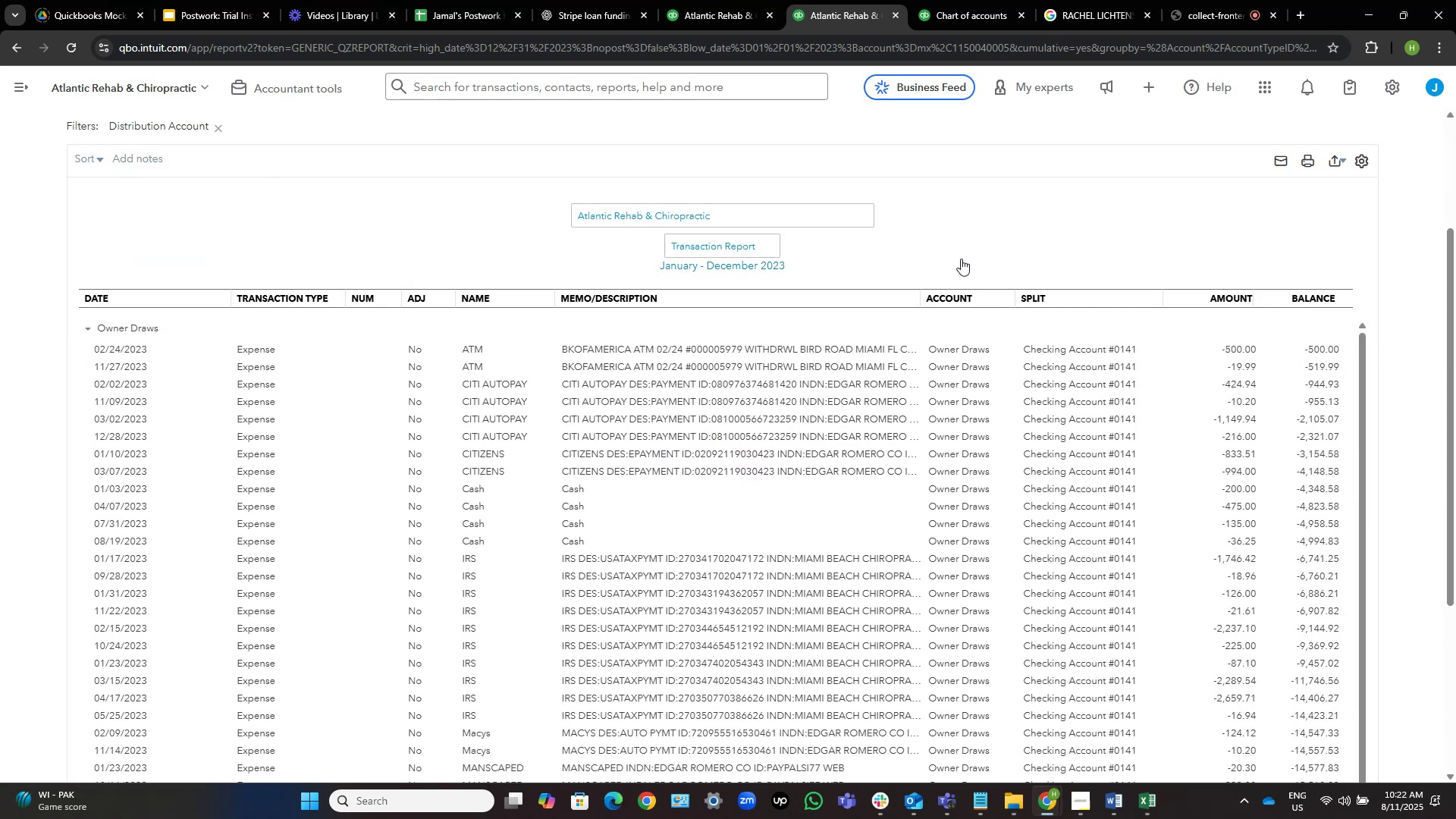 
left_click([1007, 228])
 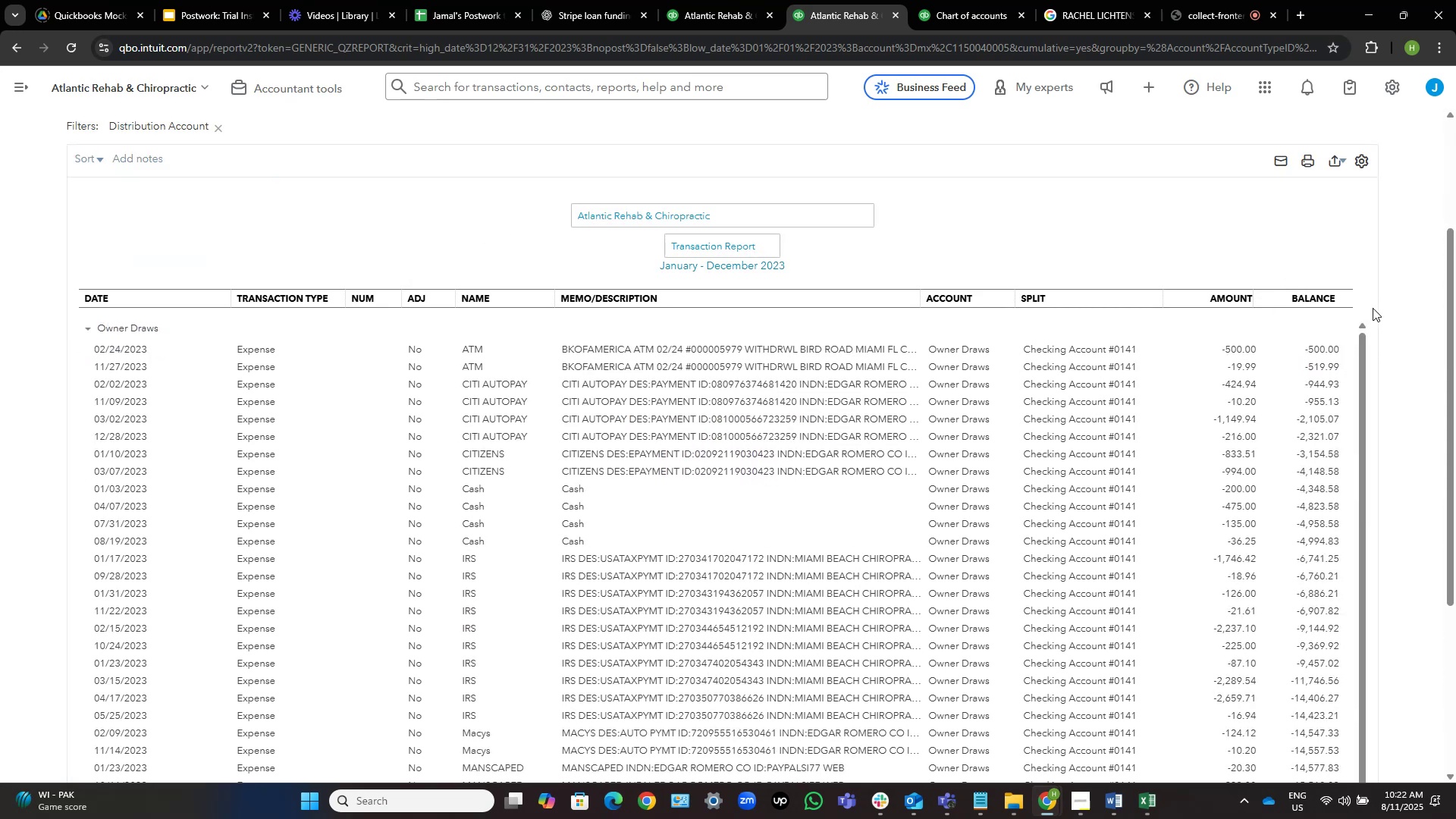 
left_click([1399, 309])
 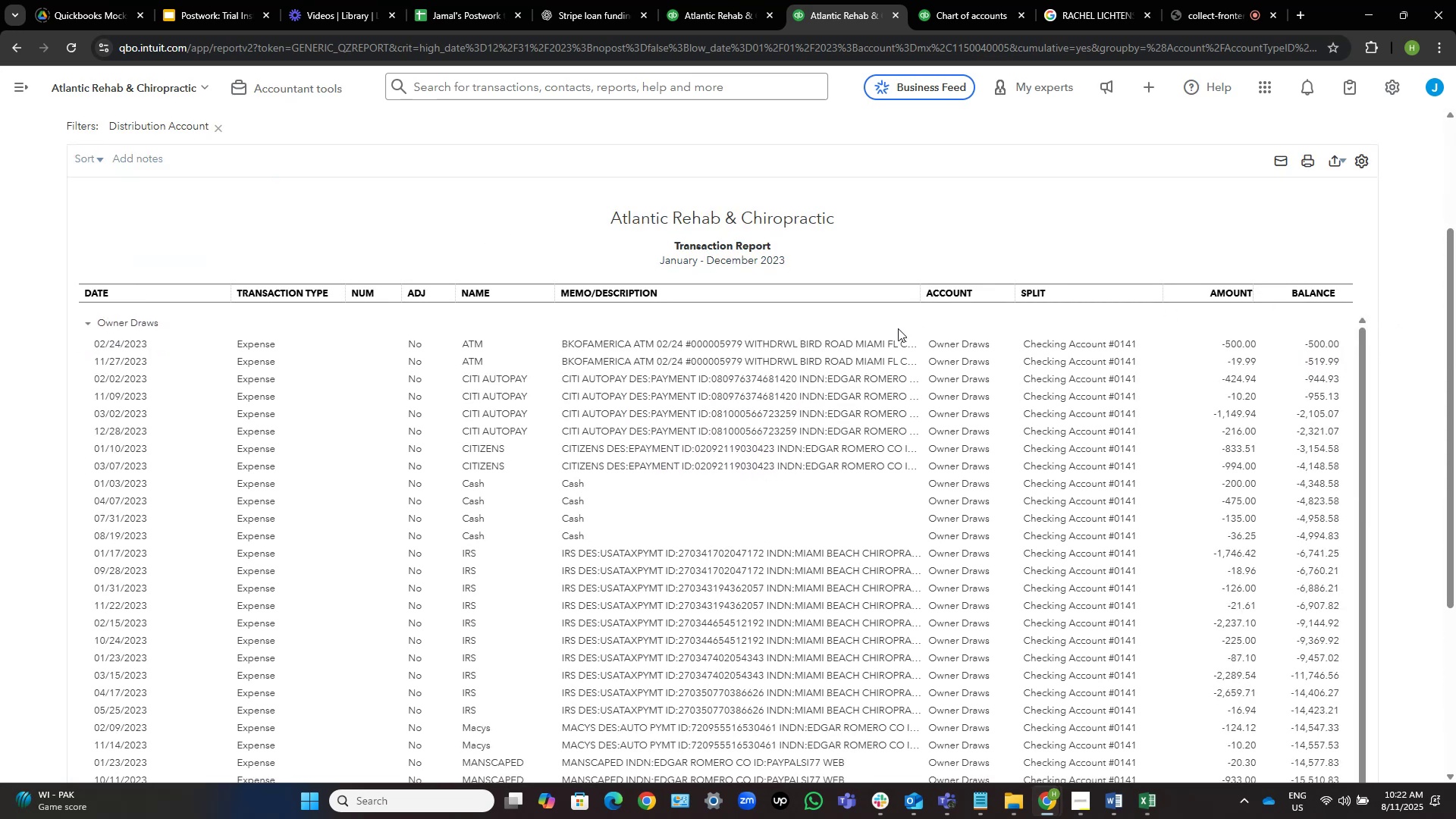 
scroll: coordinate [731, 381], scroll_direction: down, amount: 1.0
 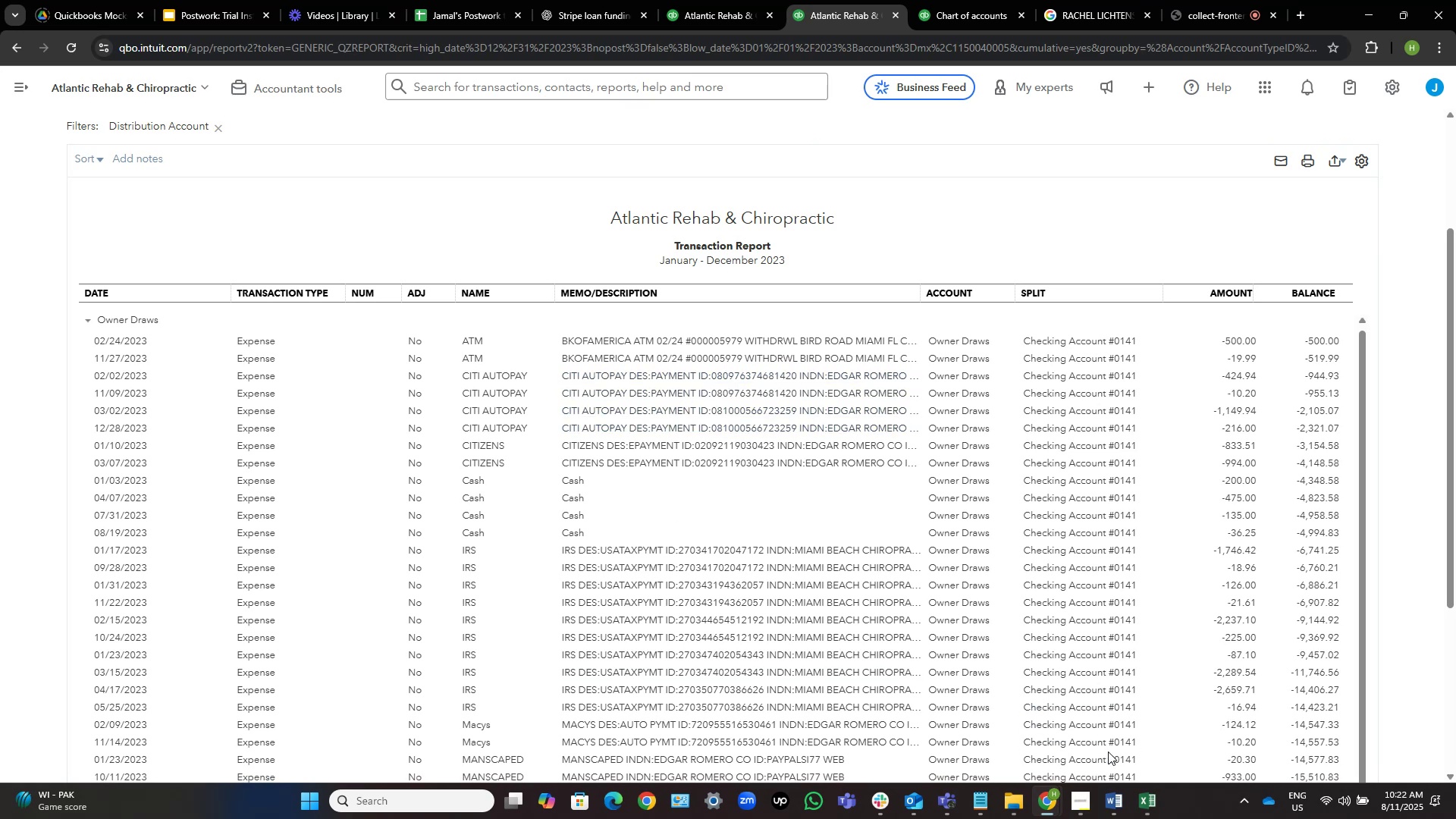 
left_click([1150, 792])
 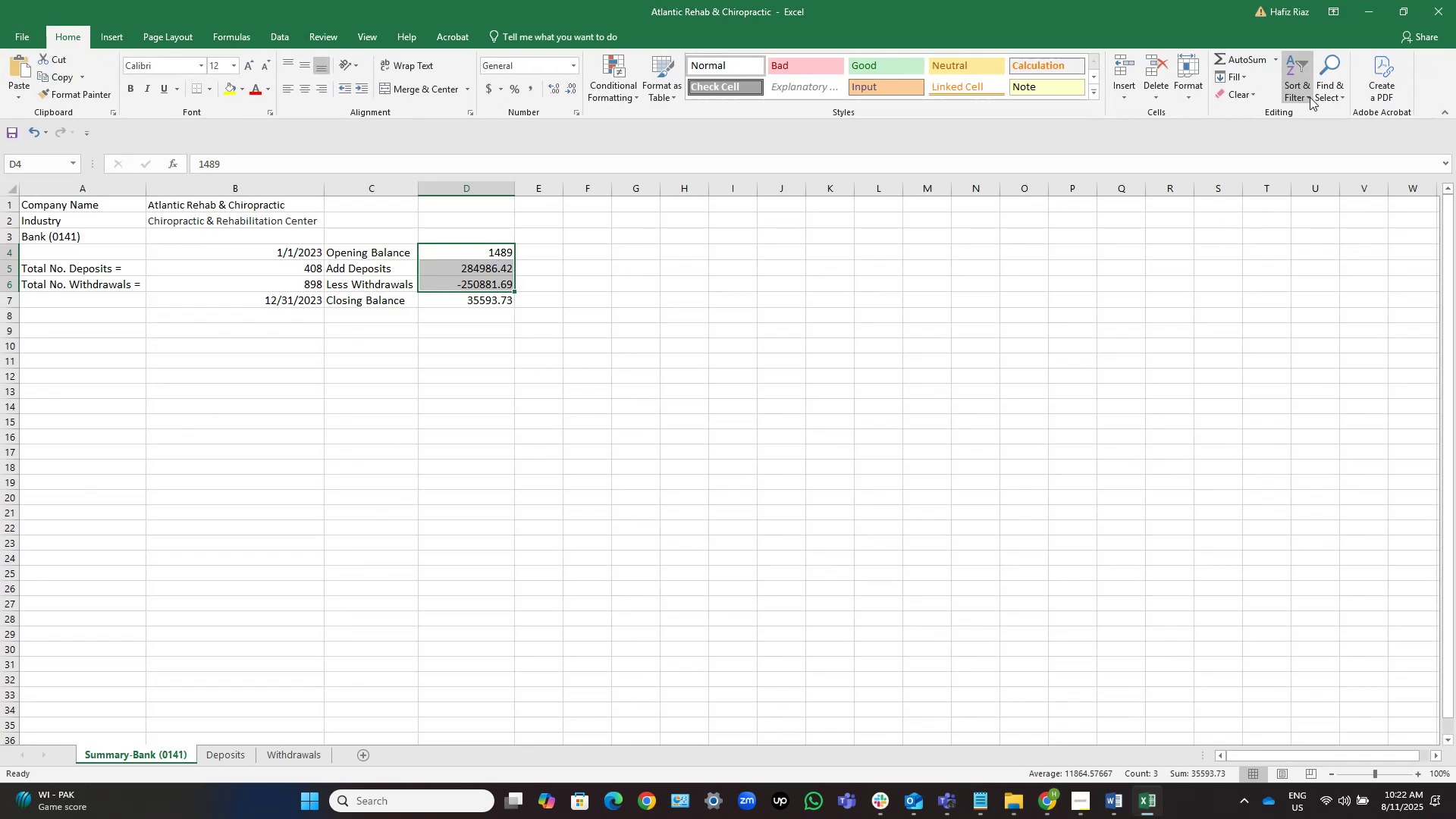 
left_click([1431, 10])
 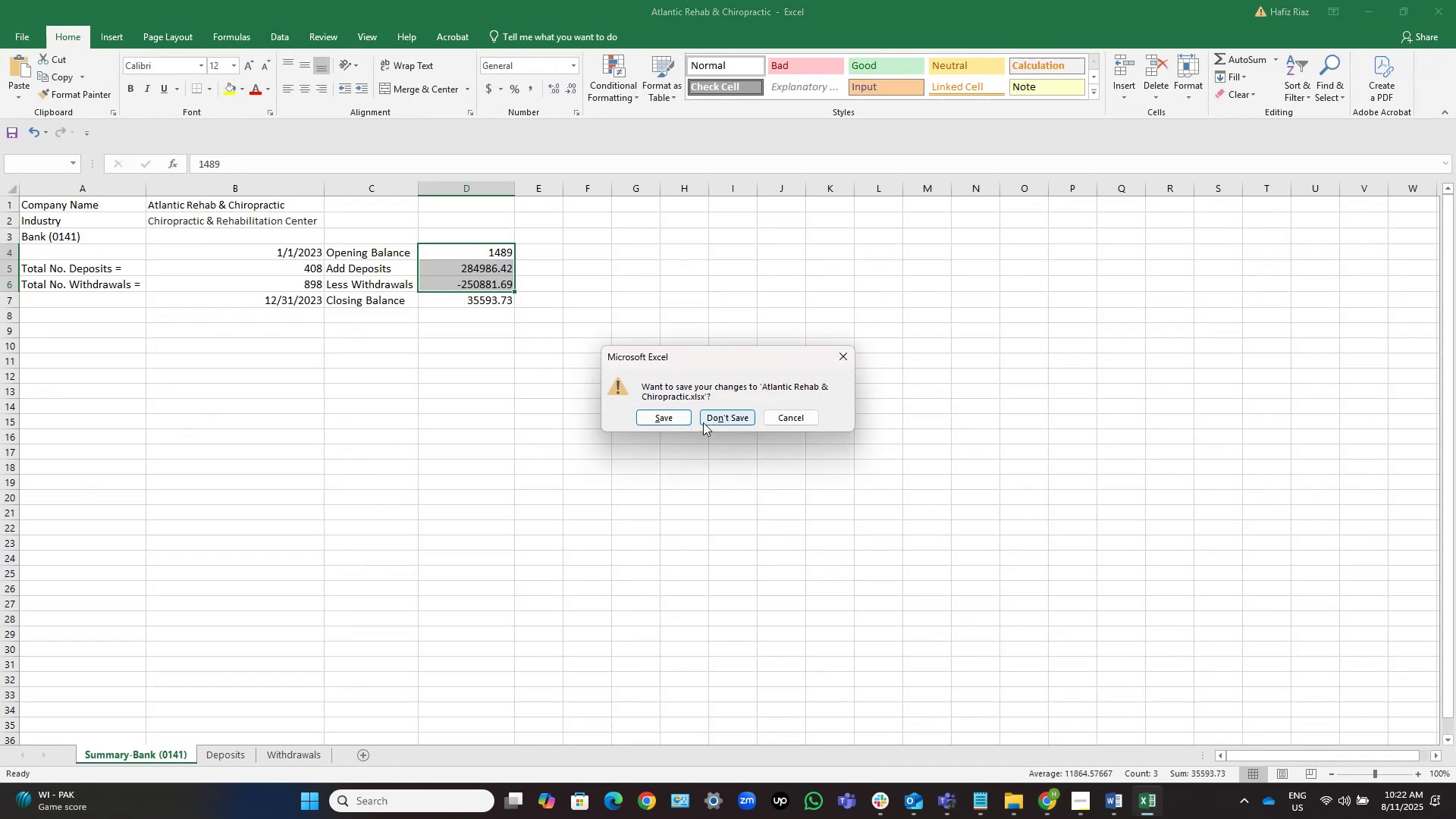 
left_click([720, 422])
 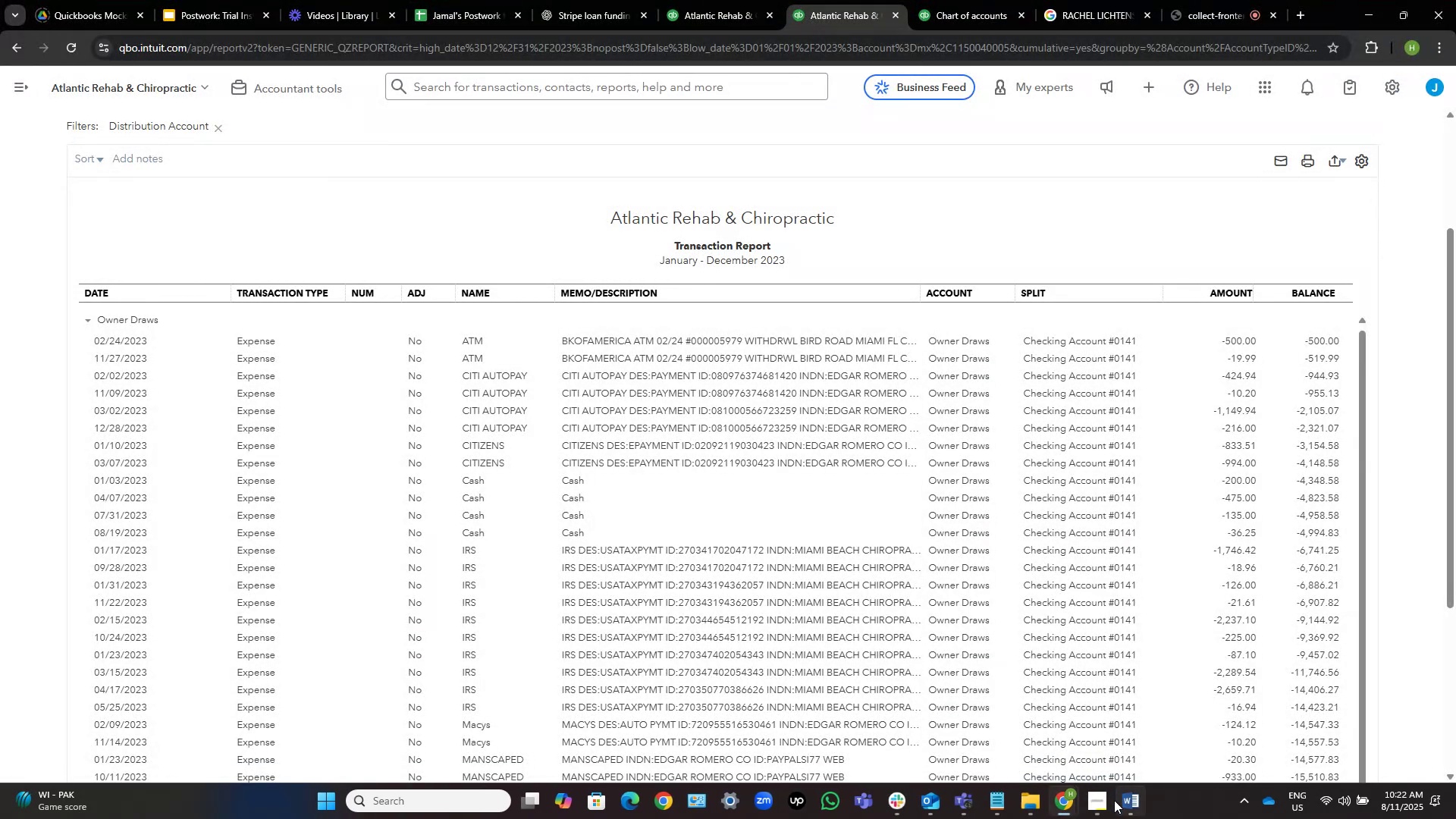 
left_click([1118, 804])
 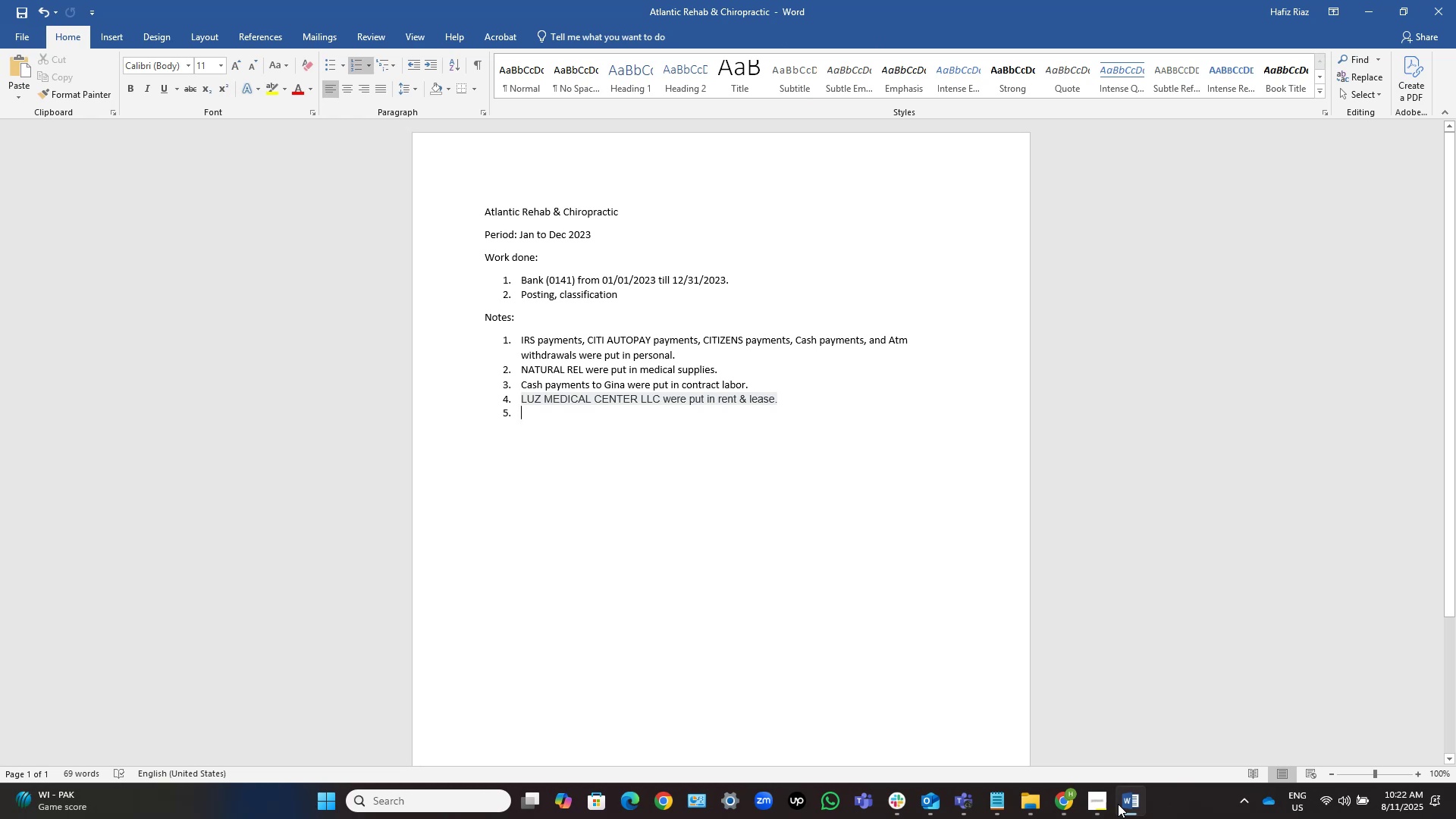 
left_click([1118, 804])
 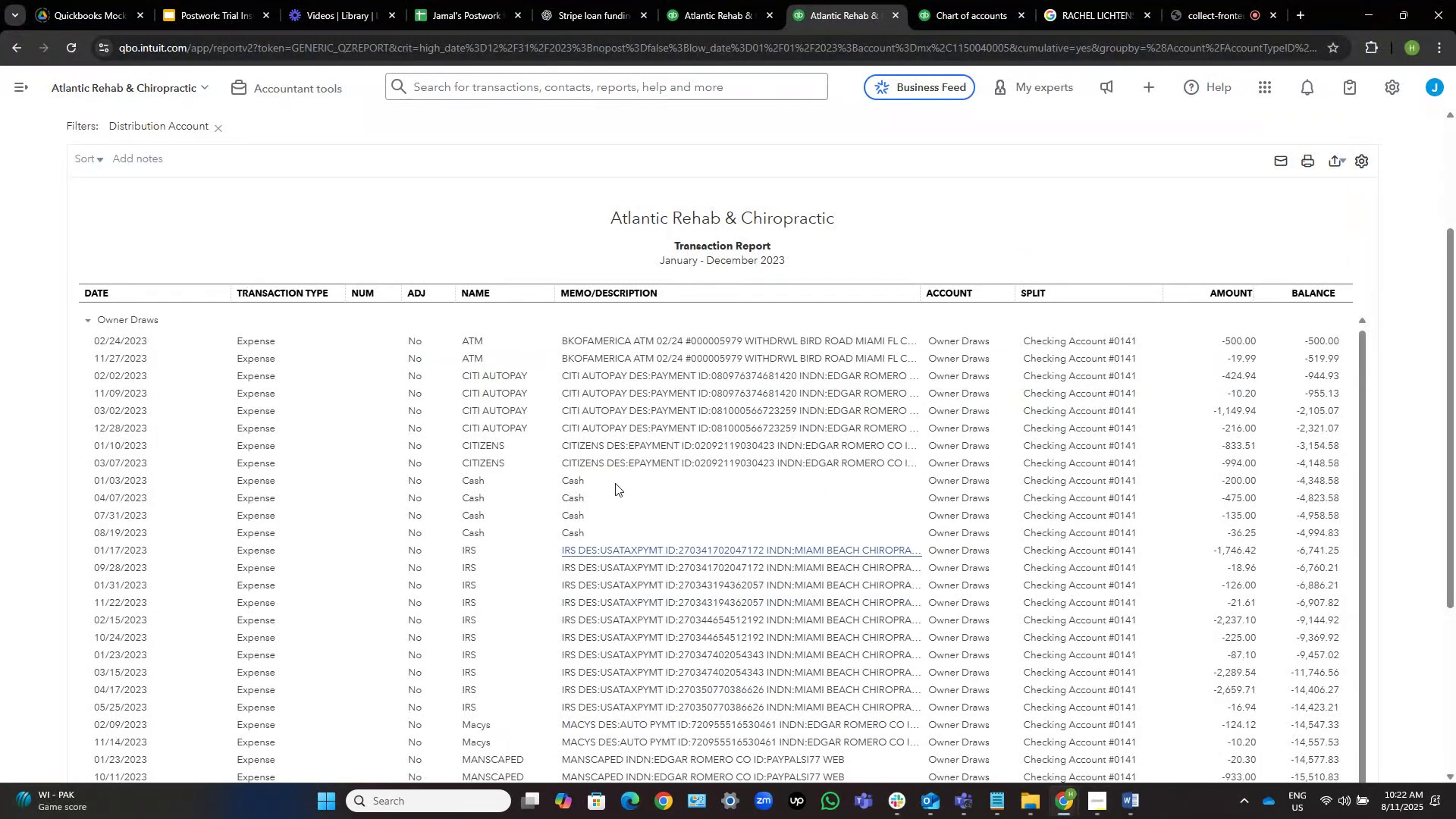 
scroll: coordinate [515, 464], scroll_direction: down, amount: 2.0
 